 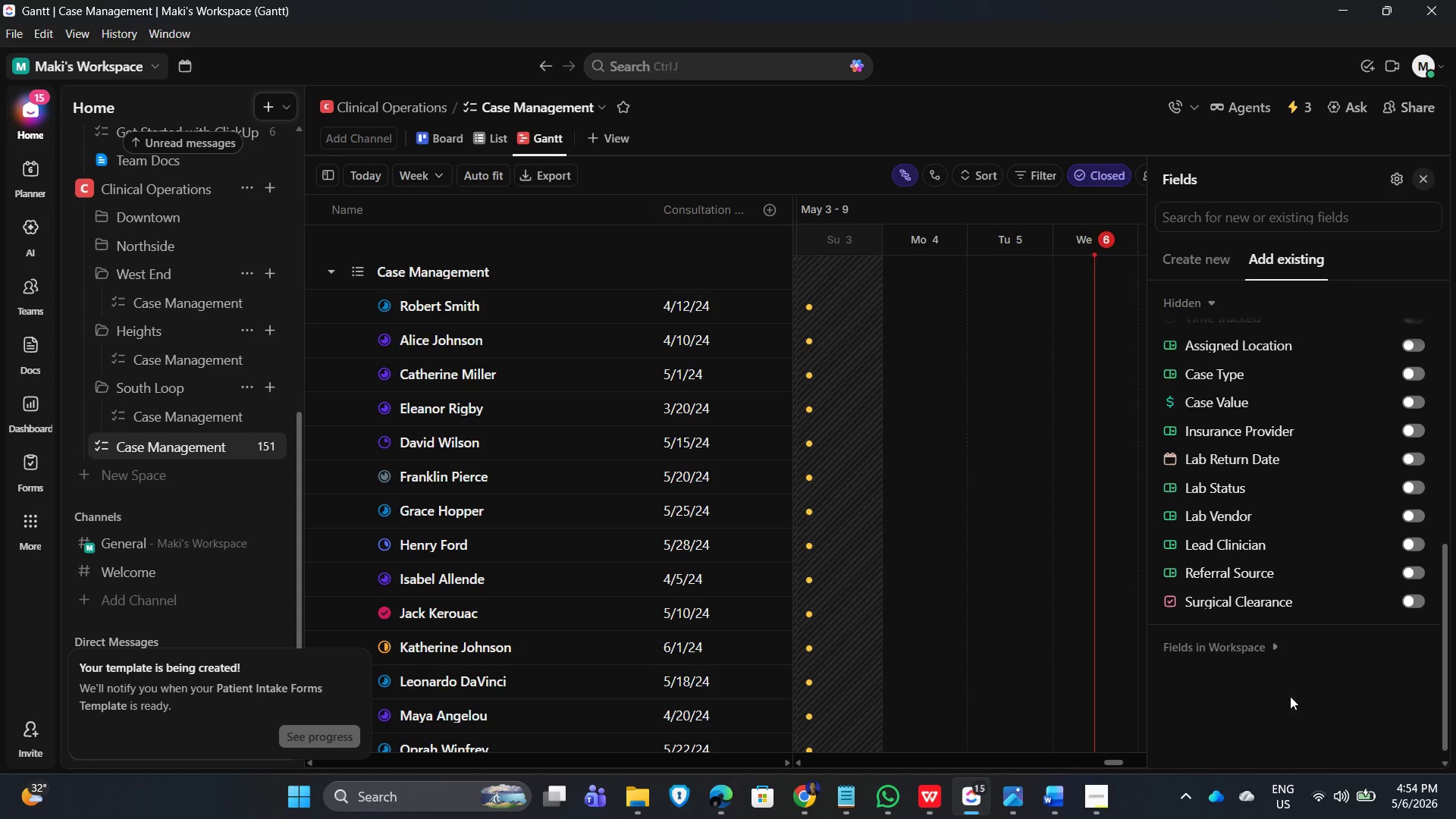 
mouse_move([1260, 581])
 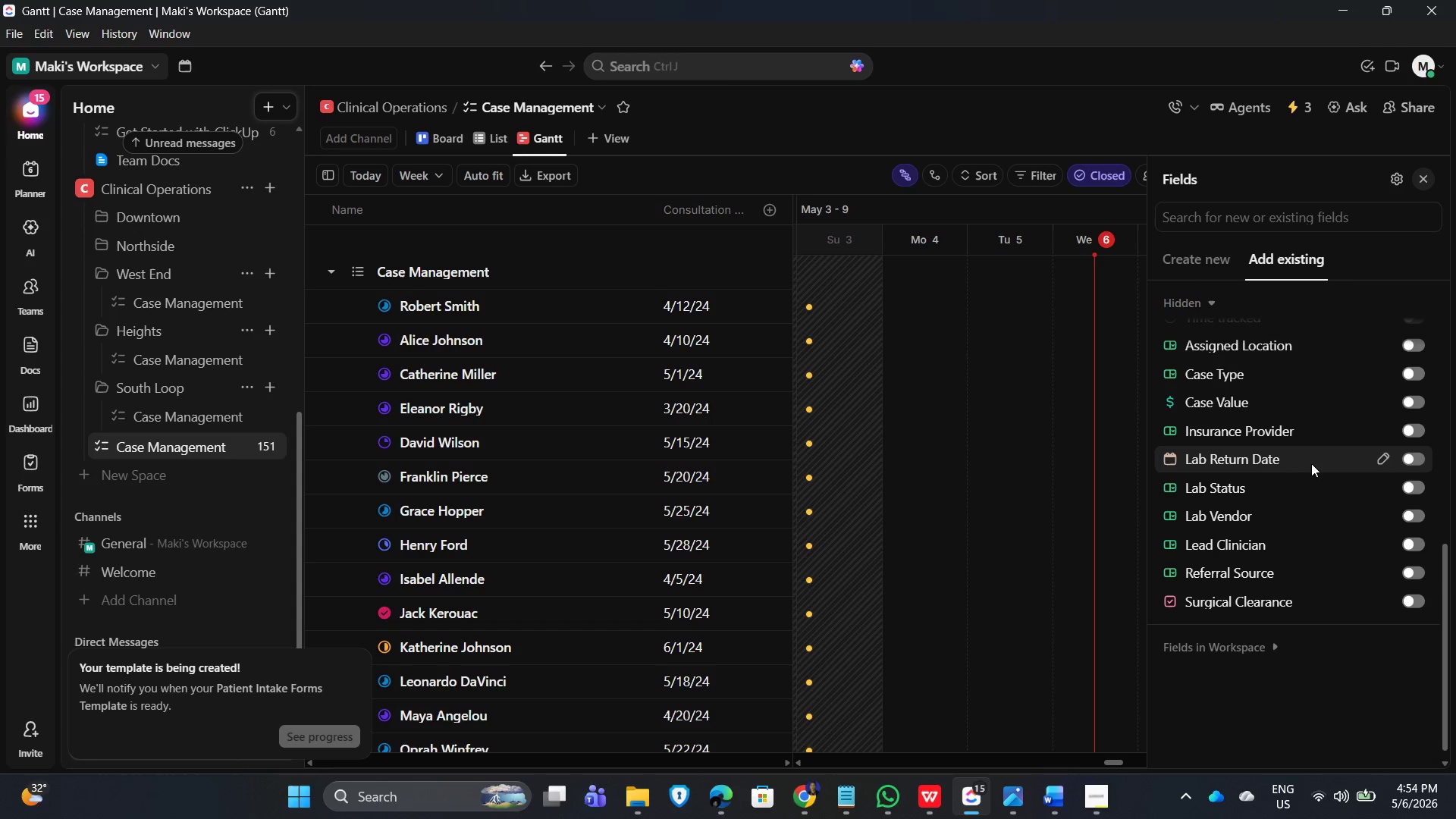 
left_click([1415, 462])
 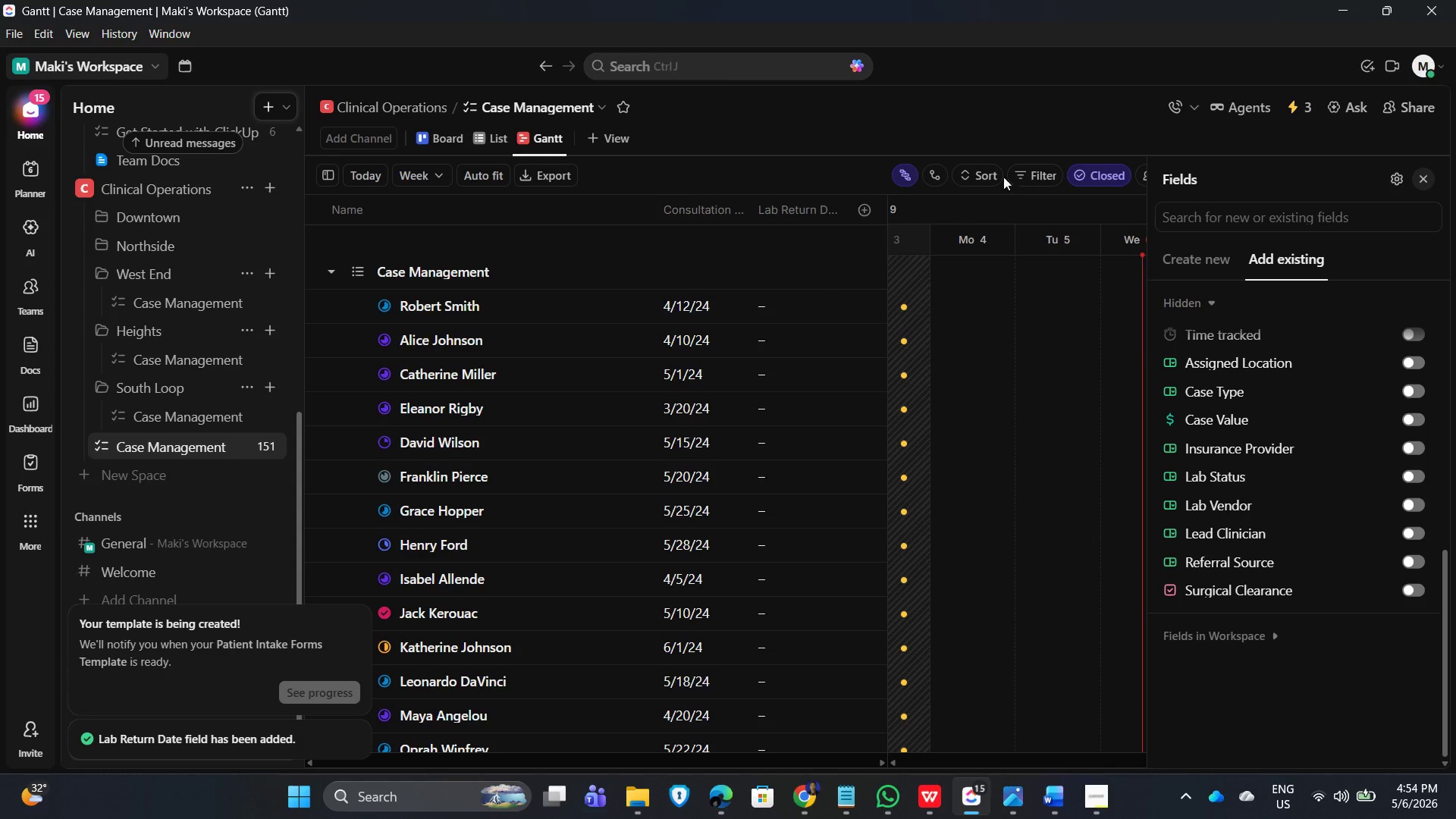 
left_click([995, 82])
 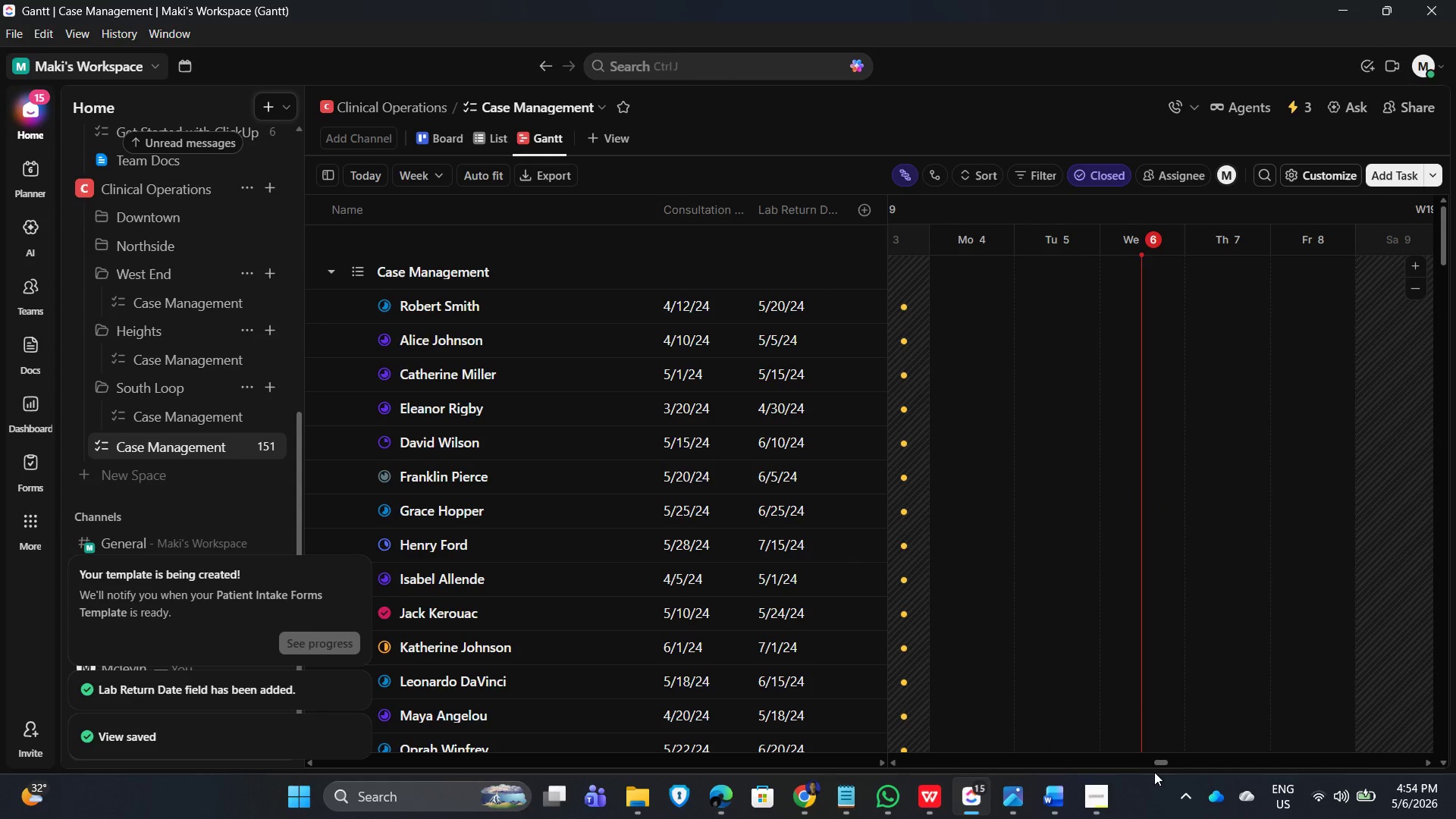 
left_click_drag(start_coordinate=[1160, 763], to_coordinate=[965, 799])
 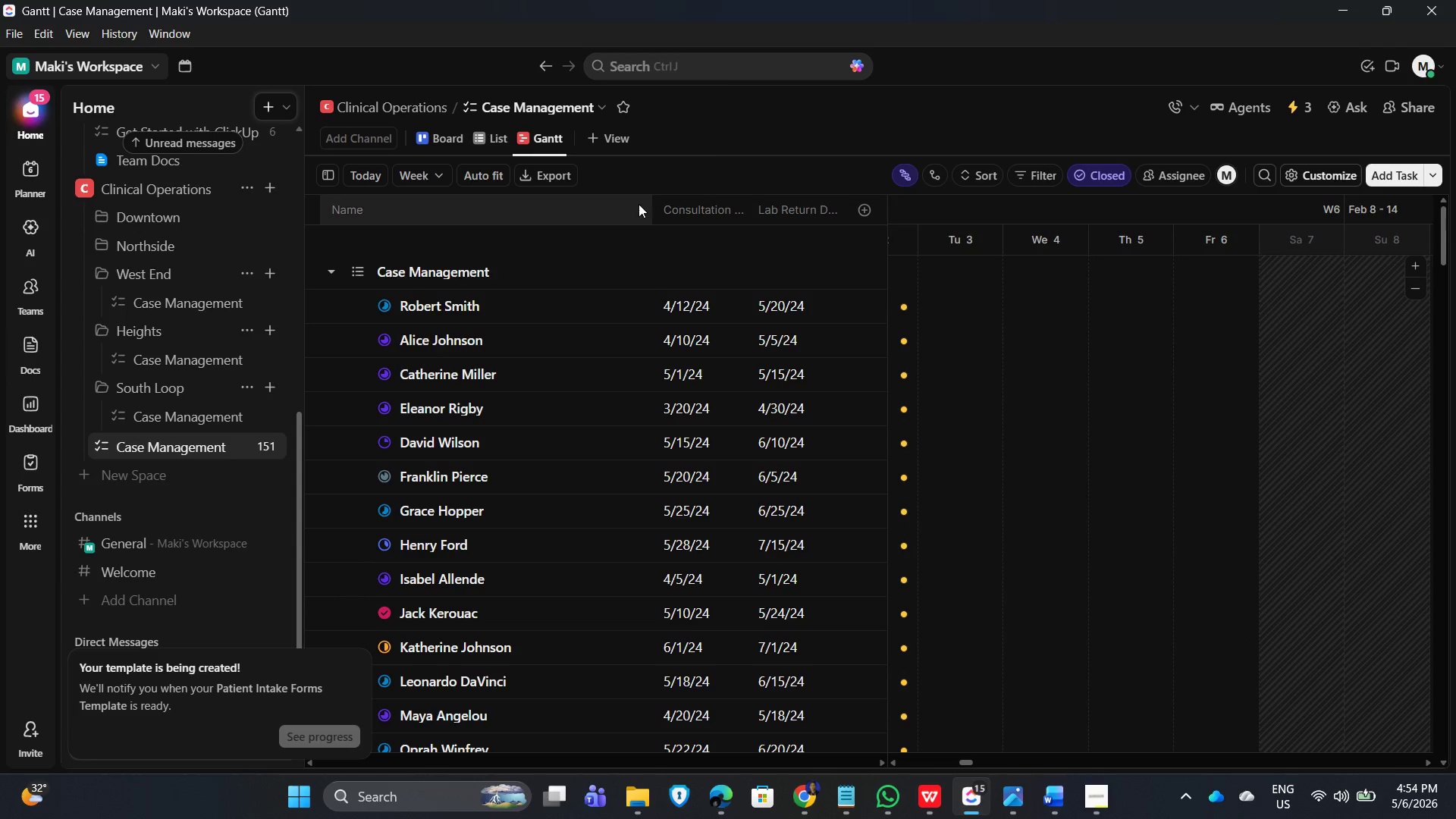 
left_click_drag(start_coordinate=[650, 206], to_coordinate=[538, 212])
 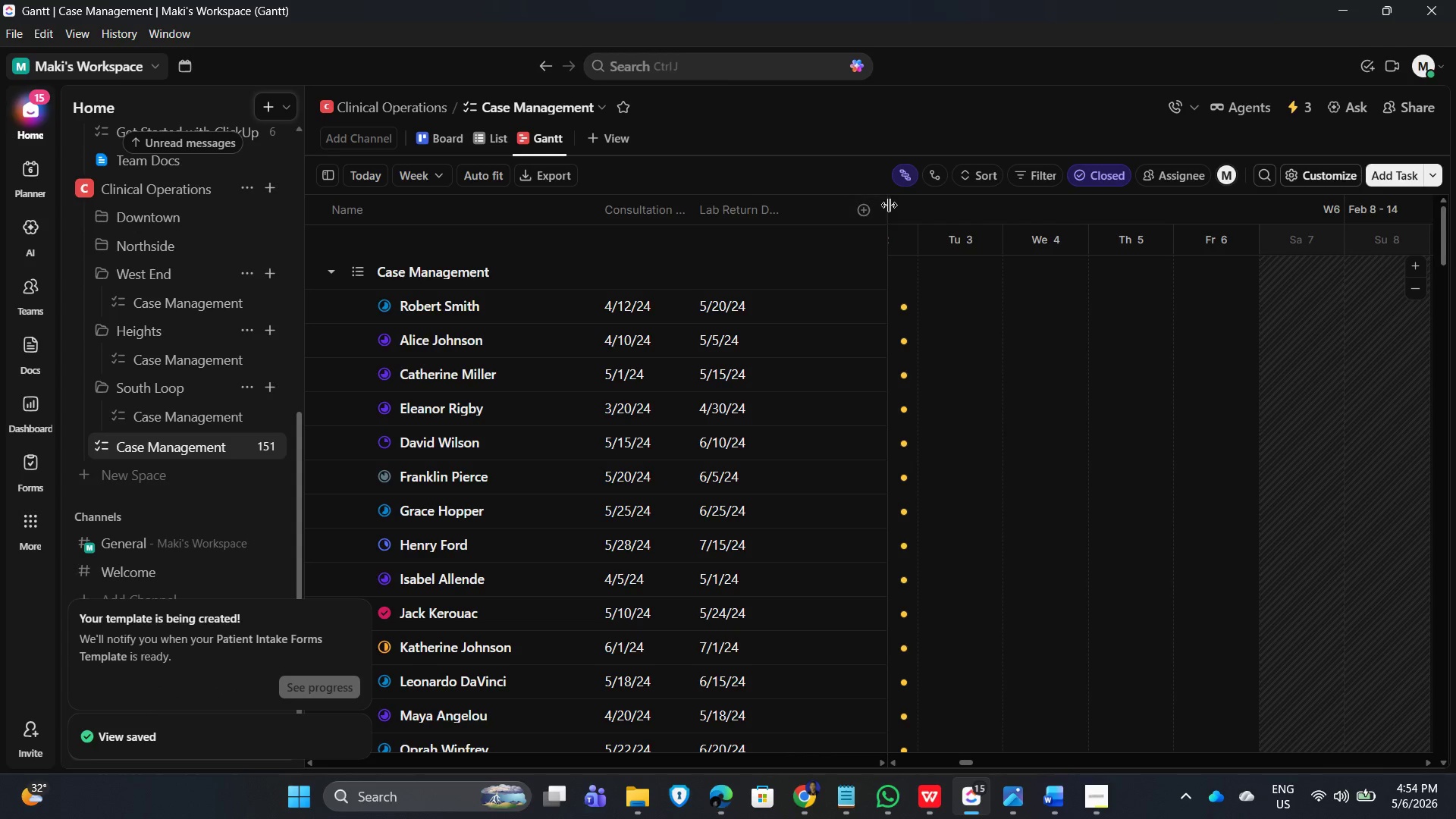 
left_click_drag(start_coordinate=[887, 204], to_coordinate=[789, 212])
 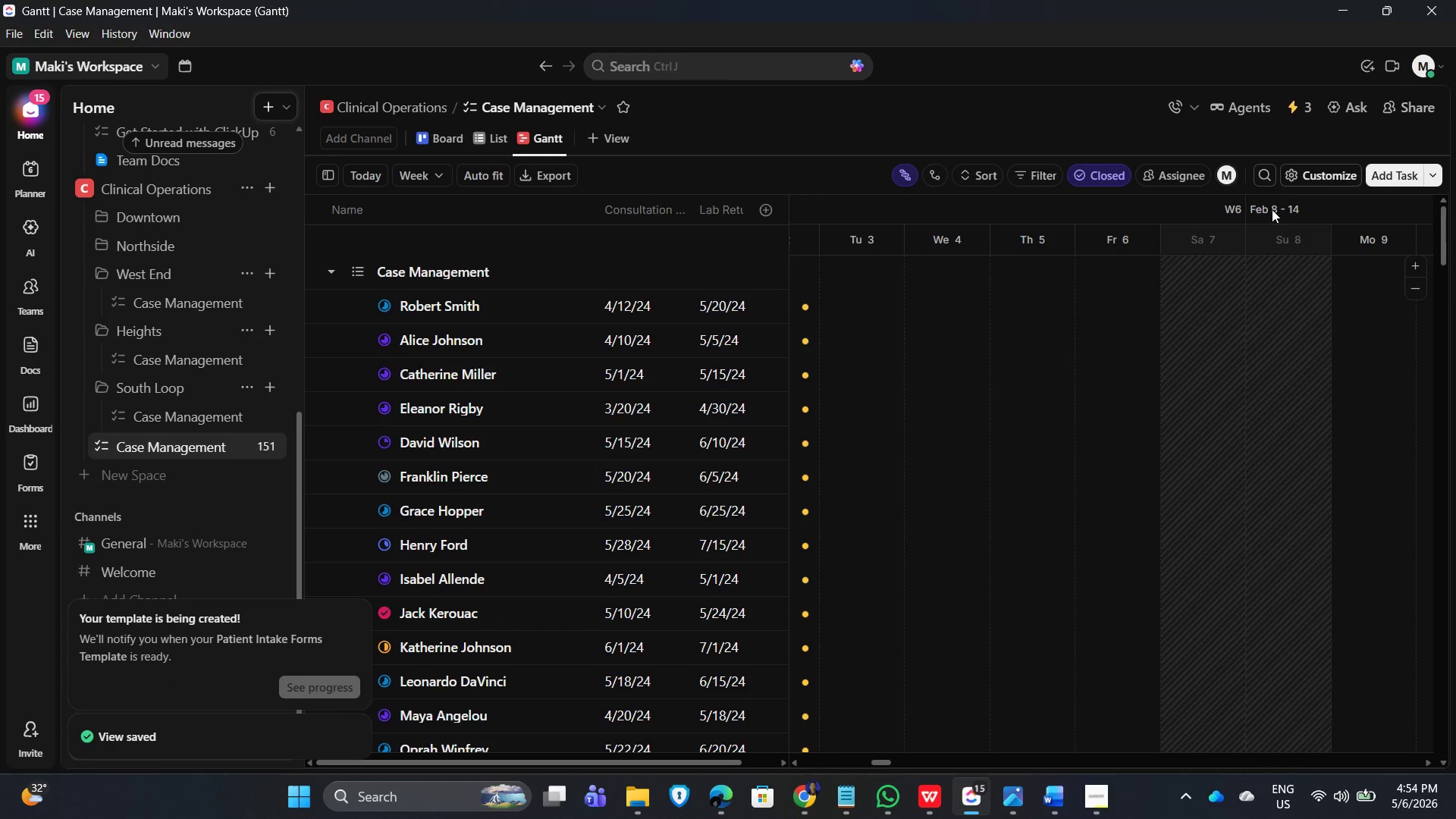 
left_click([1319, 174])
 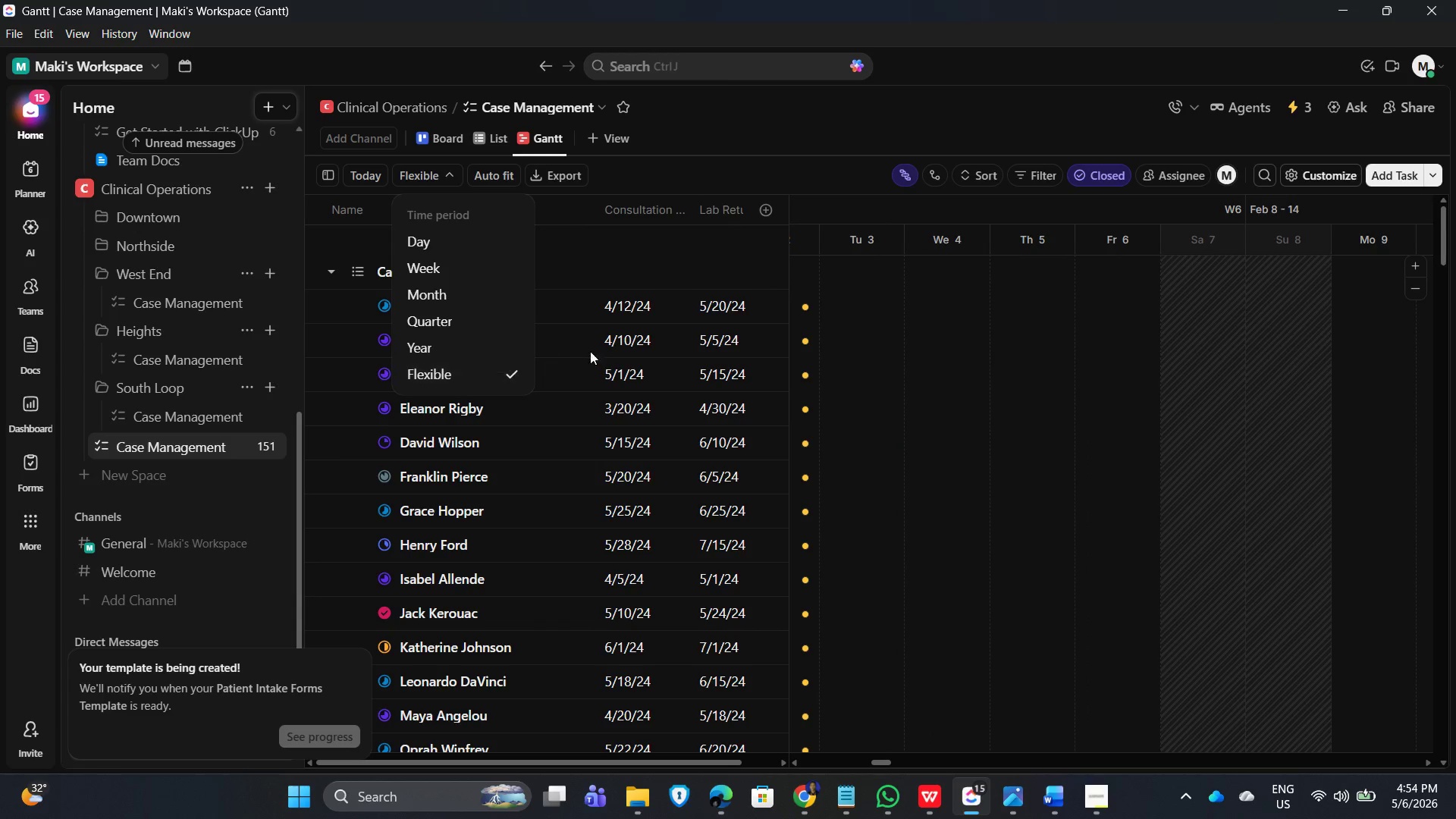 
wait(6.36)
 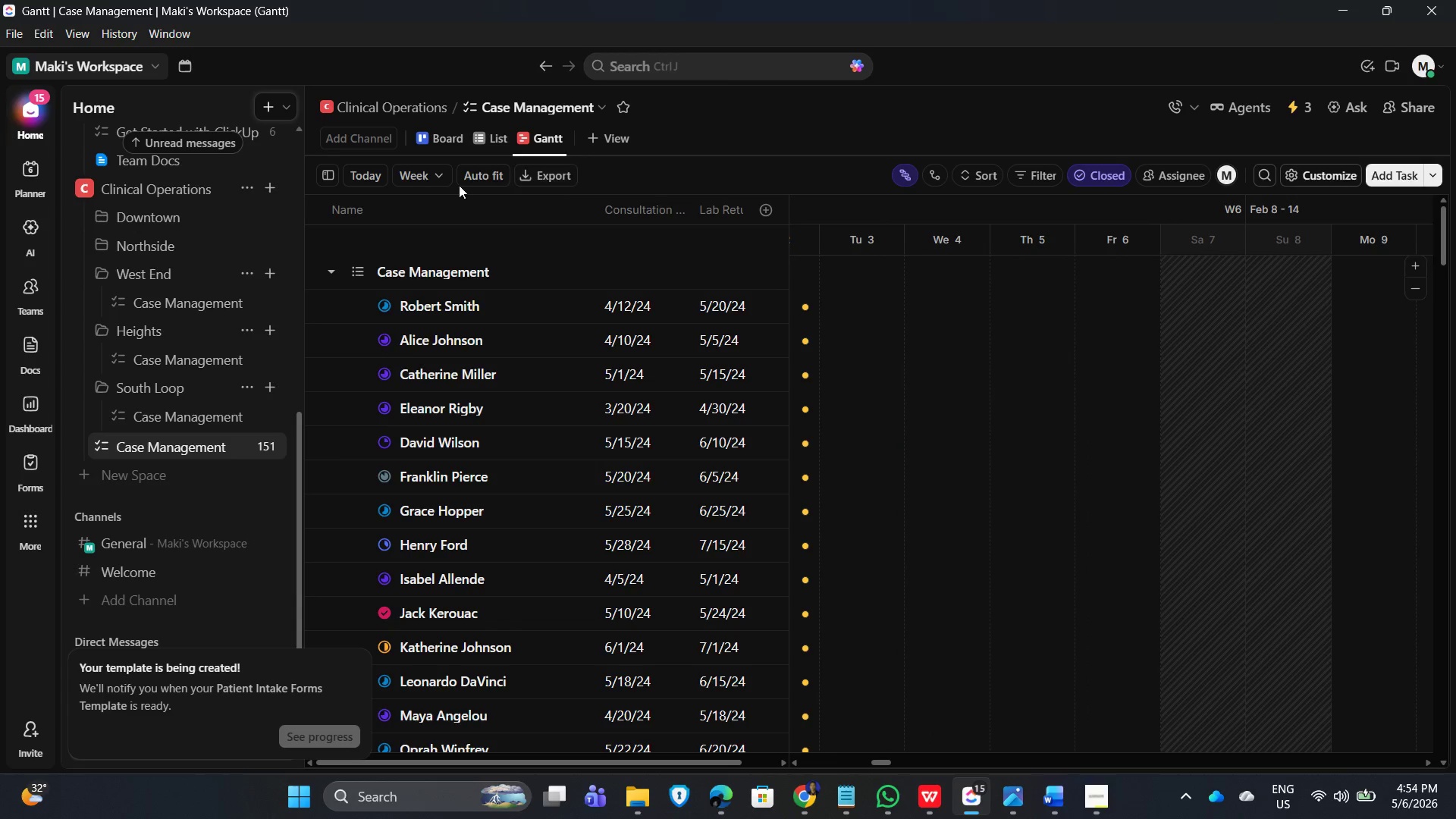 
left_click([443, 176])
 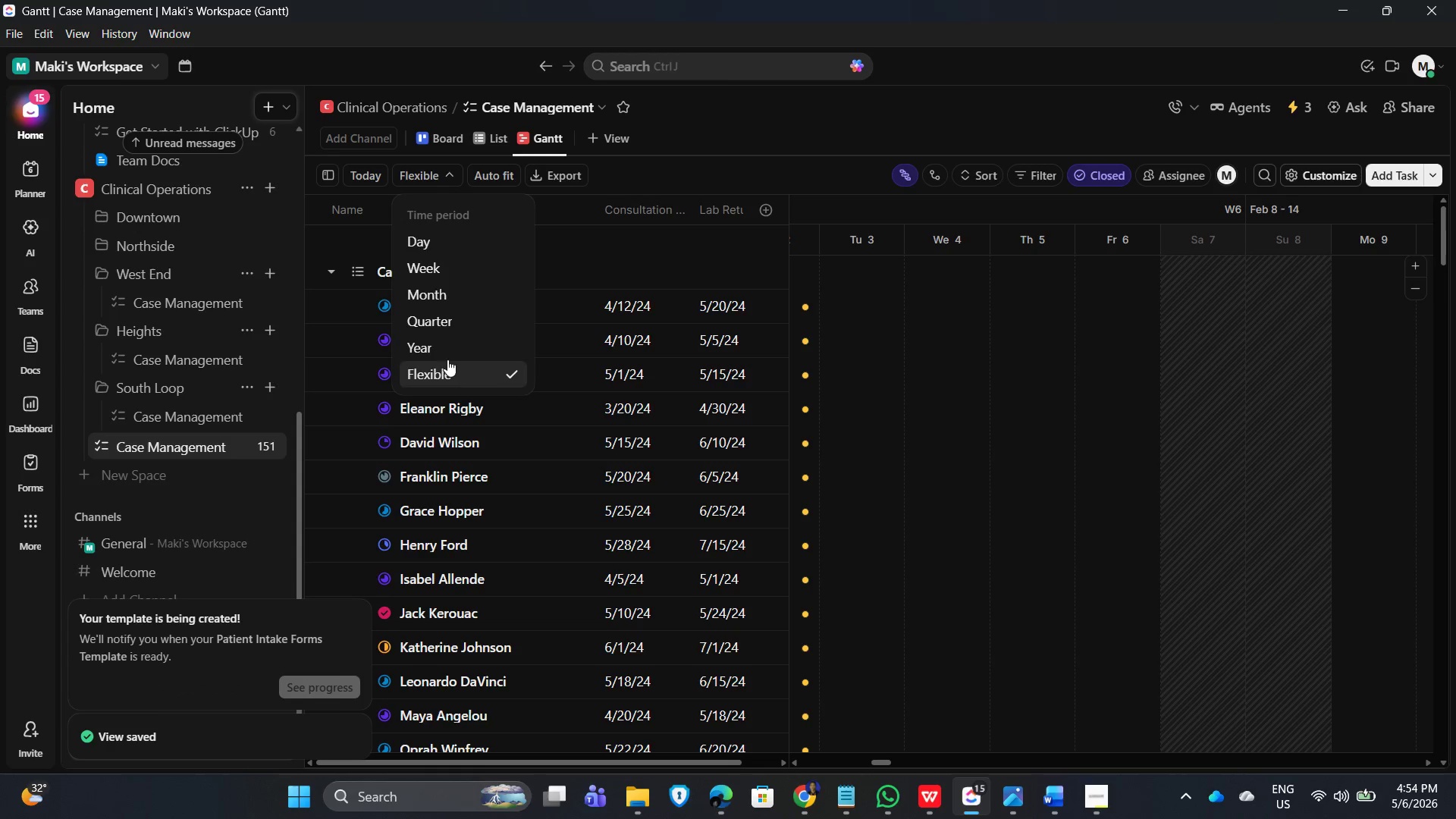 
left_click([431, 342])
 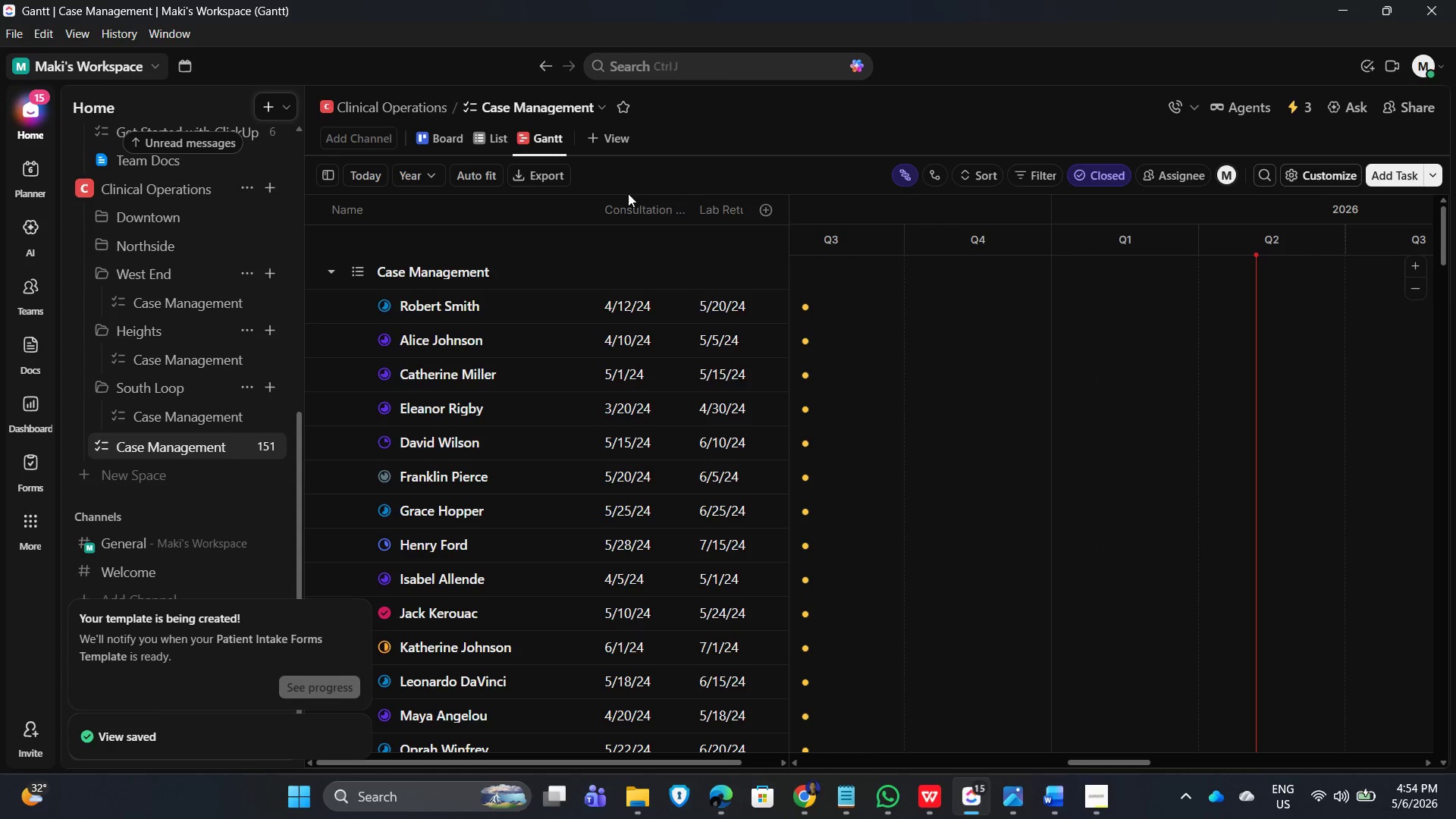 
left_click([475, 174])
 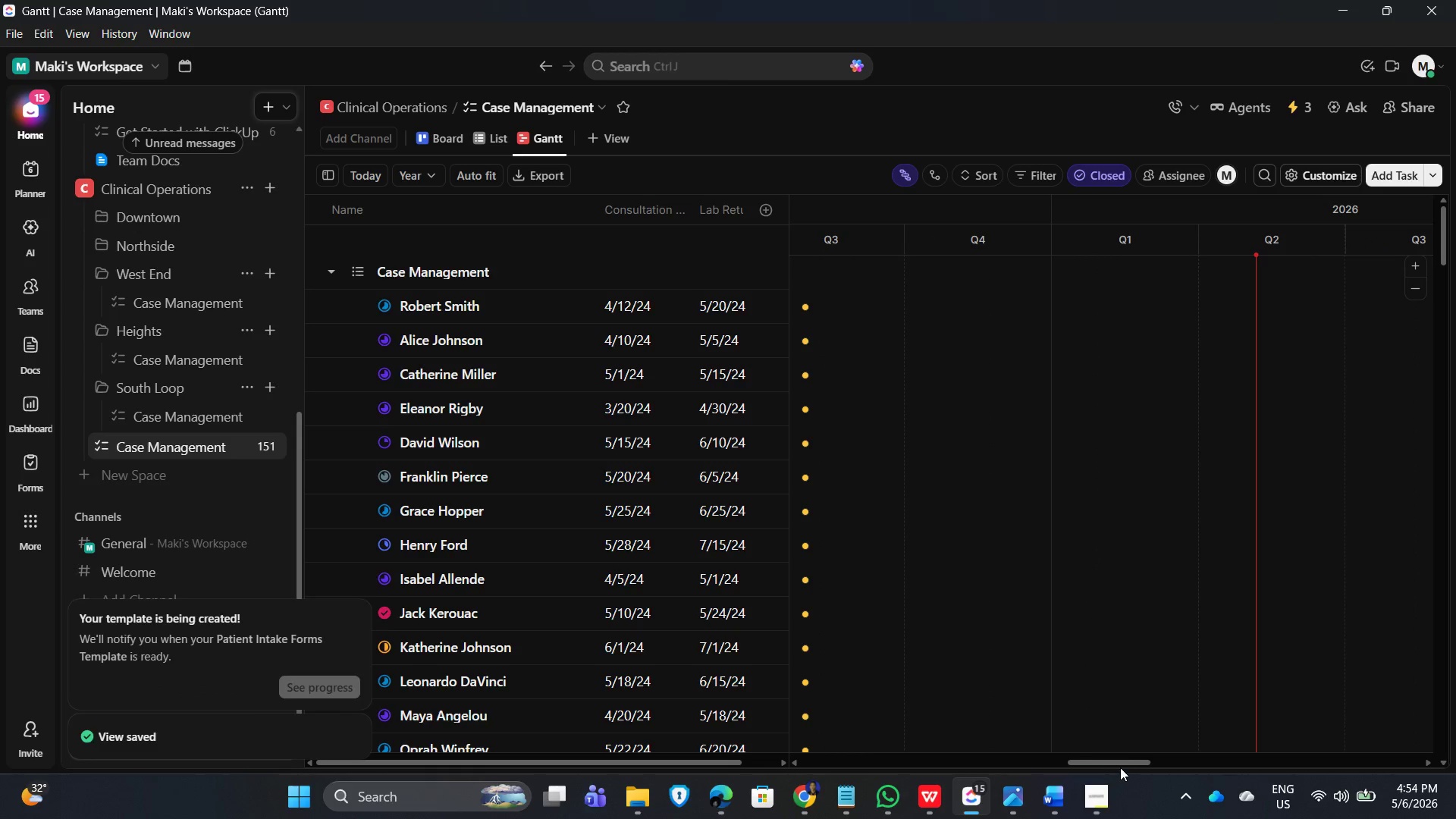 
left_click_drag(start_coordinate=[1122, 764], to_coordinate=[893, 793])
 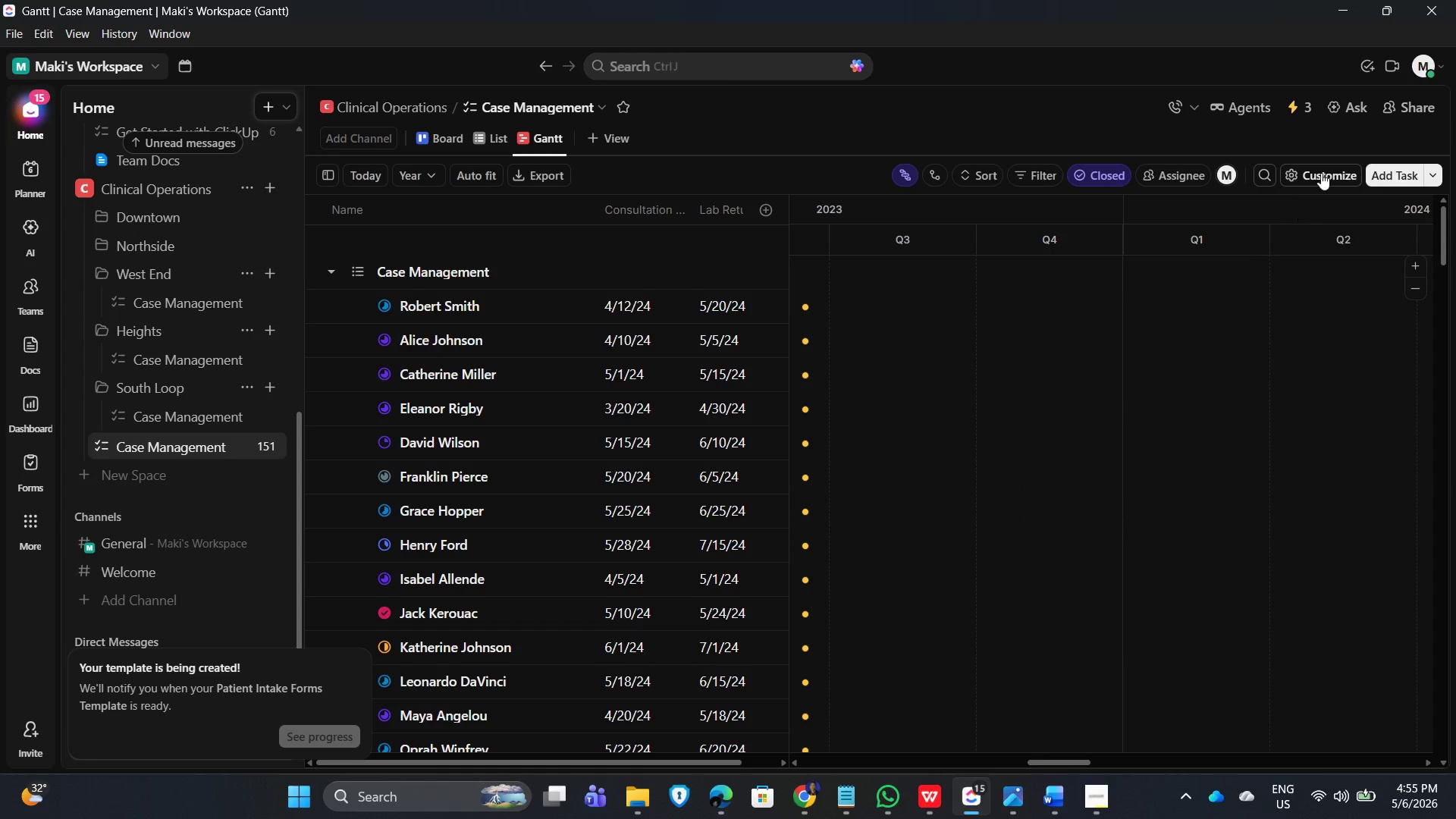 
left_click([1321, 171])
 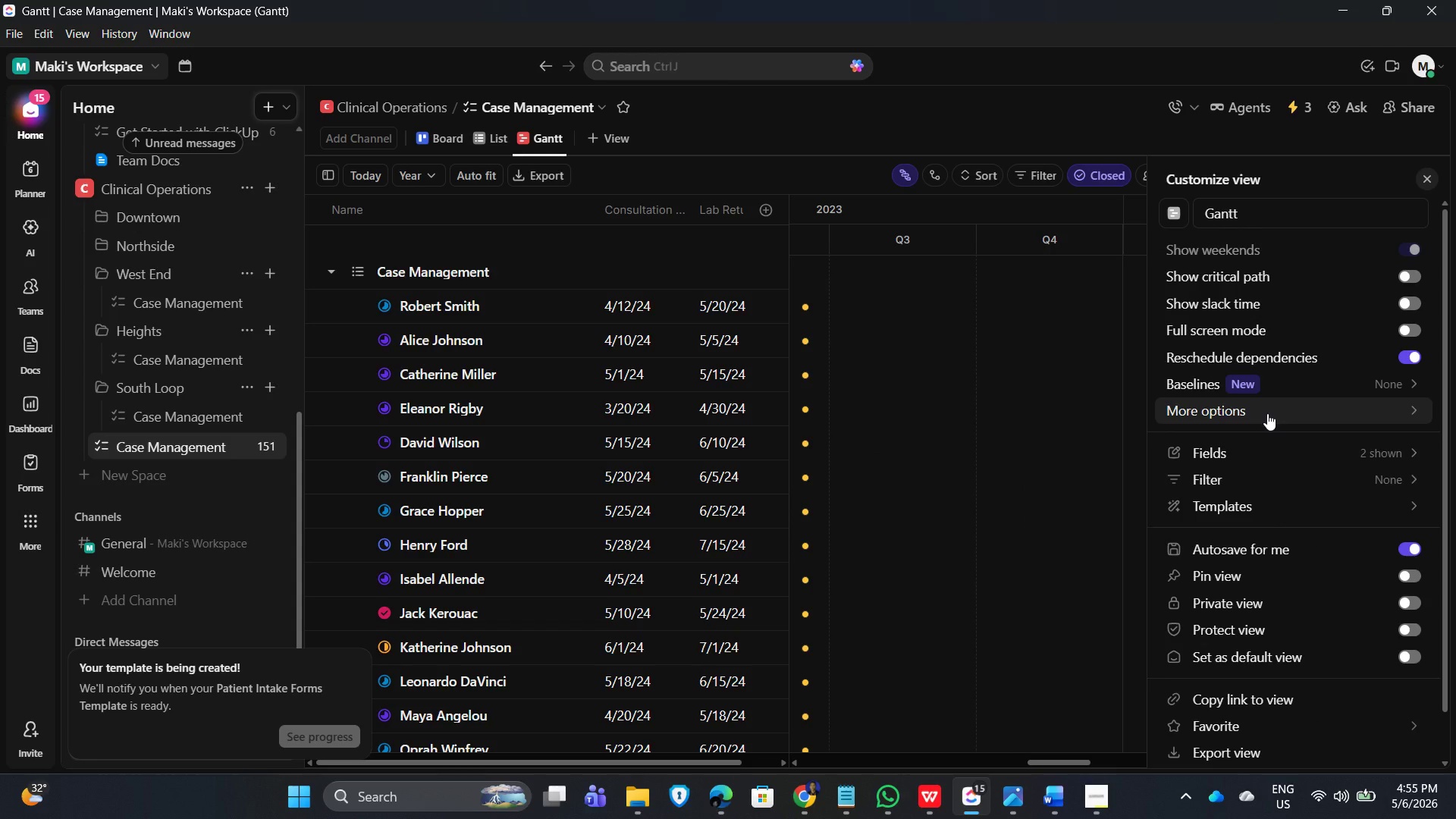 
left_click([1267, 413])
 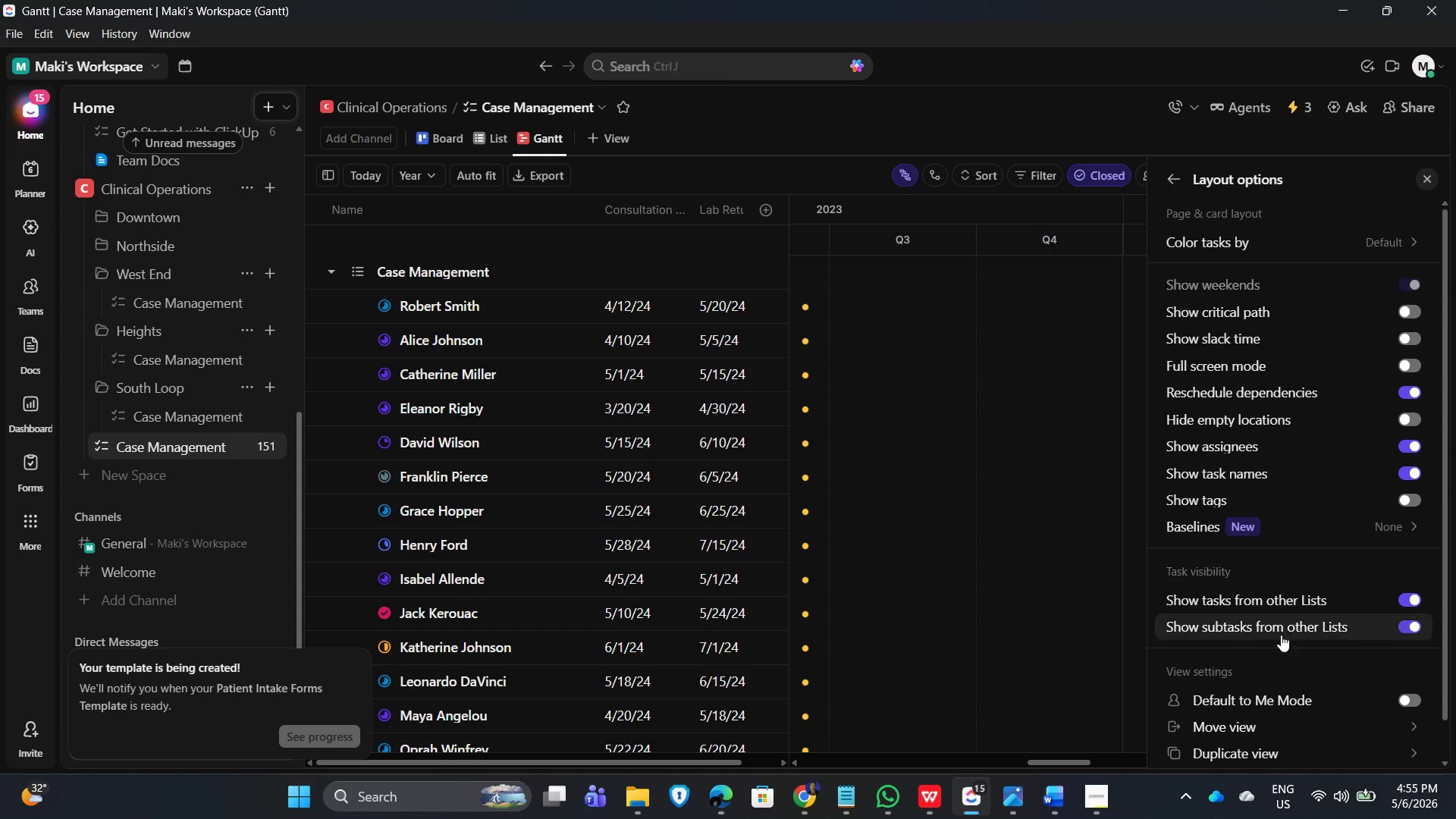 
scroll: coordinate [1271, 675], scroll_direction: down, amount: 3.0
 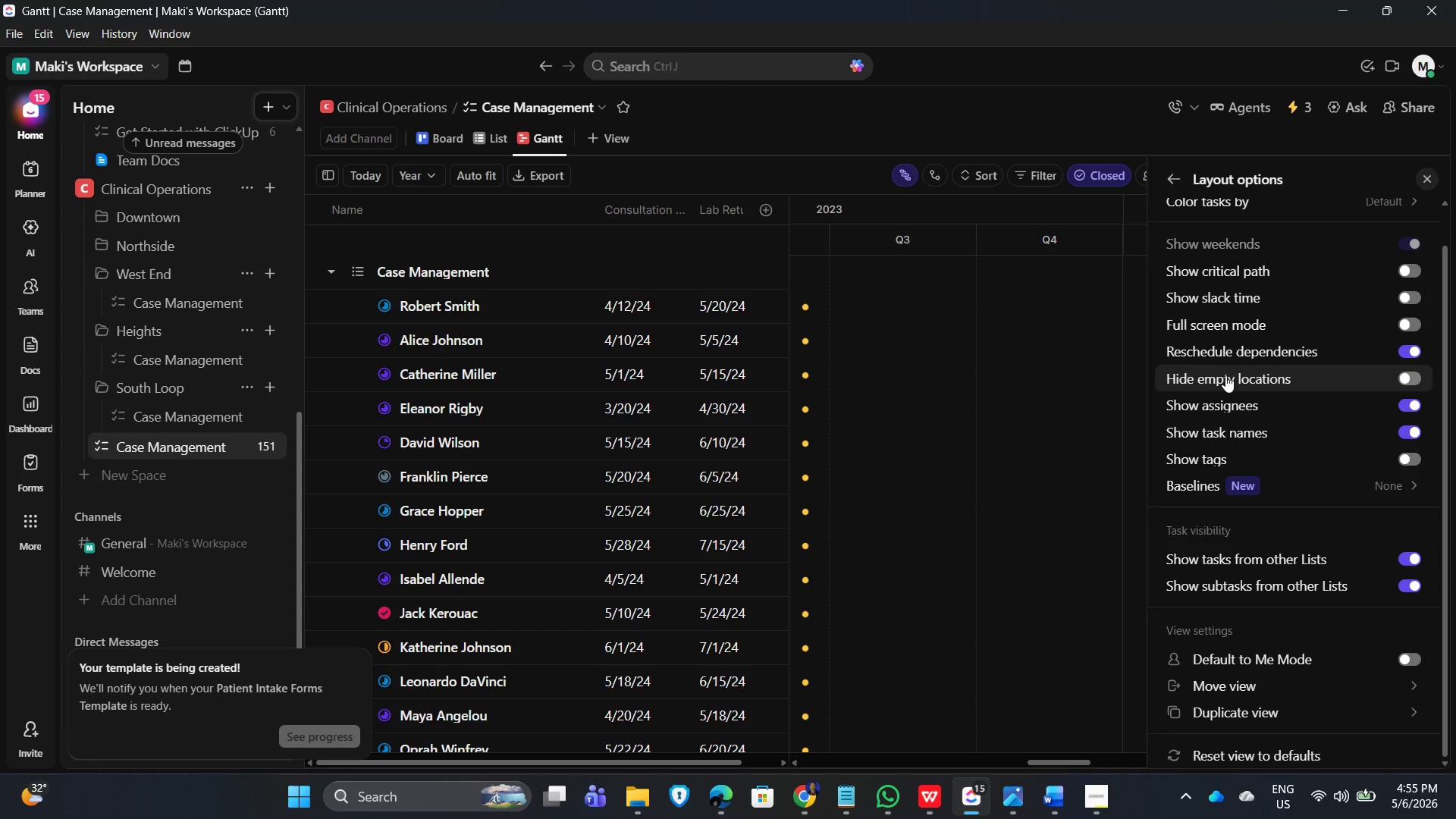 
wait(7.59)
 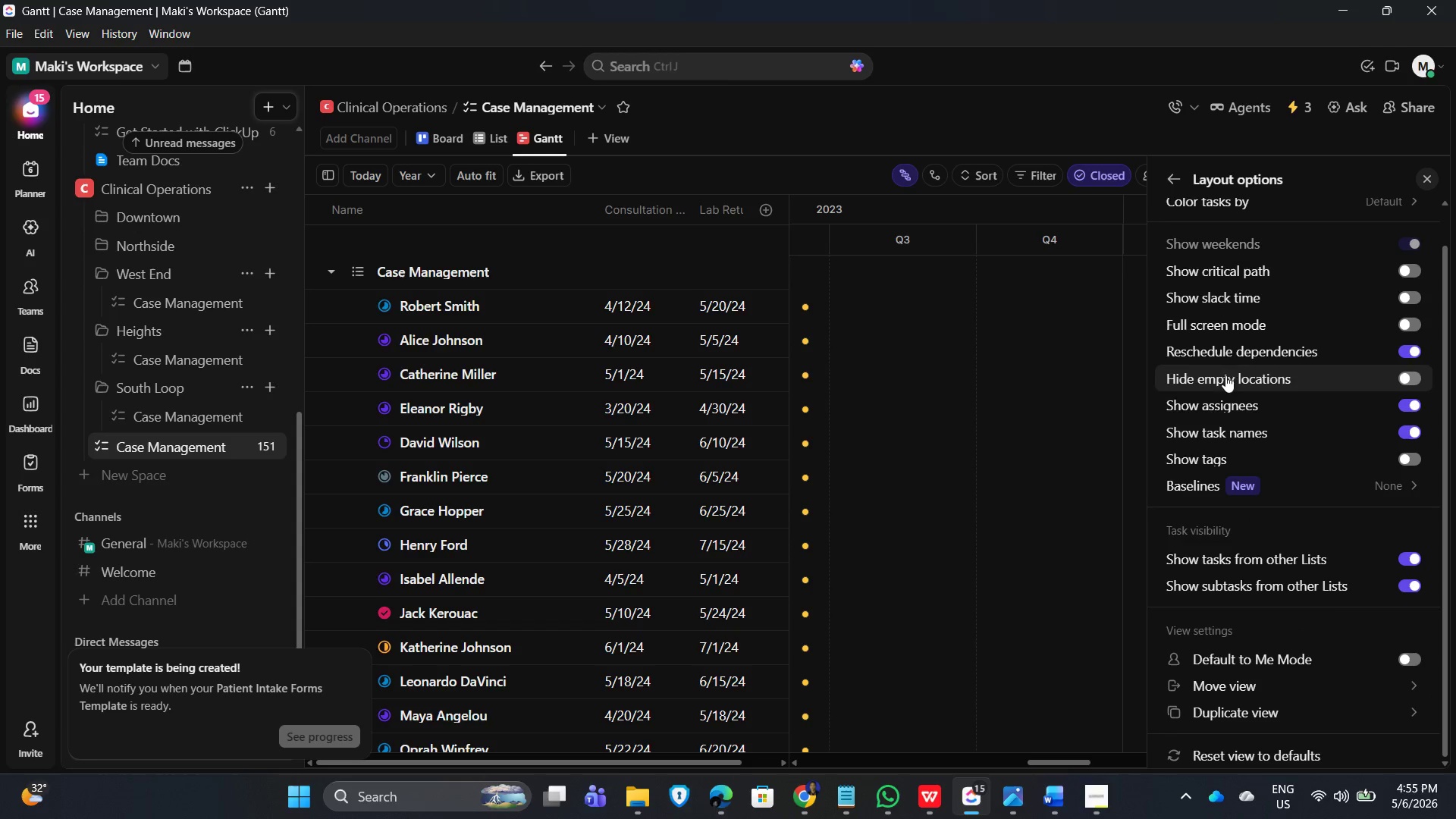 
scroll: coordinate [1329, 441], scroll_direction: up, amount: 5.0
 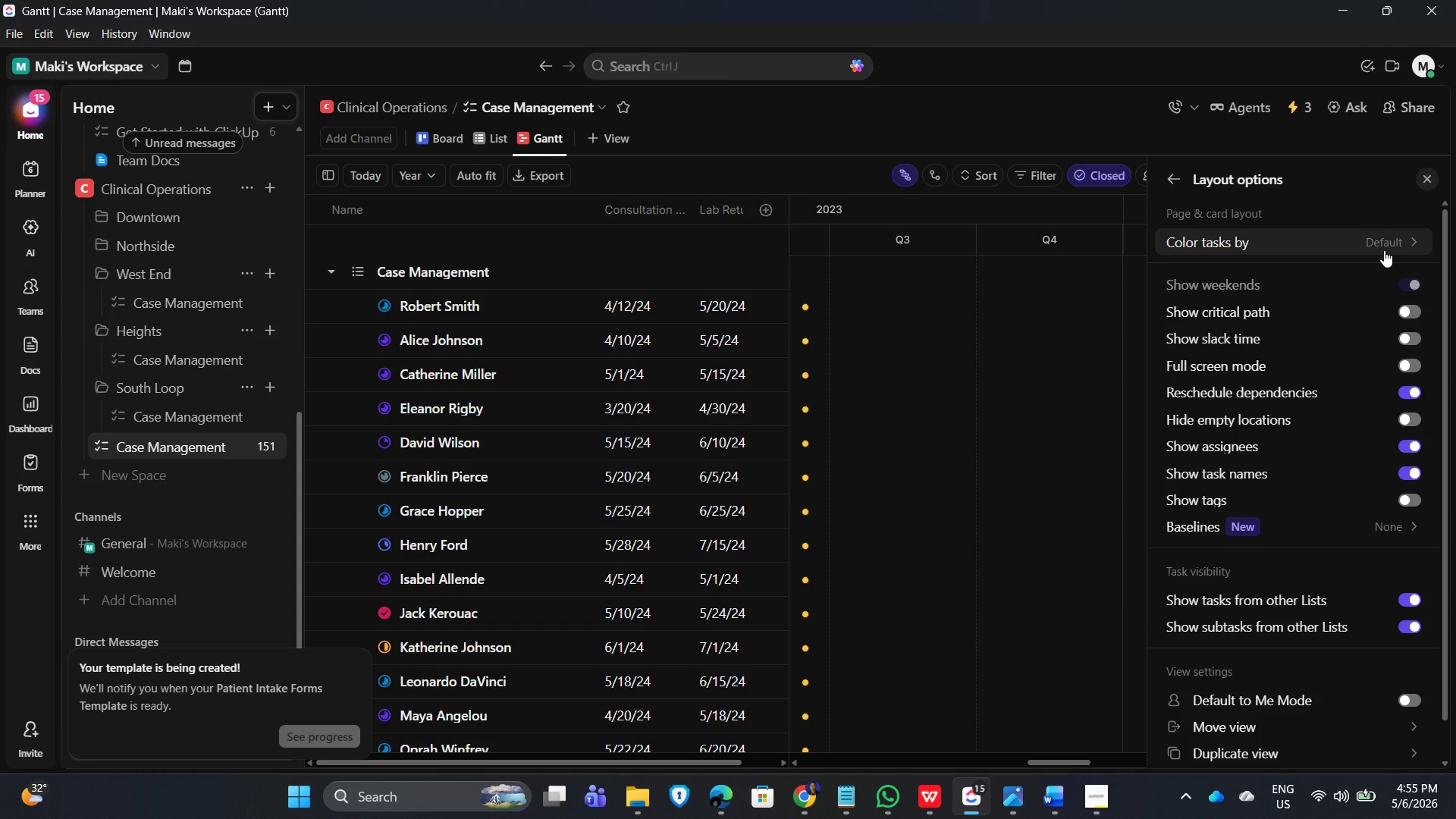 
scroll: coordinate [1313, 532], scroll_direction: down, amount: 4.0
 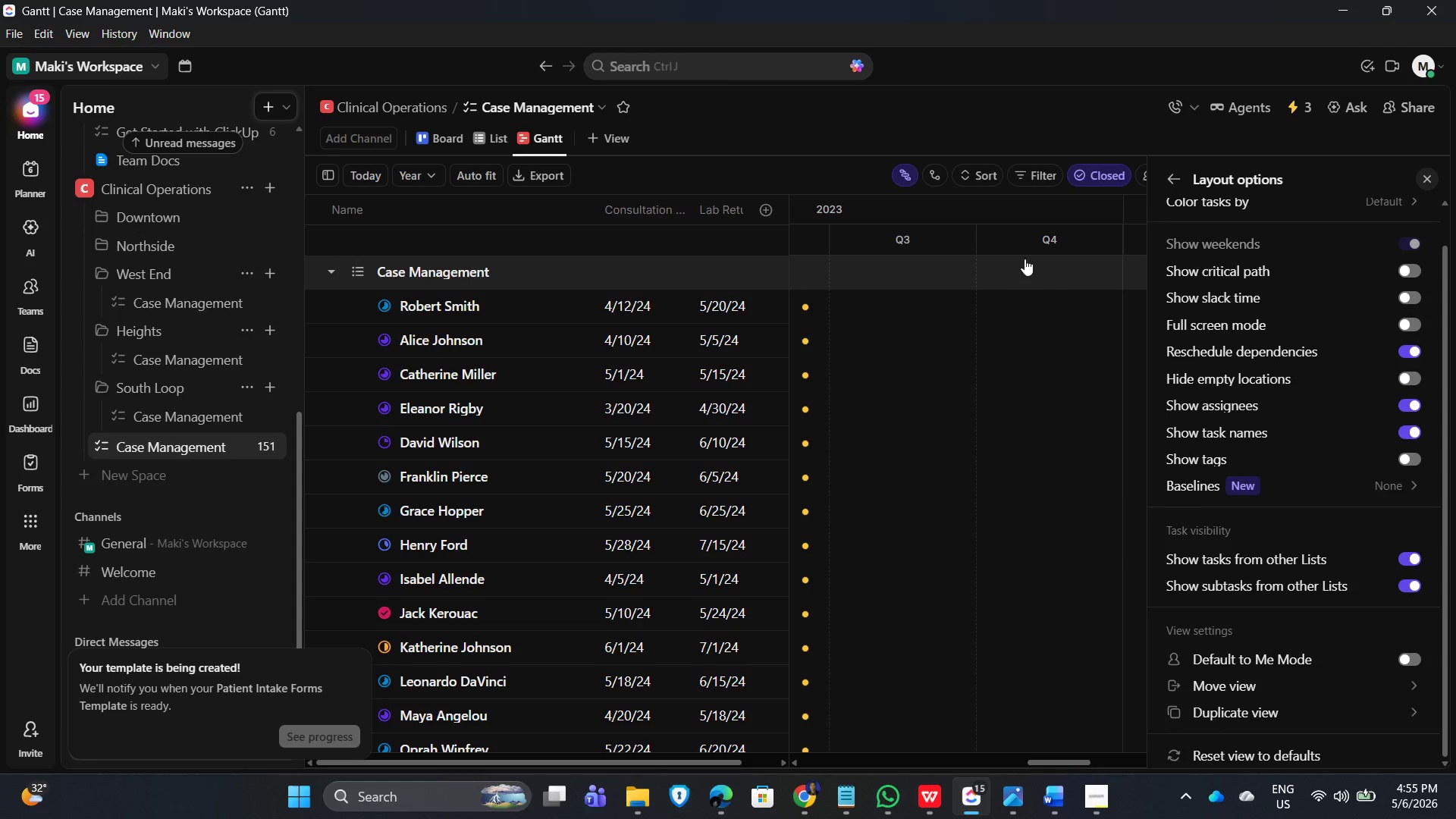 
left_click([984, 108])
 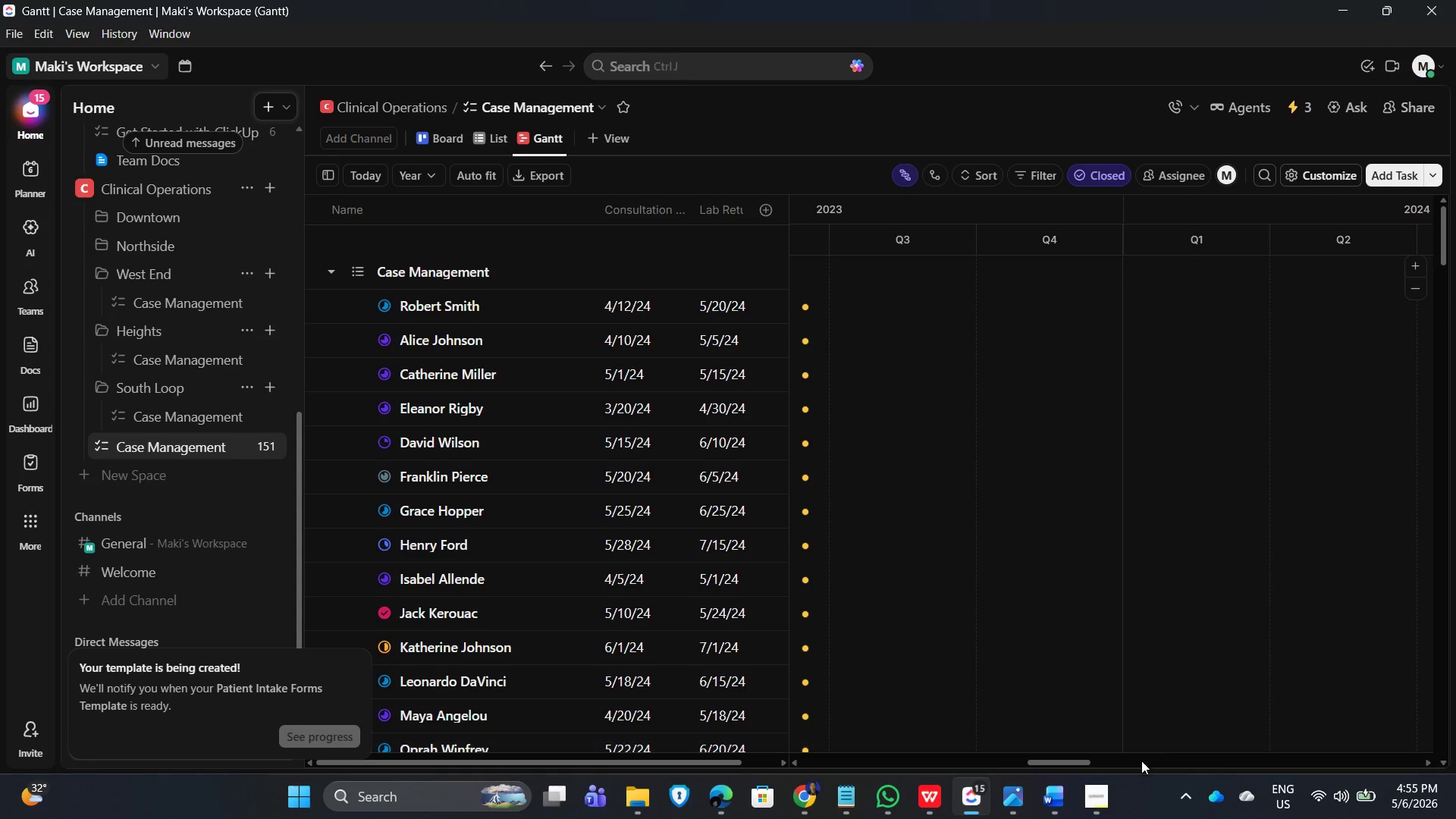 
left_click_drag(start_coordinate=[1060, 761], to_coordinate=[1089, 774])
 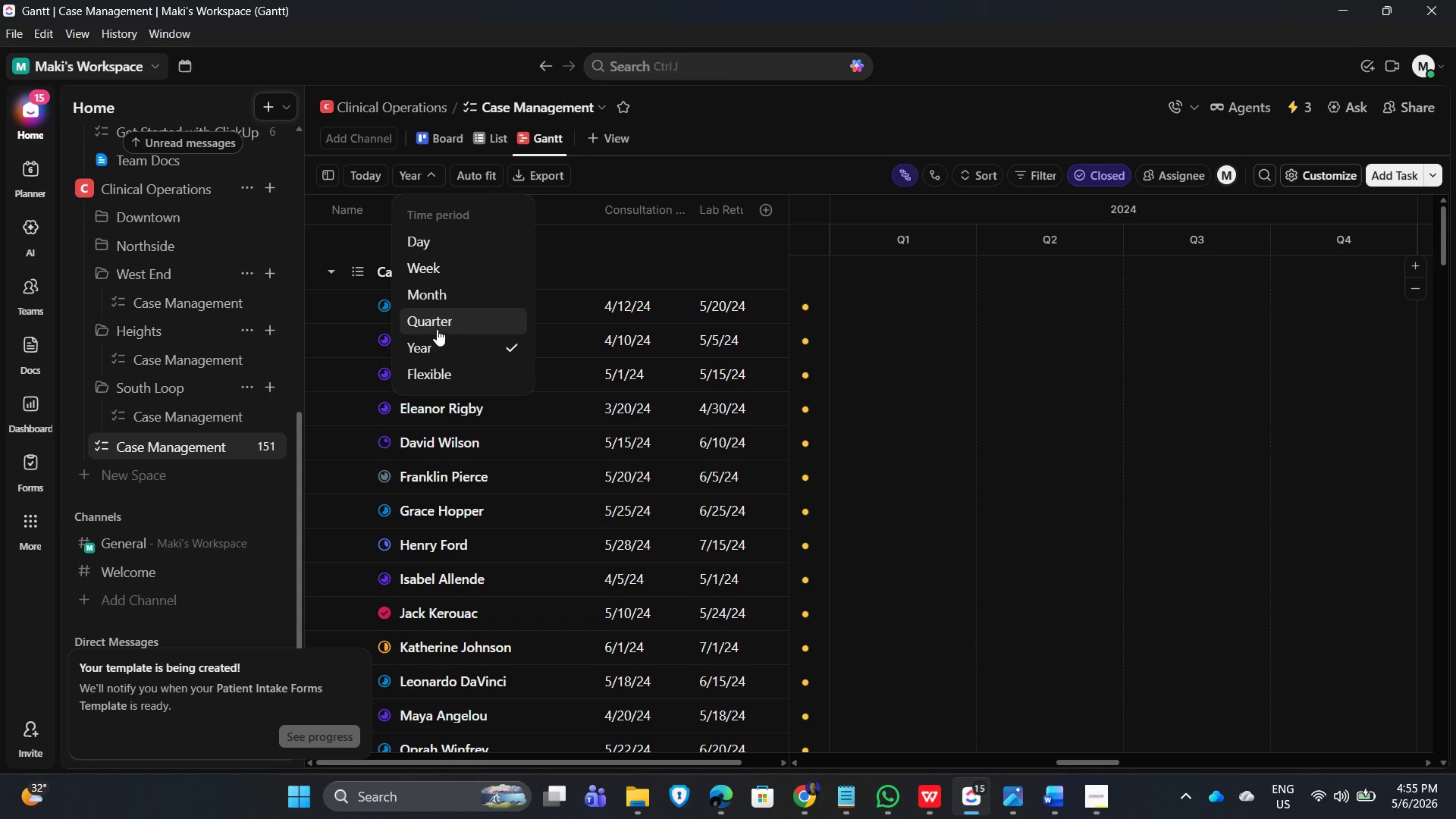 
wait(5.36)
 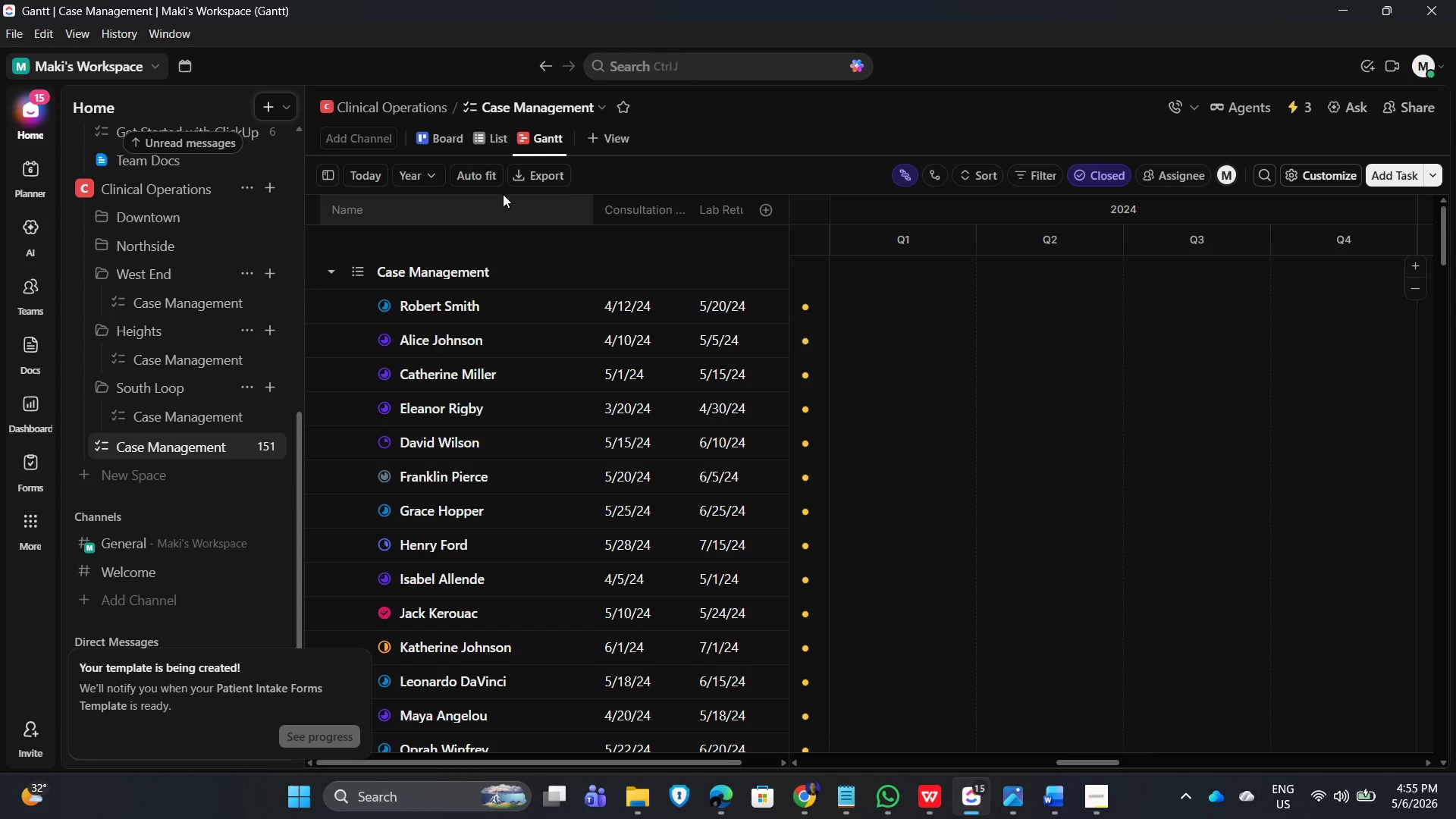 
left_click([444, 305])
 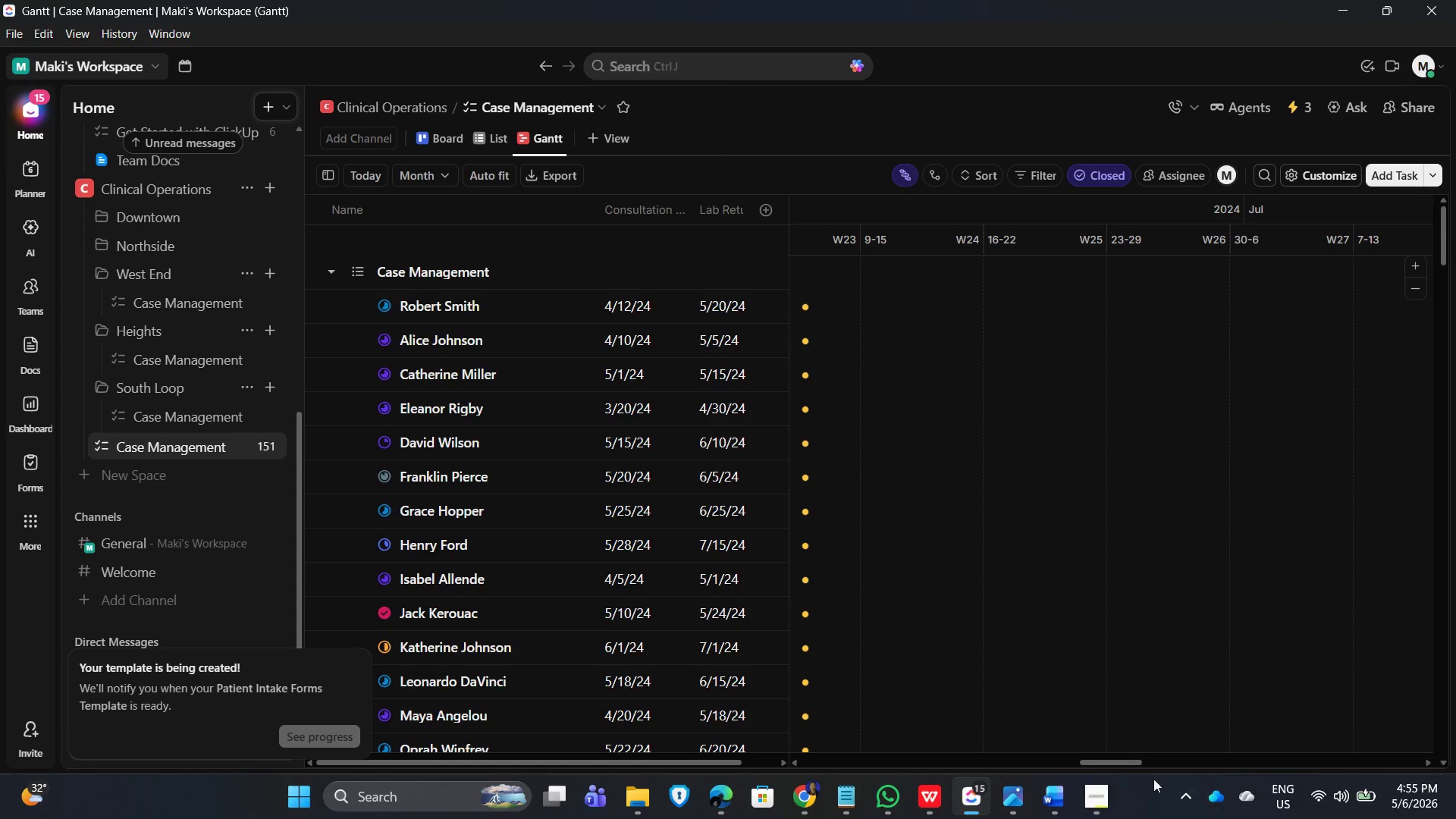 
left_click_drag(start_coordinate=[1105, 761], to_coordinate=[1025, 759])
 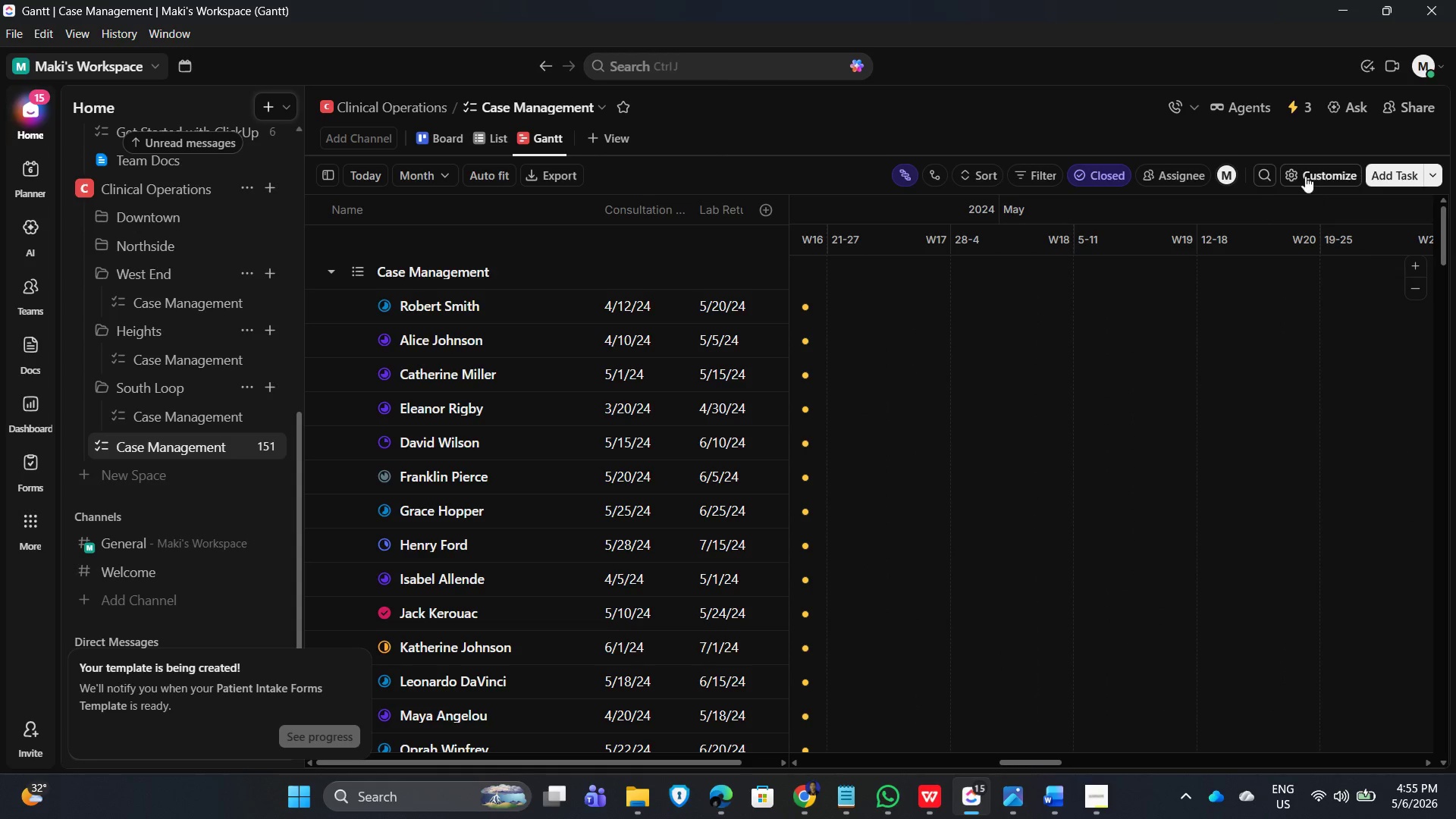 
left_click([1303, 172])
 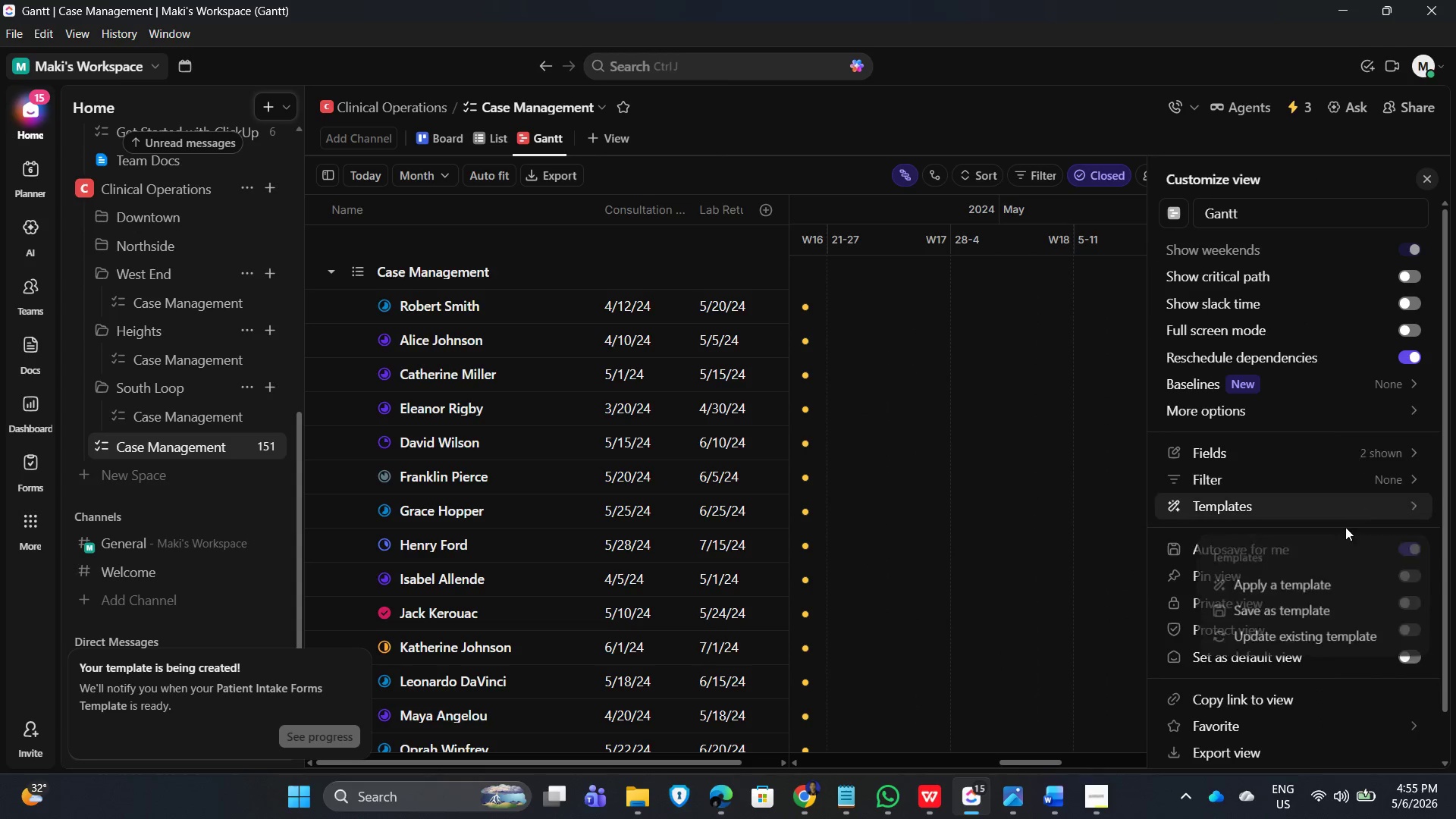 
scroll: coordinate [1243, 475], scroll_direction: down, amount: 1.0
 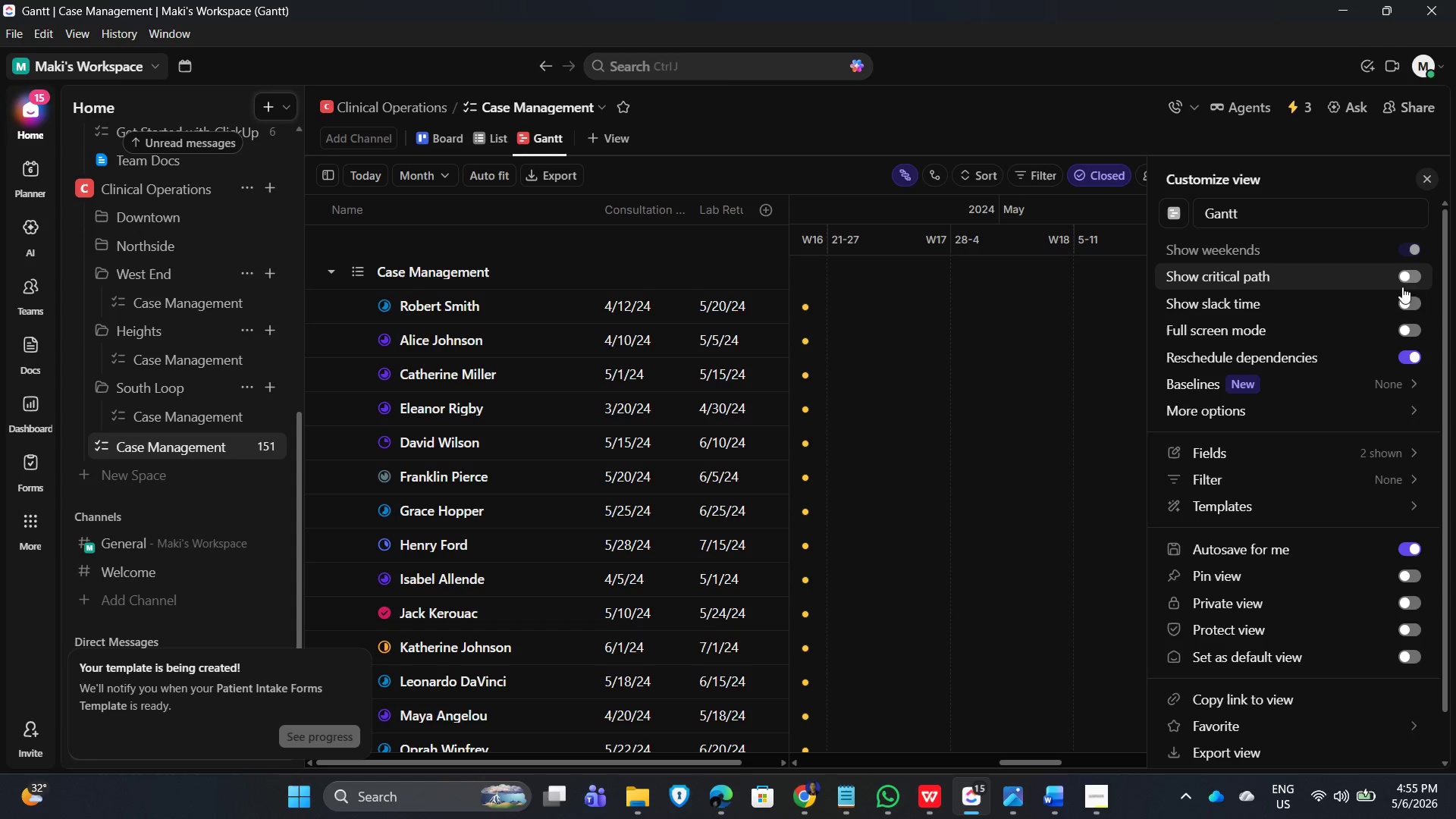 
left_click([1410, 278])
 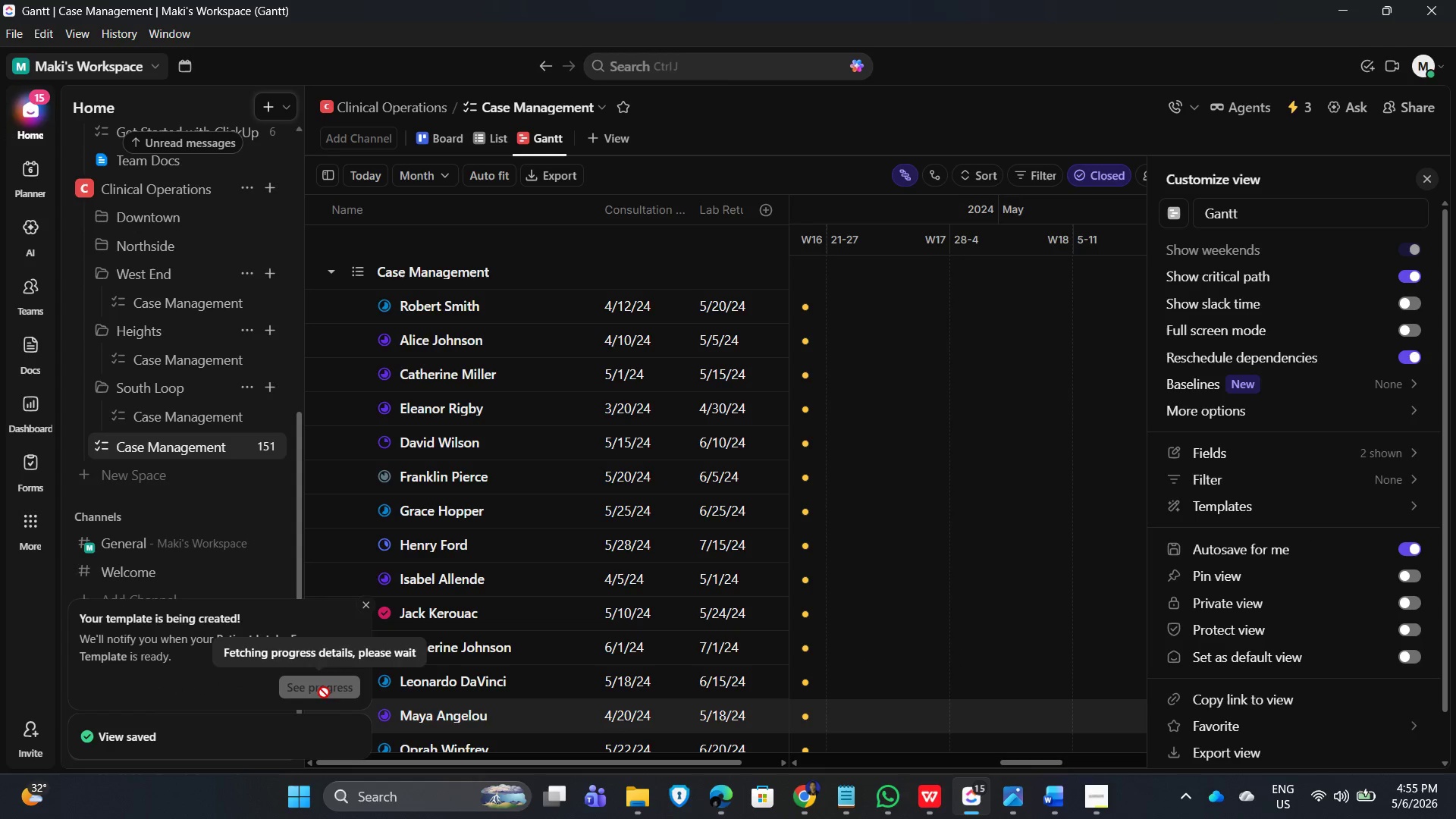 
wait(10.51)
 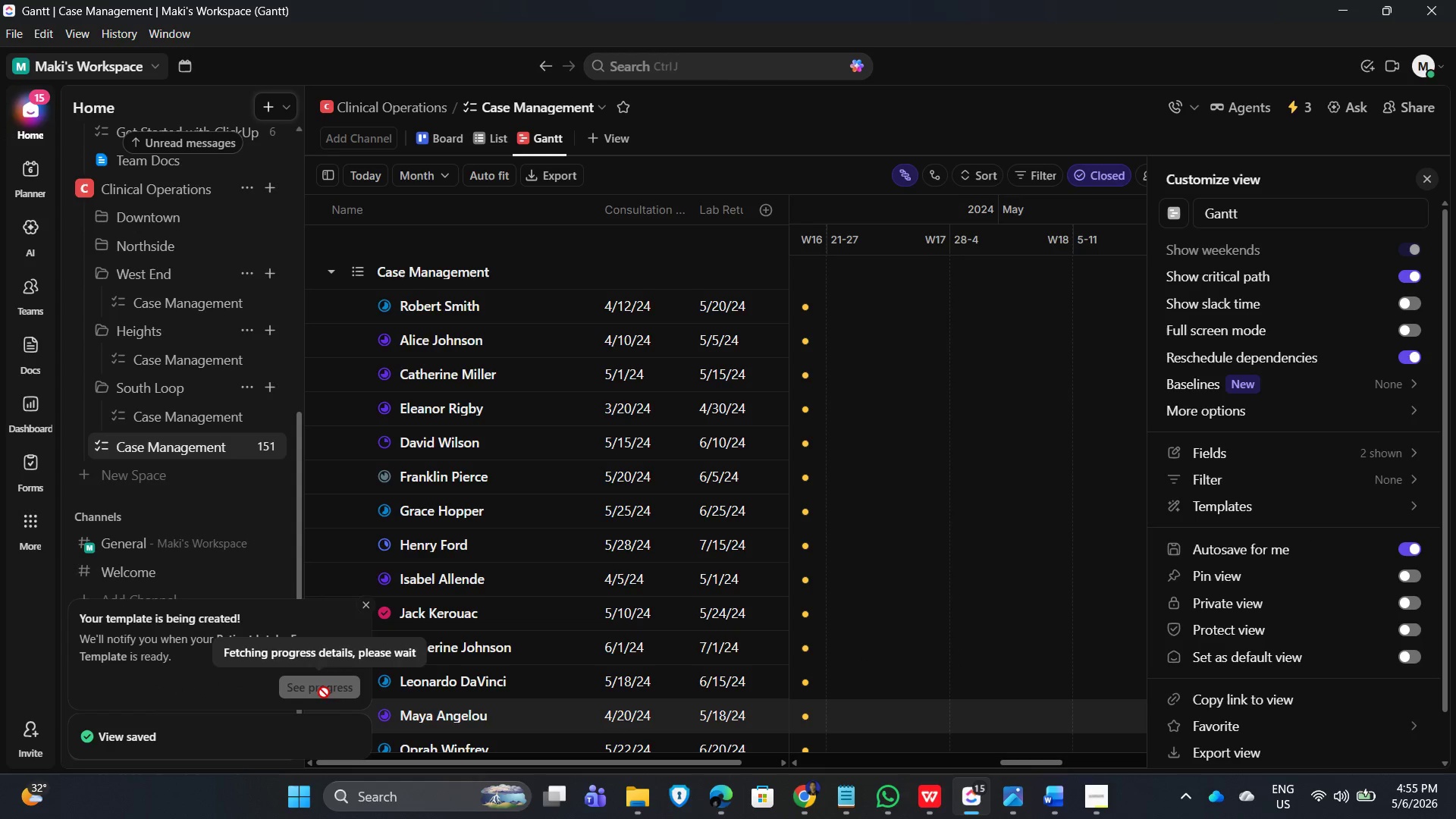 
left_click_drag(start_coordinate=[1028, 764], to_coordinate=[1160, 786])
 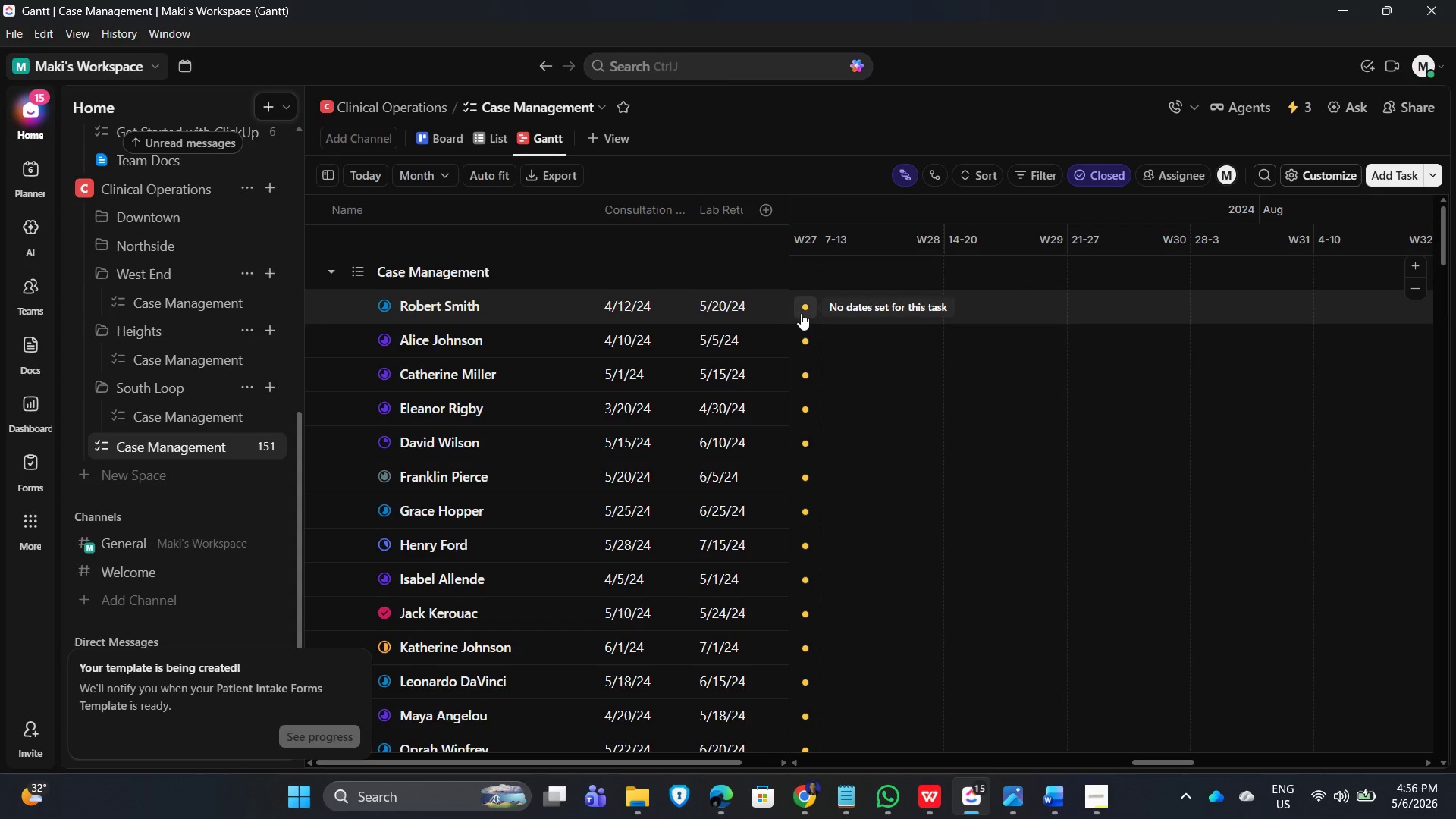 
left_click([803, 309])
 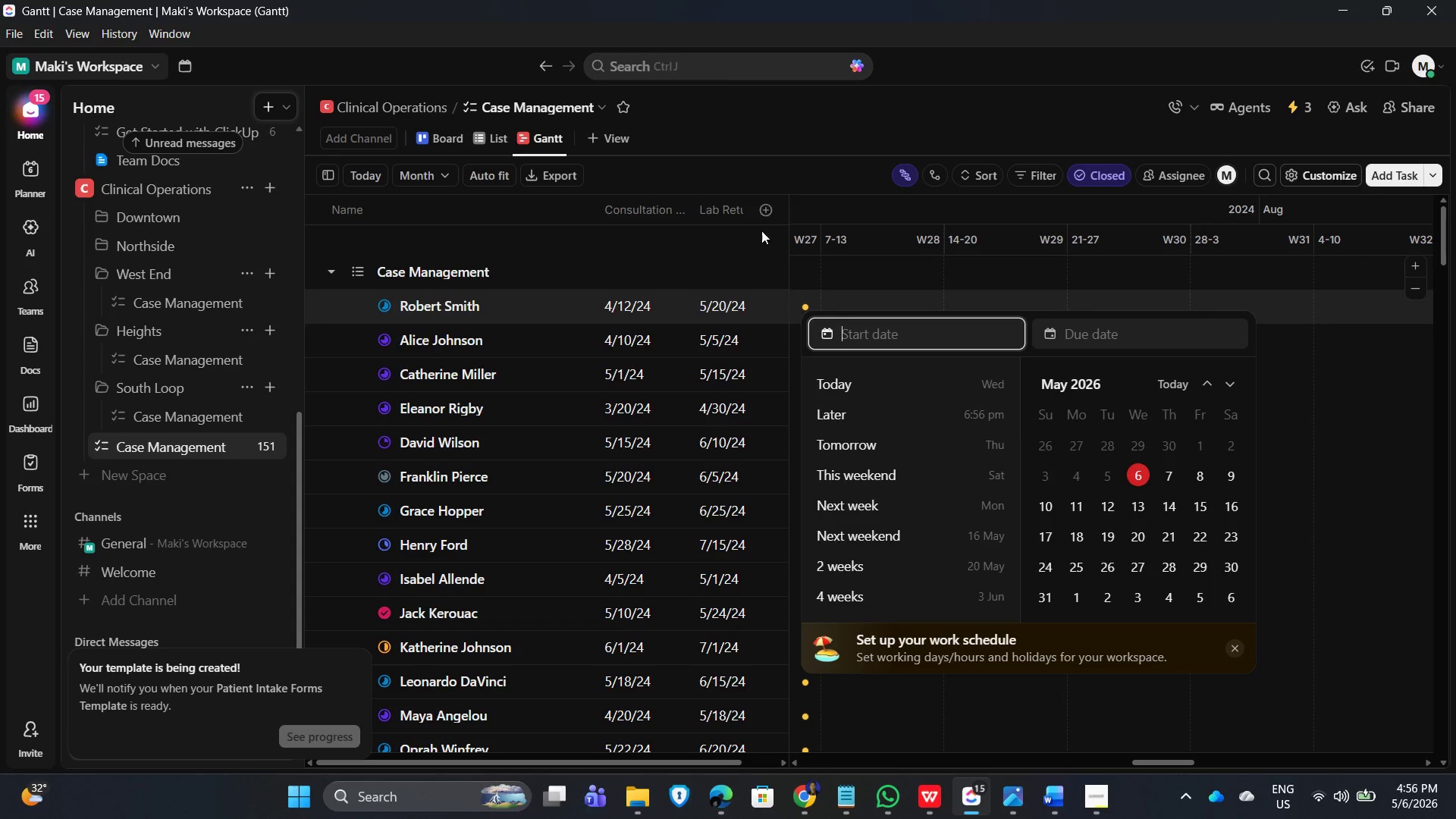 
left_click([841, 133])
 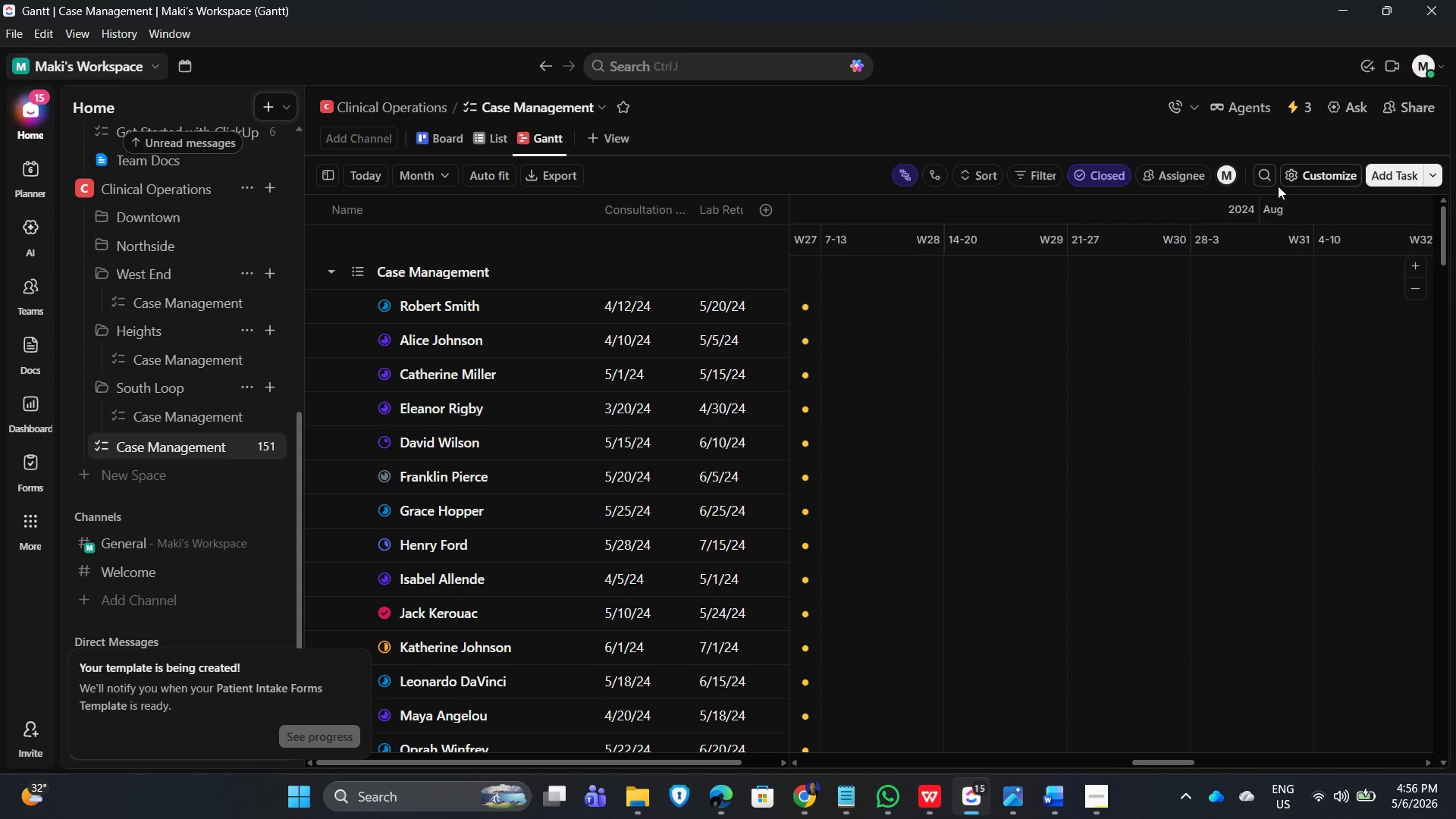 
left_click([1307, 172])
 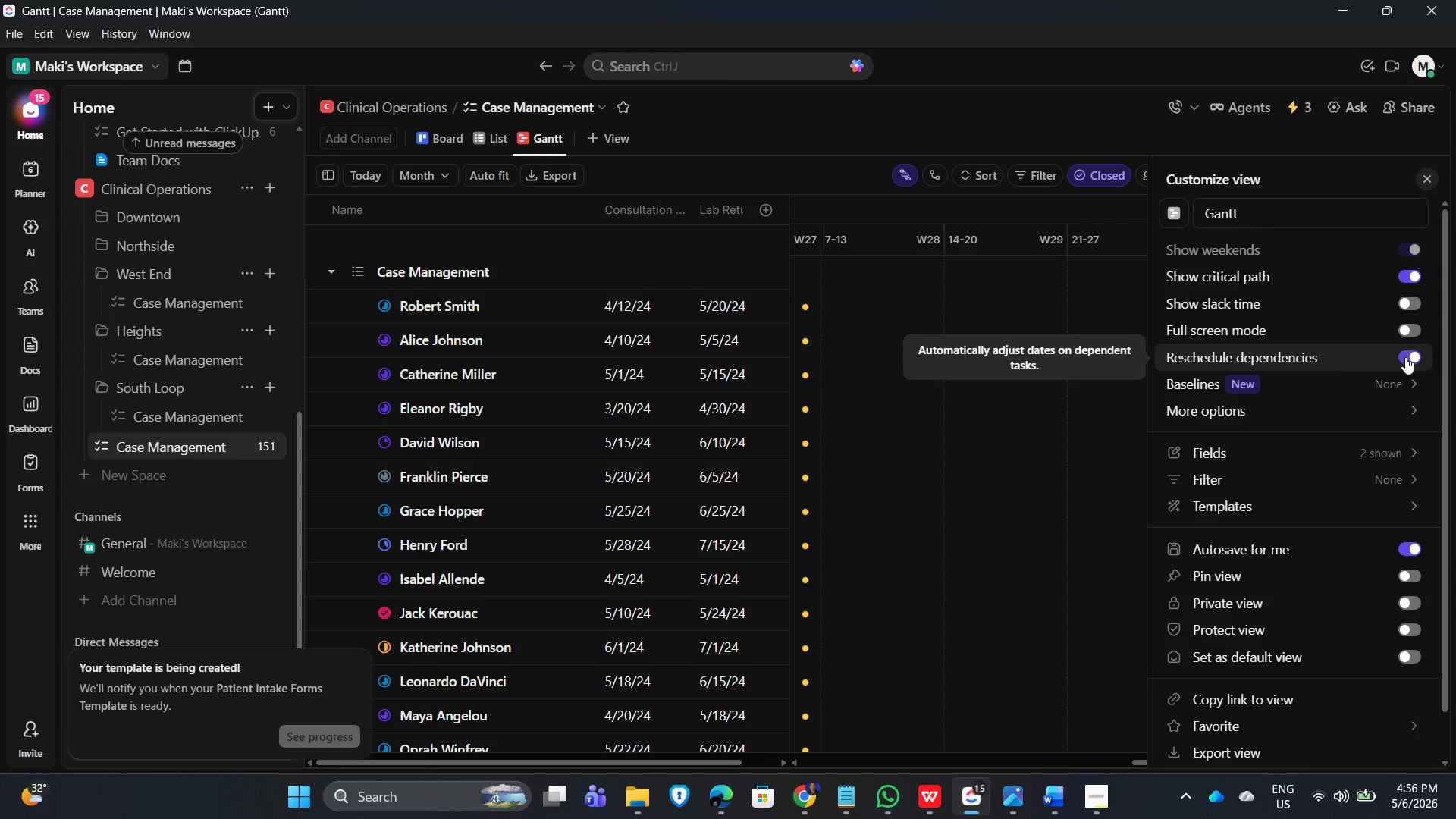 
left_click([1405, 357])
 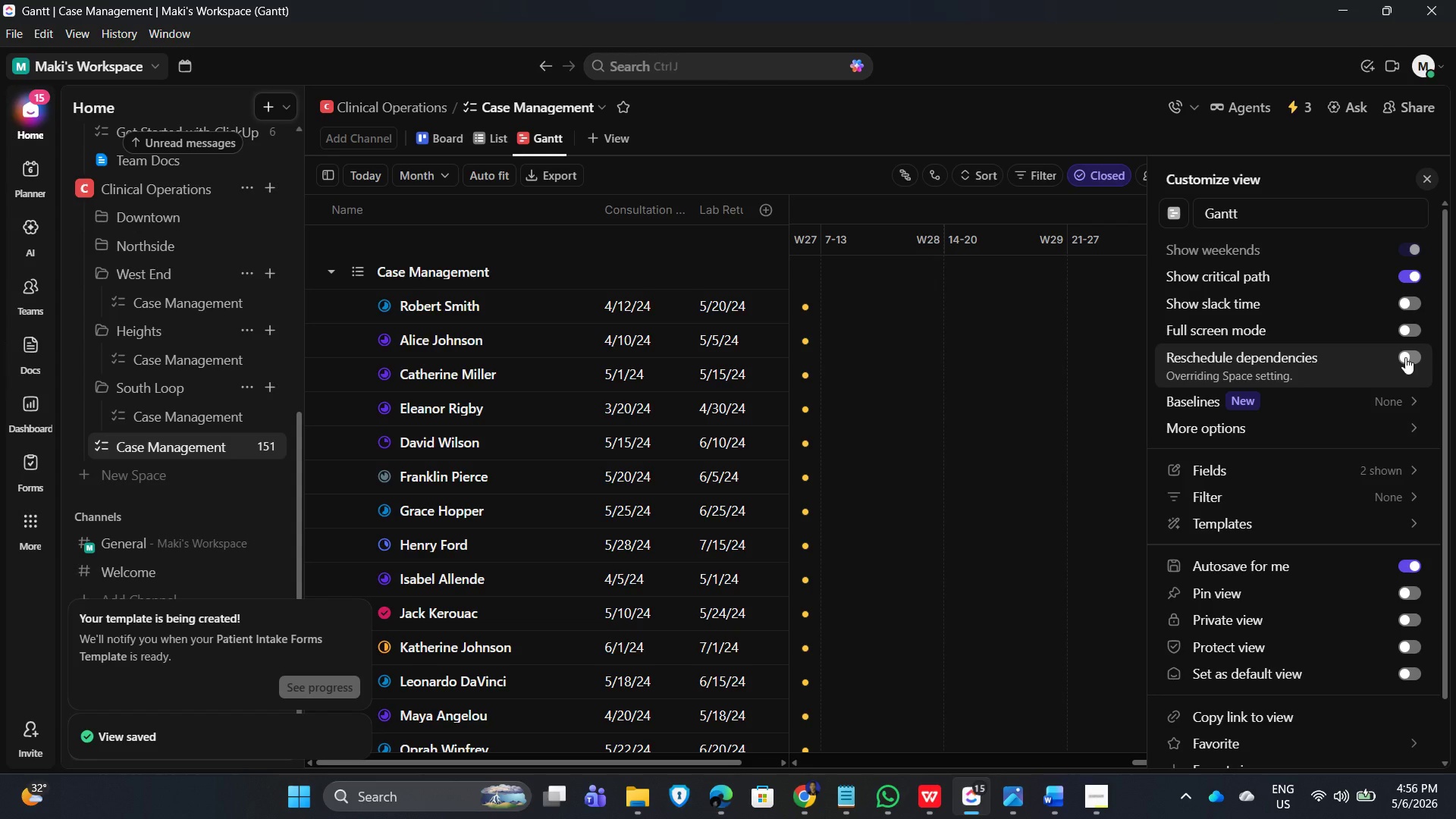 
left_click([1405, 357])
 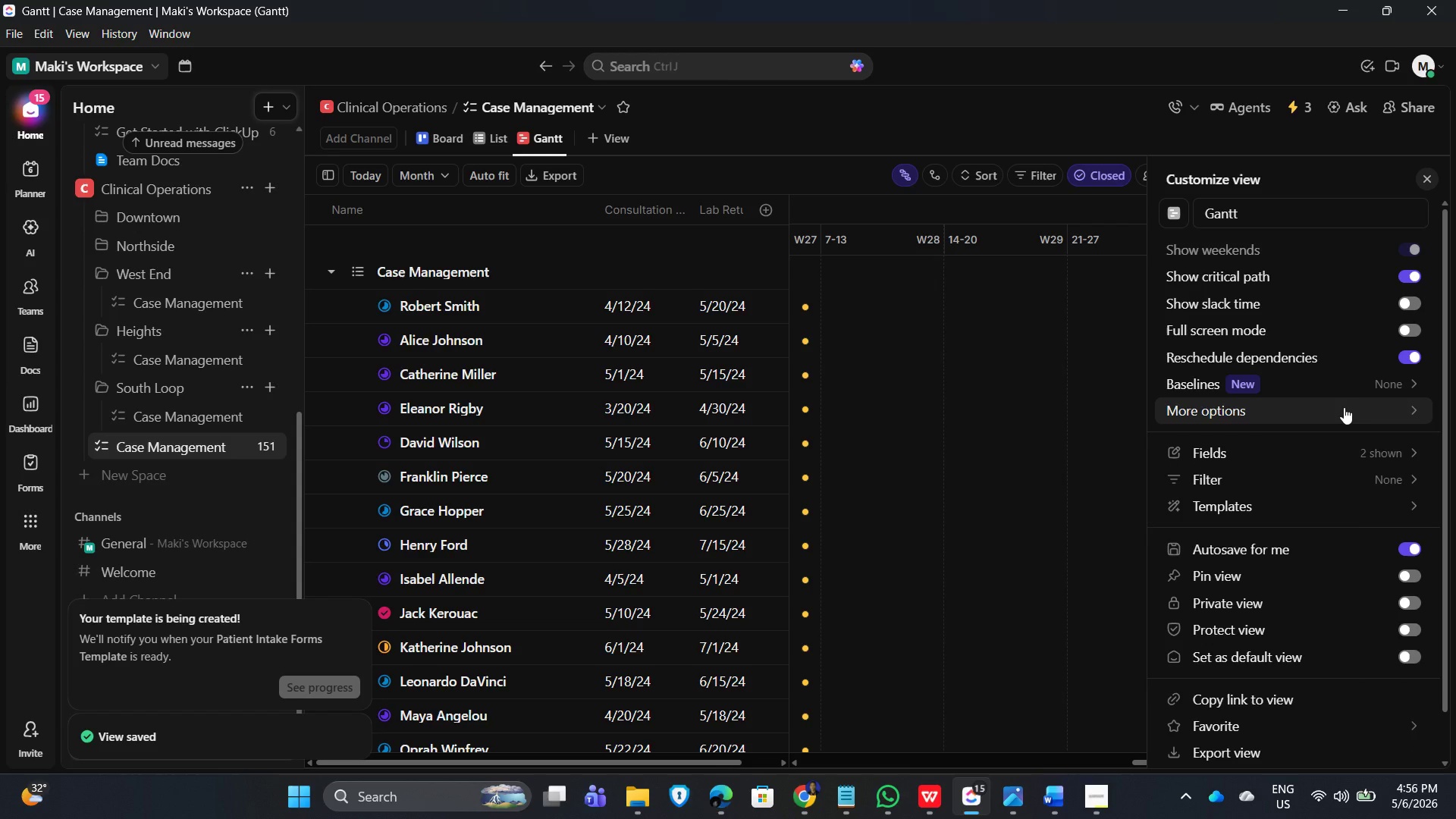 
left_click([1344, 407])
 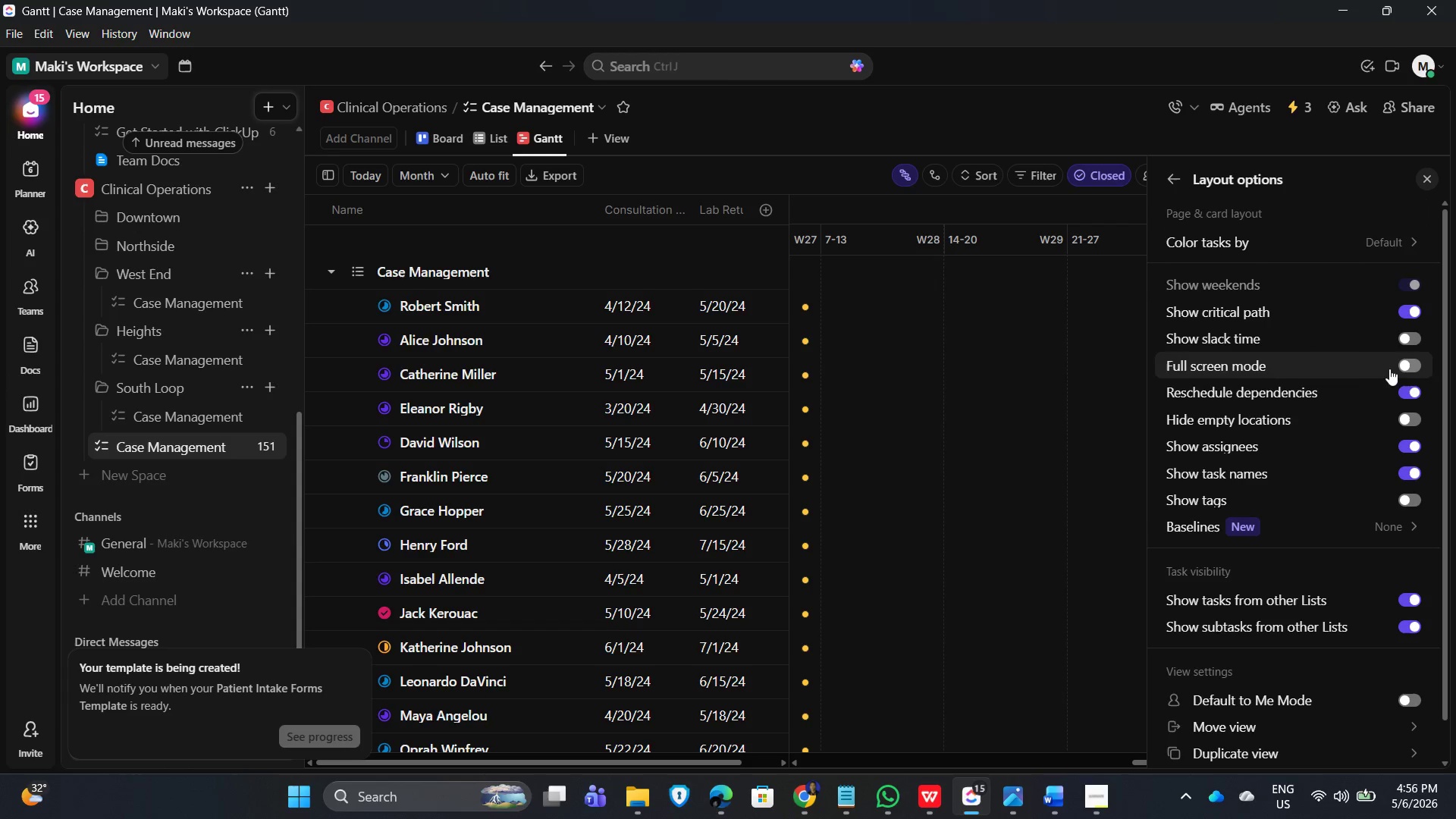 
wait(5.03)
 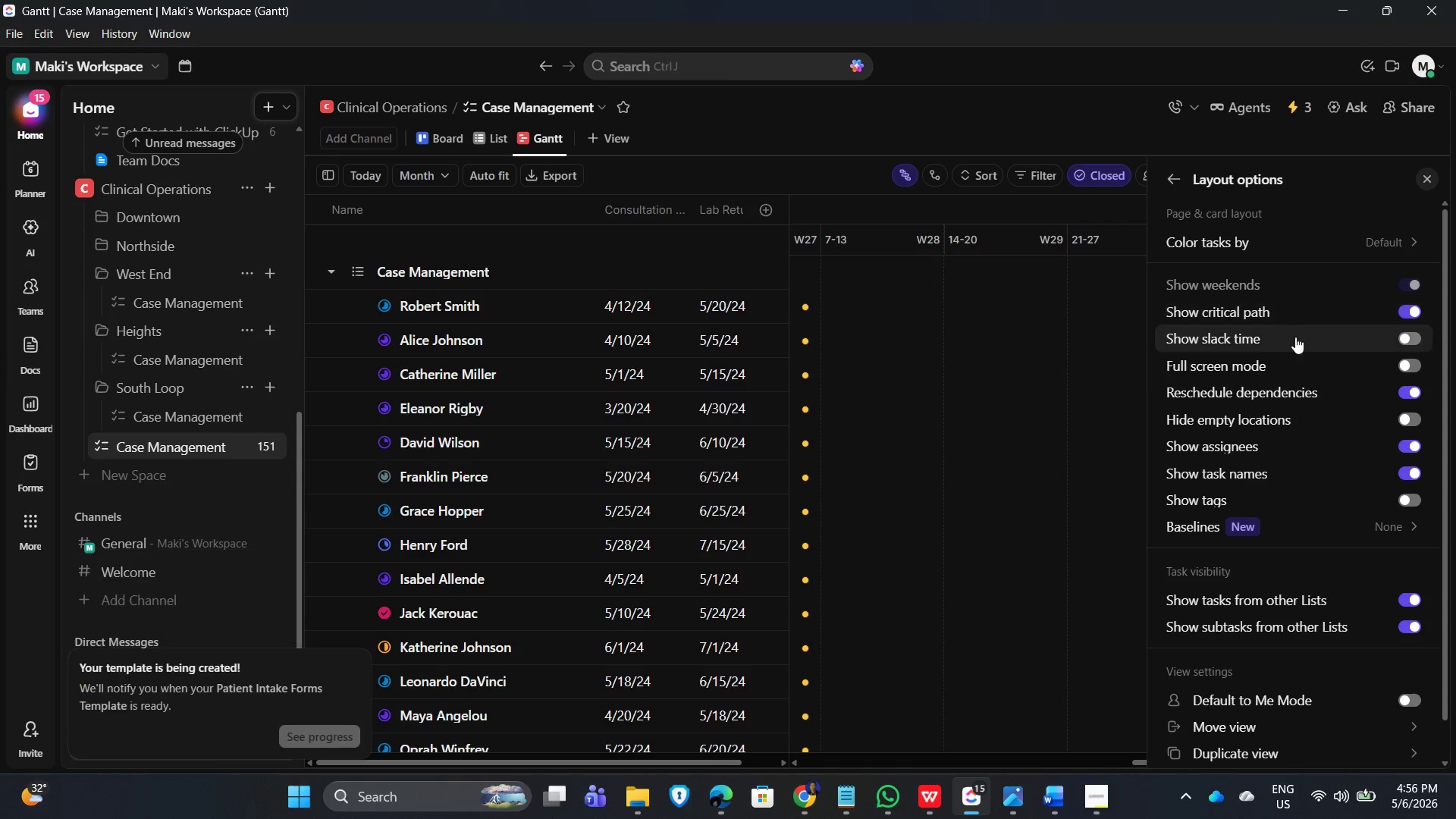 
scroll: coordinate [1282, 708], scroll_direction: down, amount: 7.0
 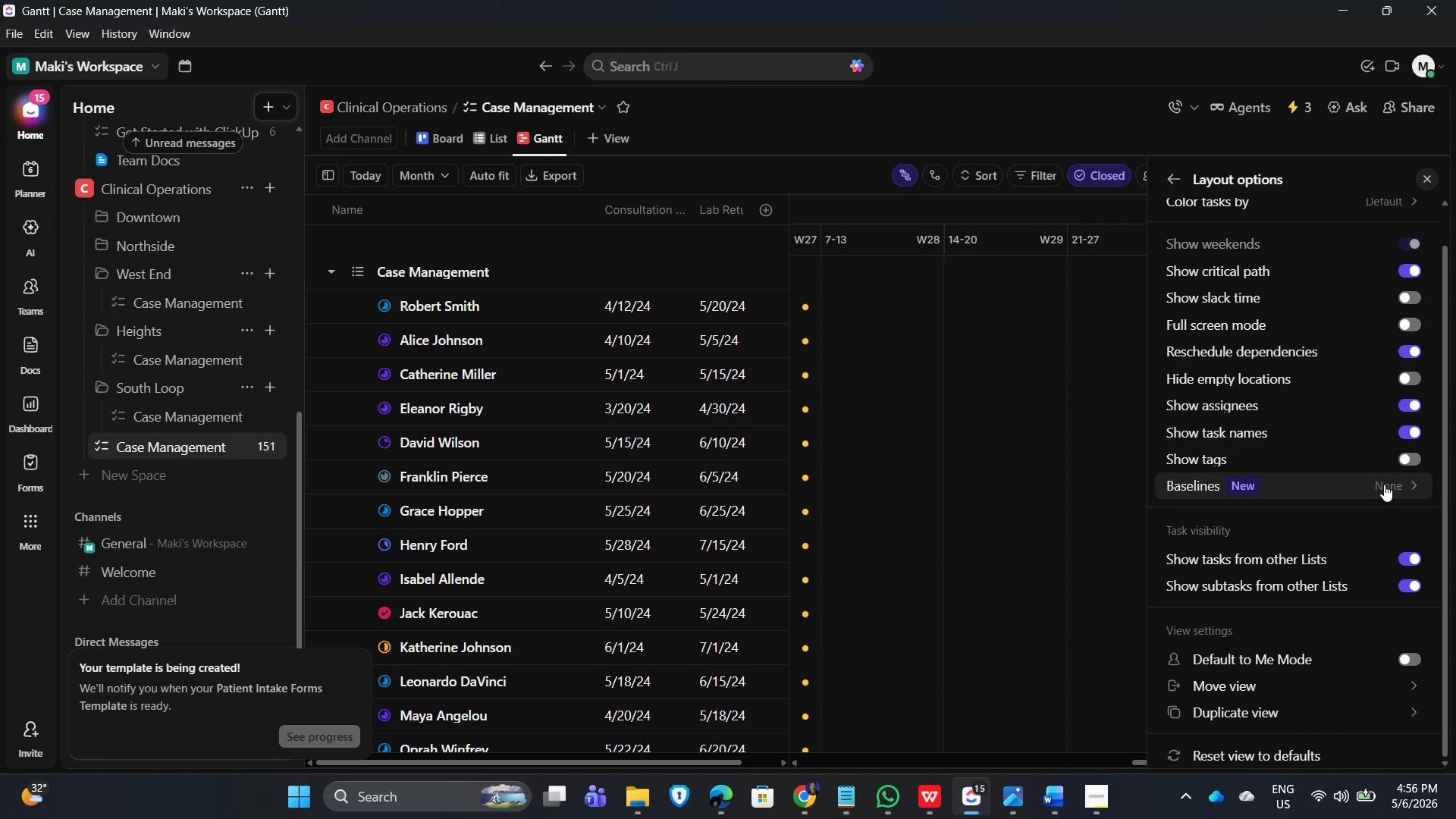 
left_click([1385, 486])
 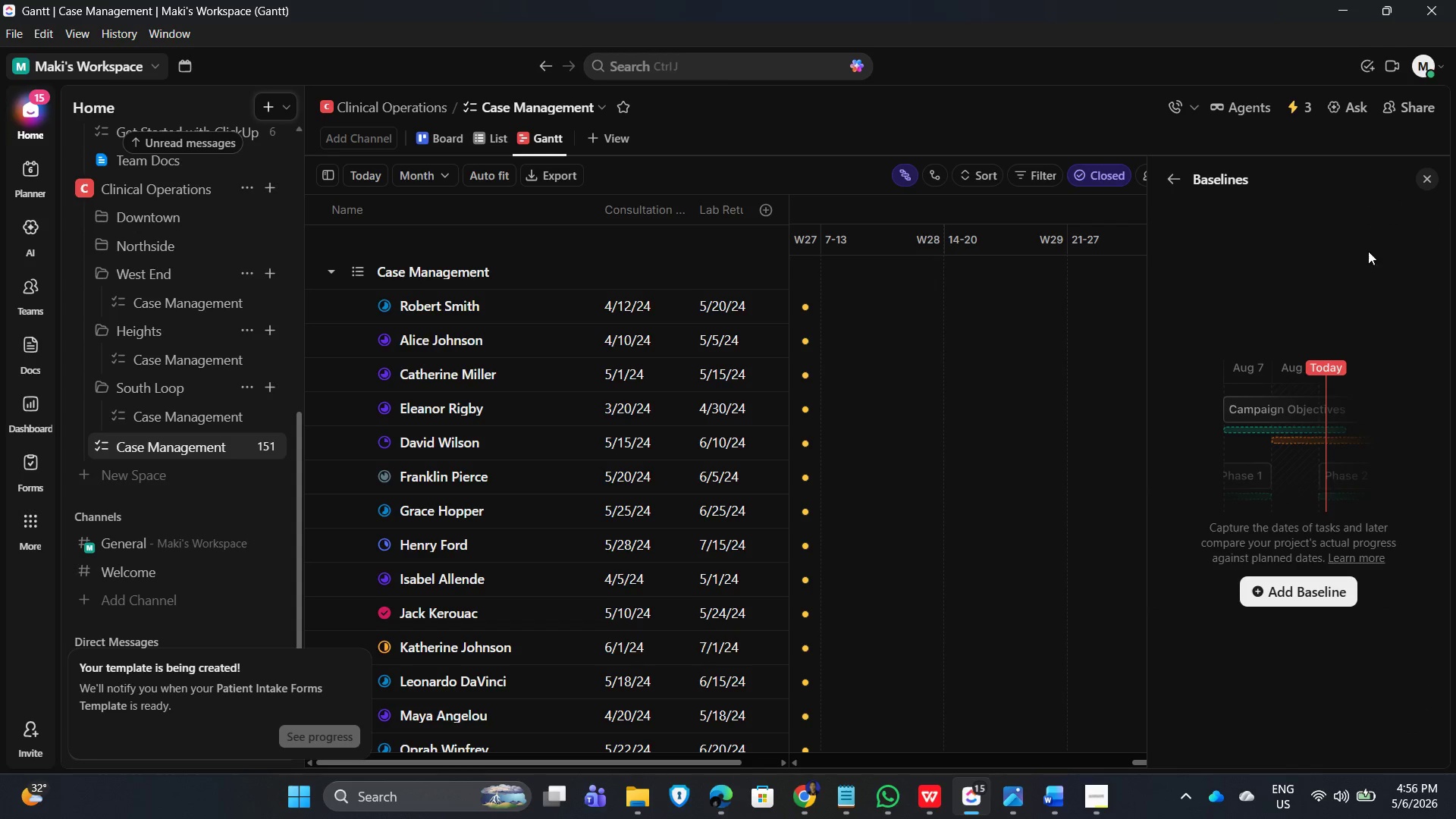 
left_click([1428, 177])
 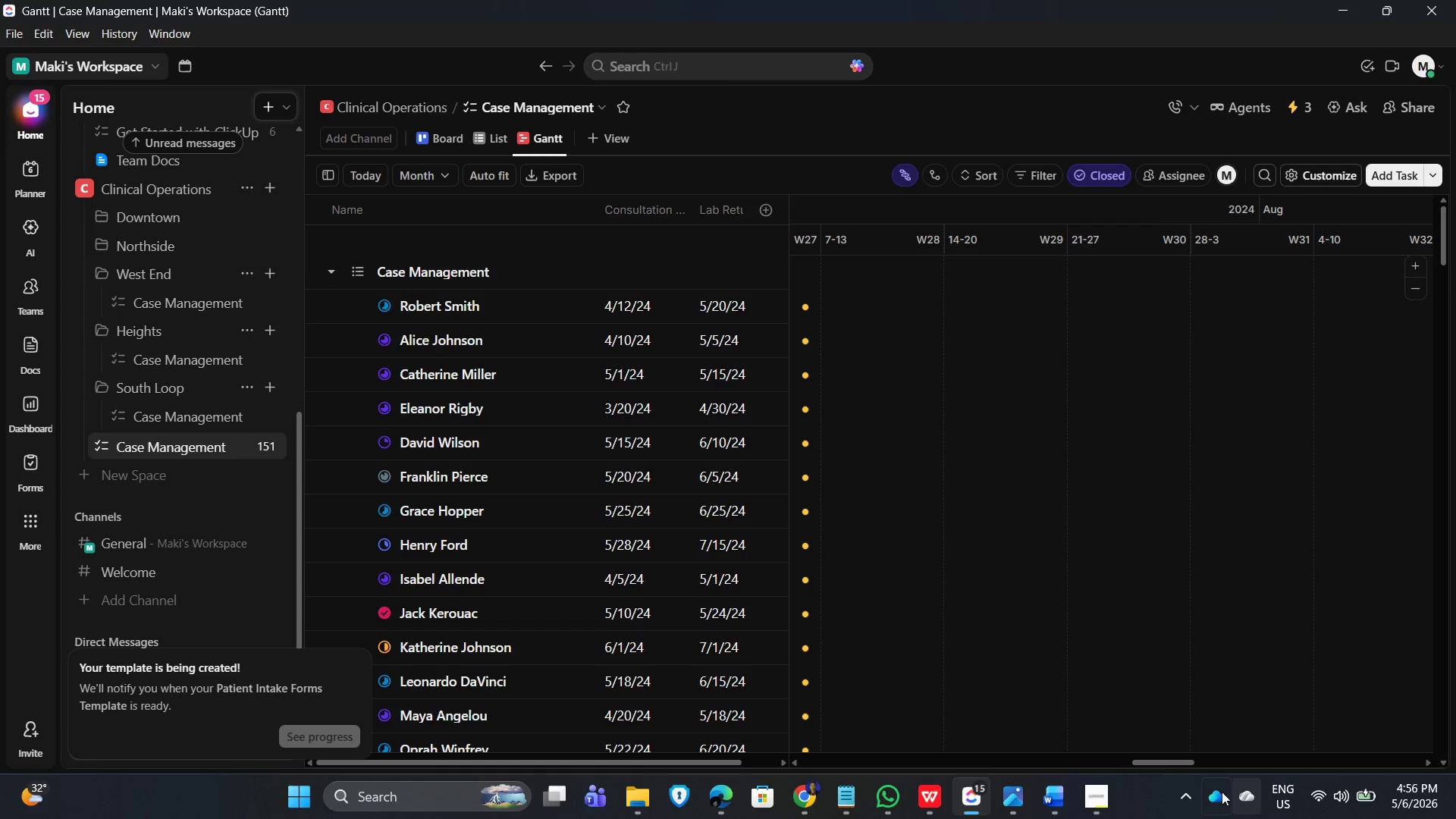 
left_click_drag(start_coordinate=[1159, 764], to_coordinate=[1439, 780])
 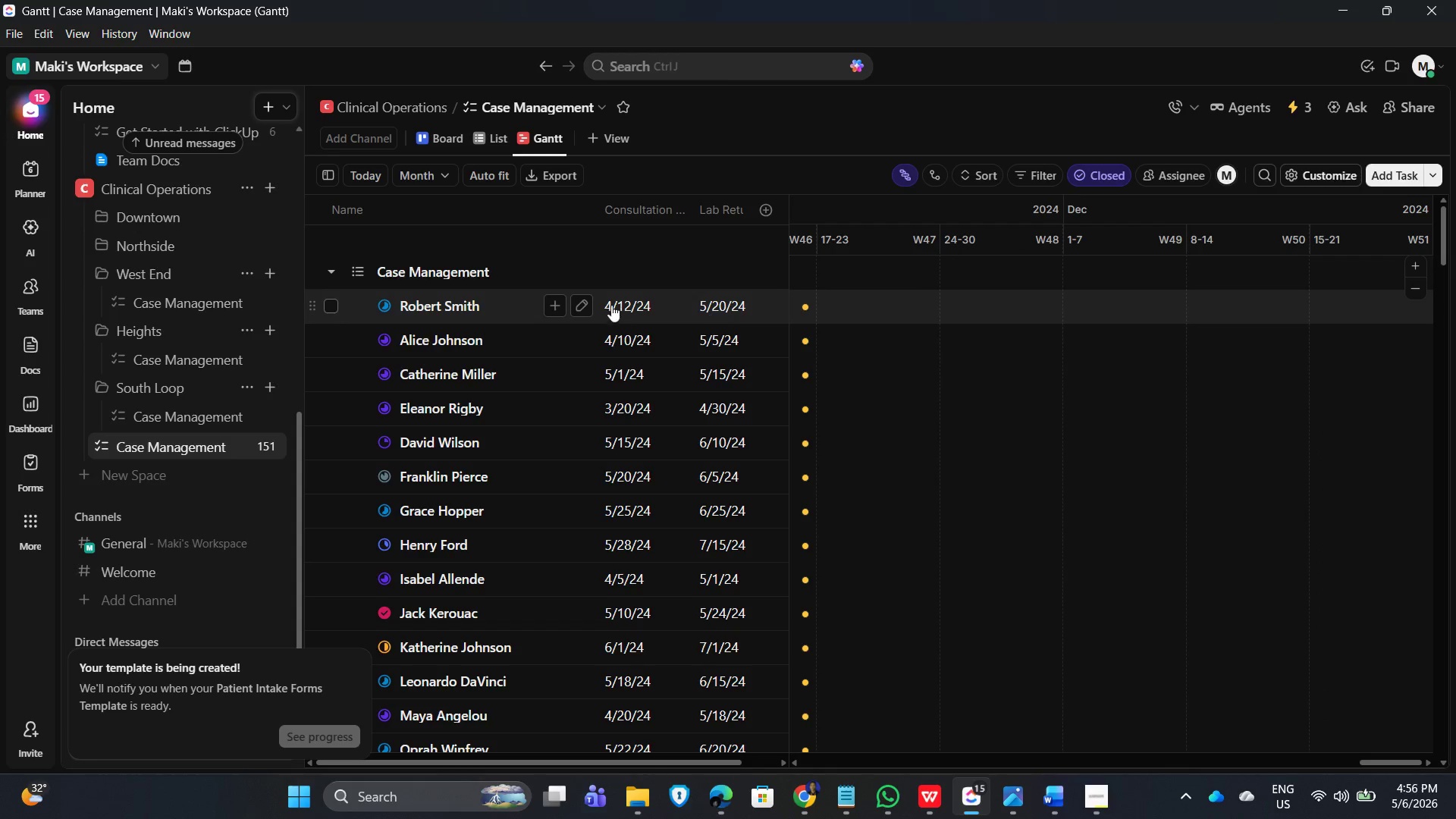 
left_click([619, 303])
 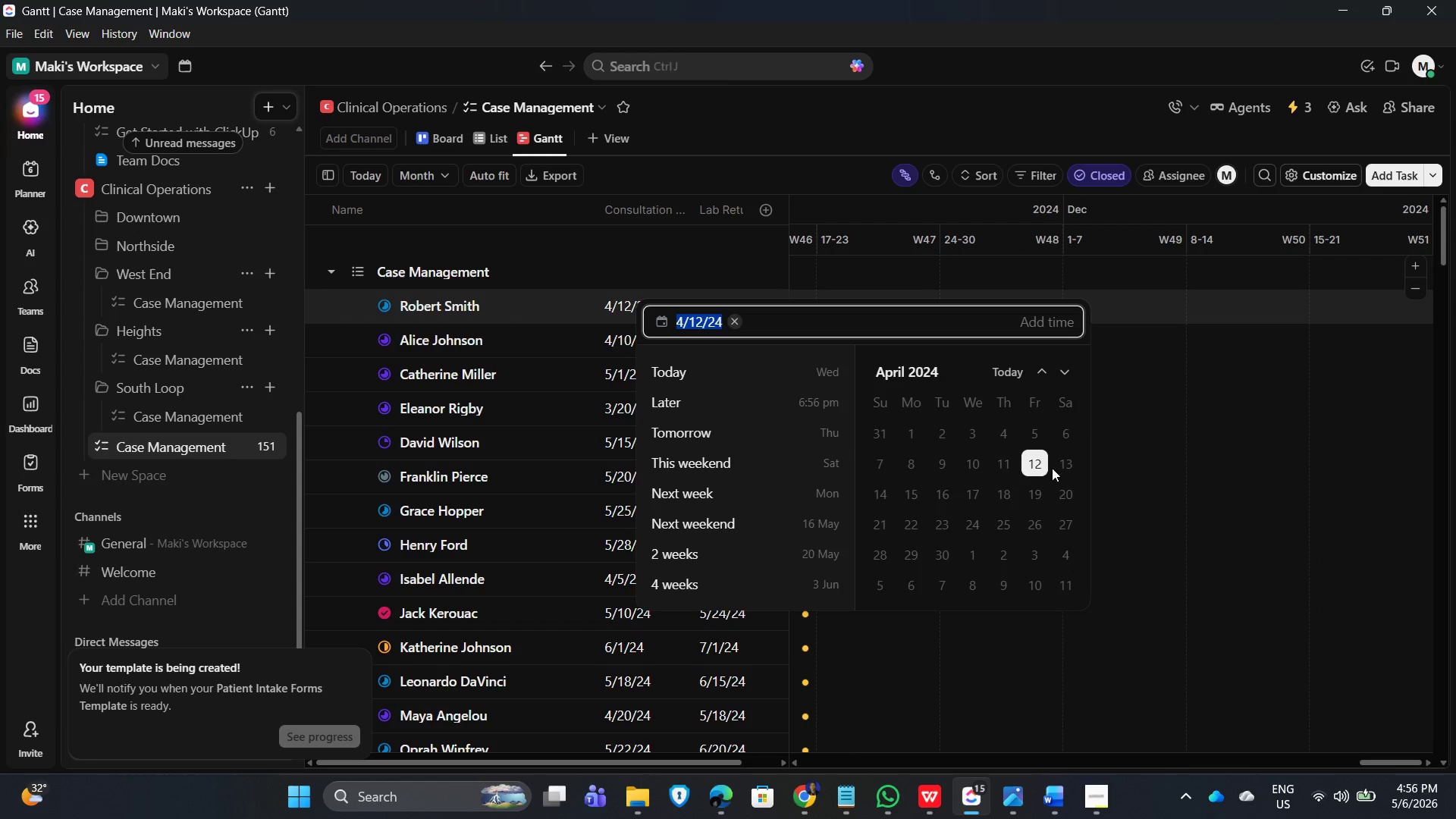 
left_click([1033, 464])
 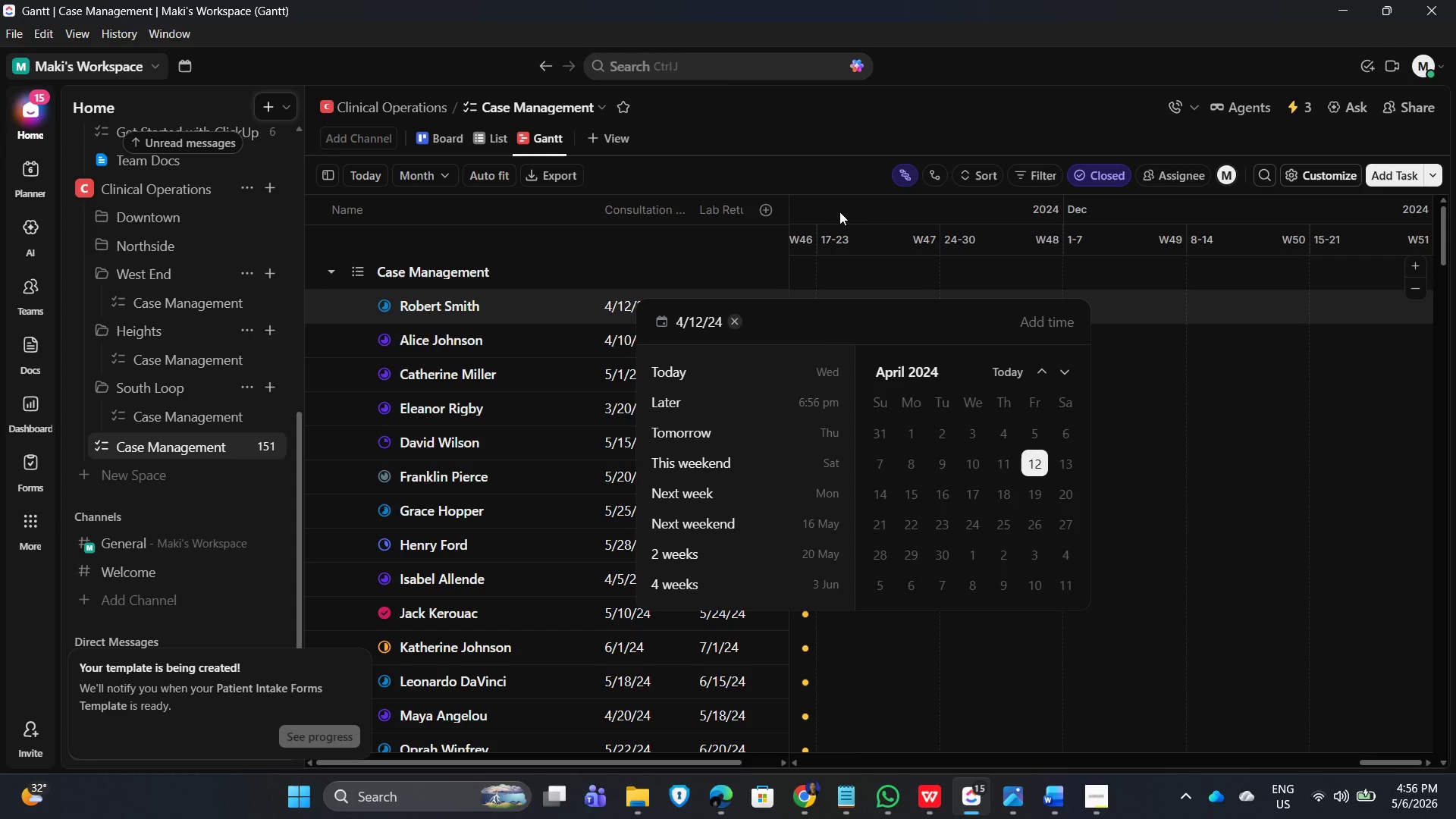 
left_click([884, 111])
 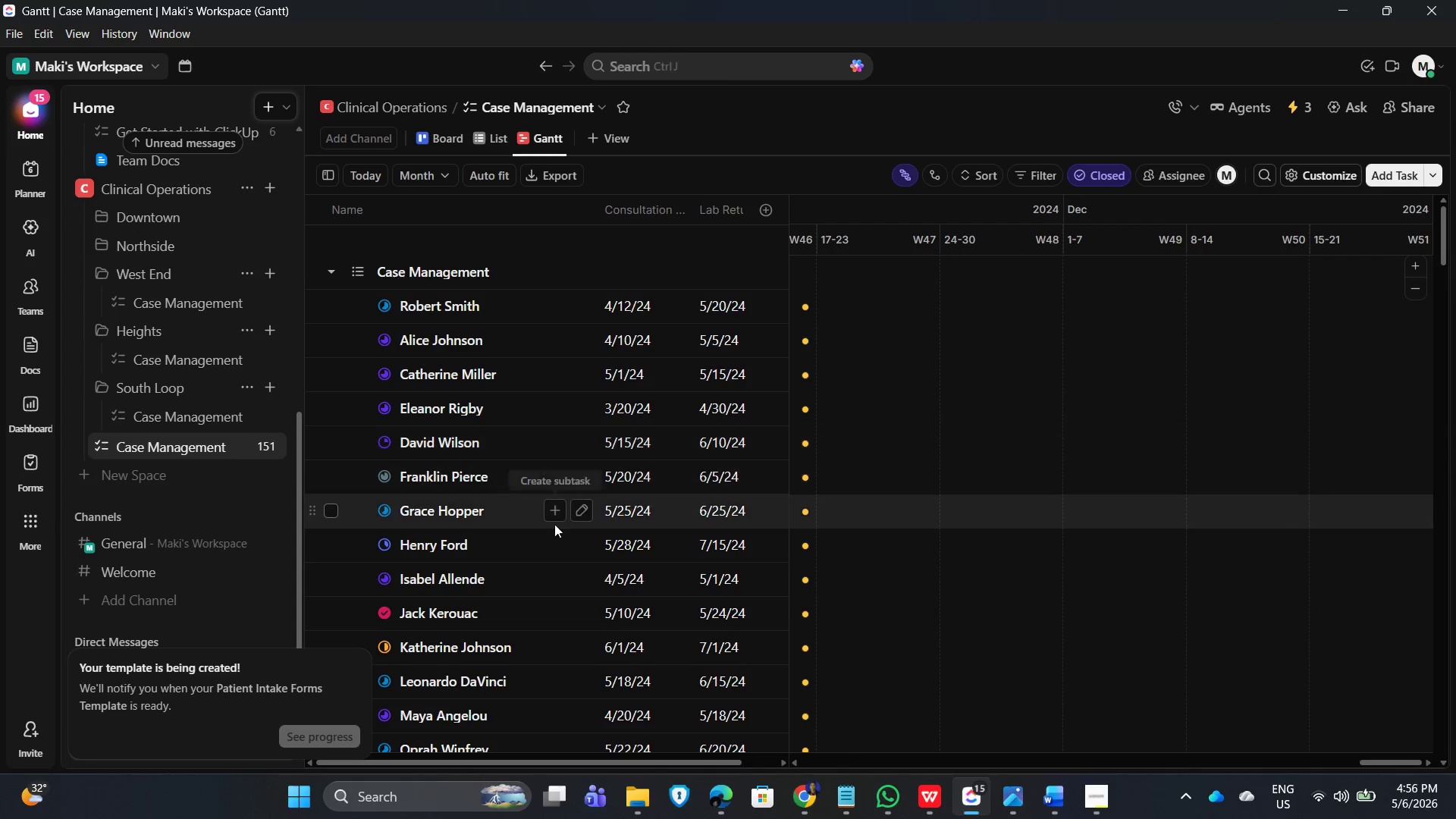 
scroll: coordinate [695, 617], scroll_direction: down, amount: 79.0
 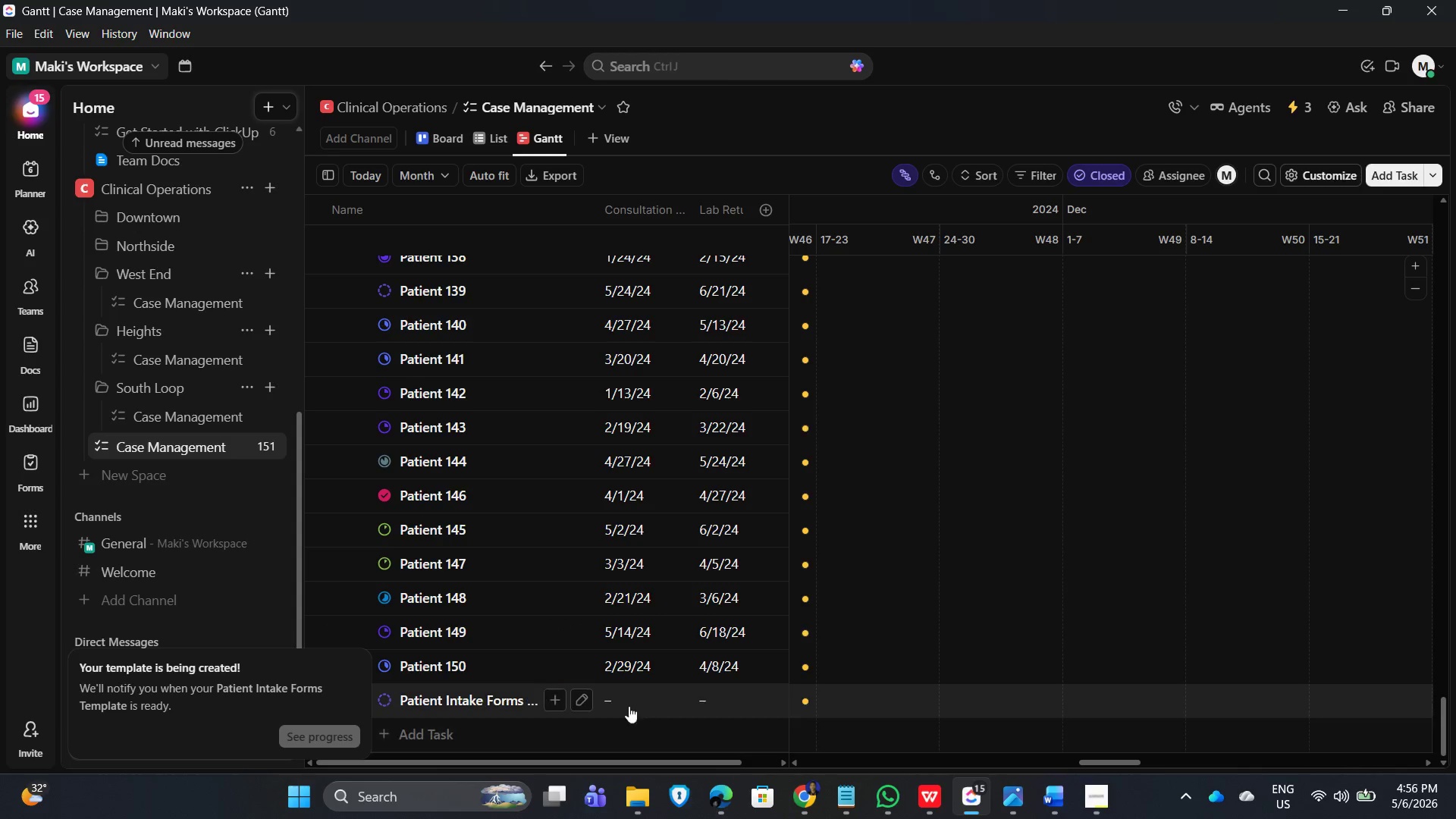 
wait(5.24)
 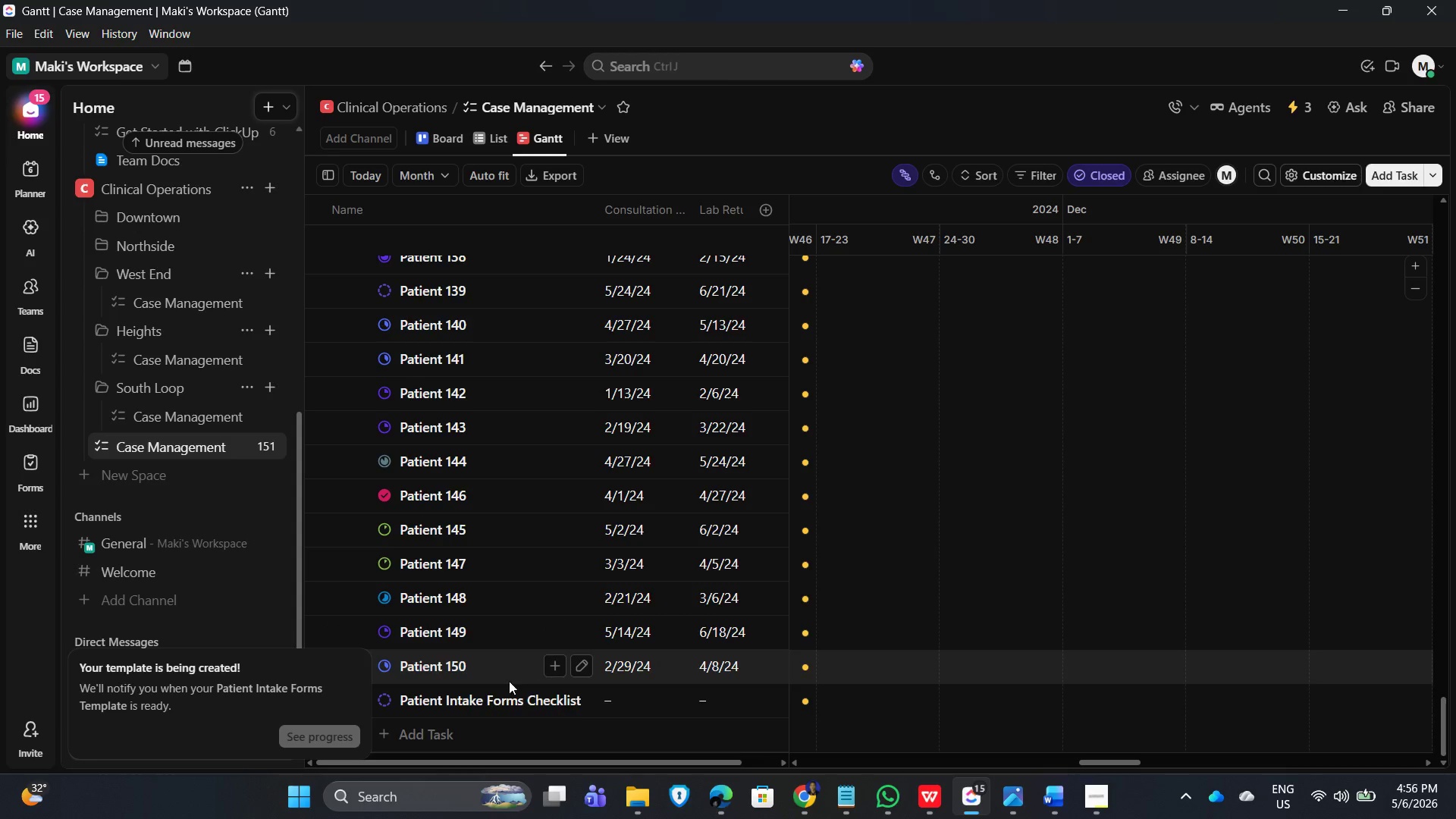 
left_click([779, 704])
 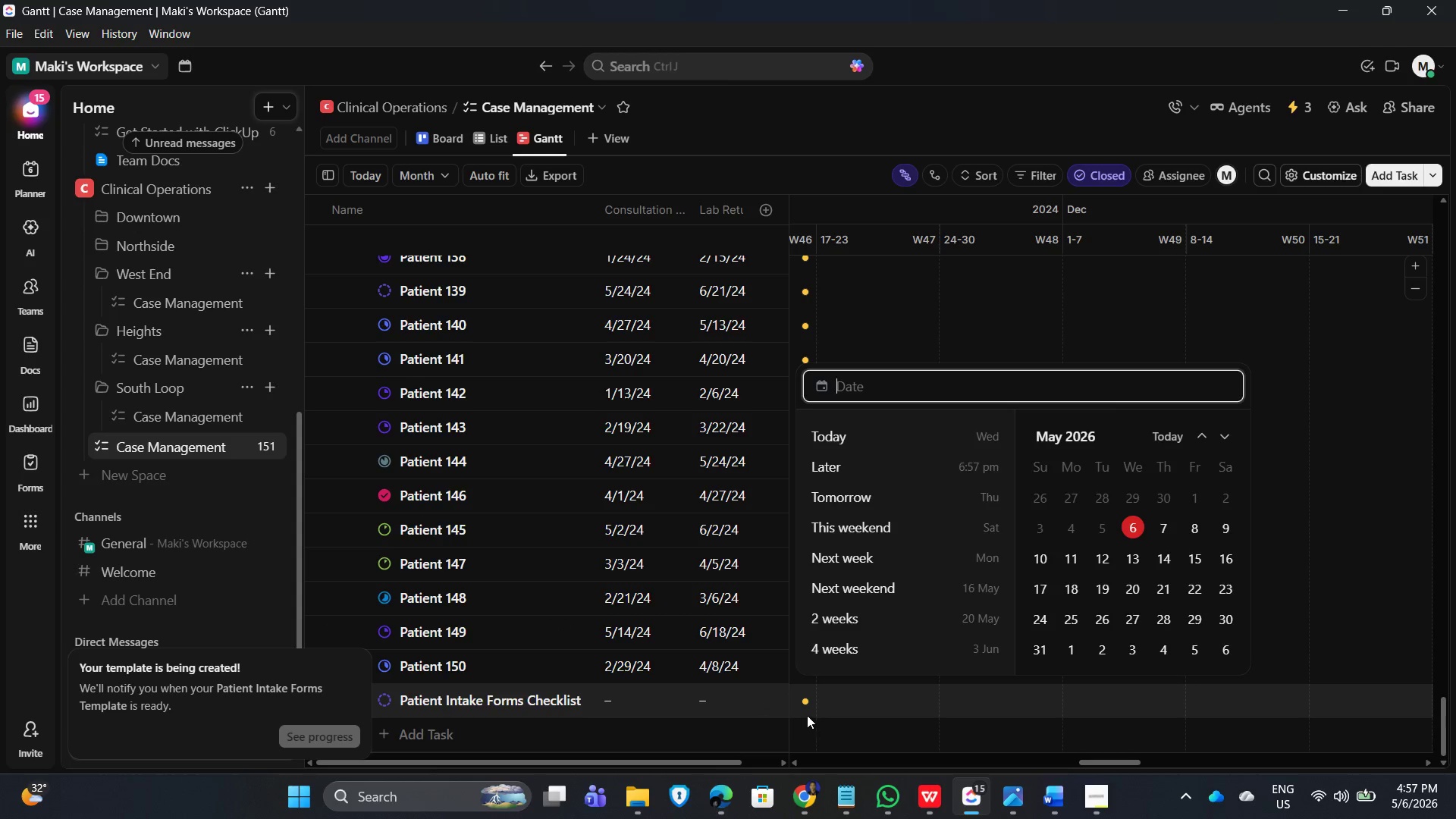 
left_click([806, 702])
 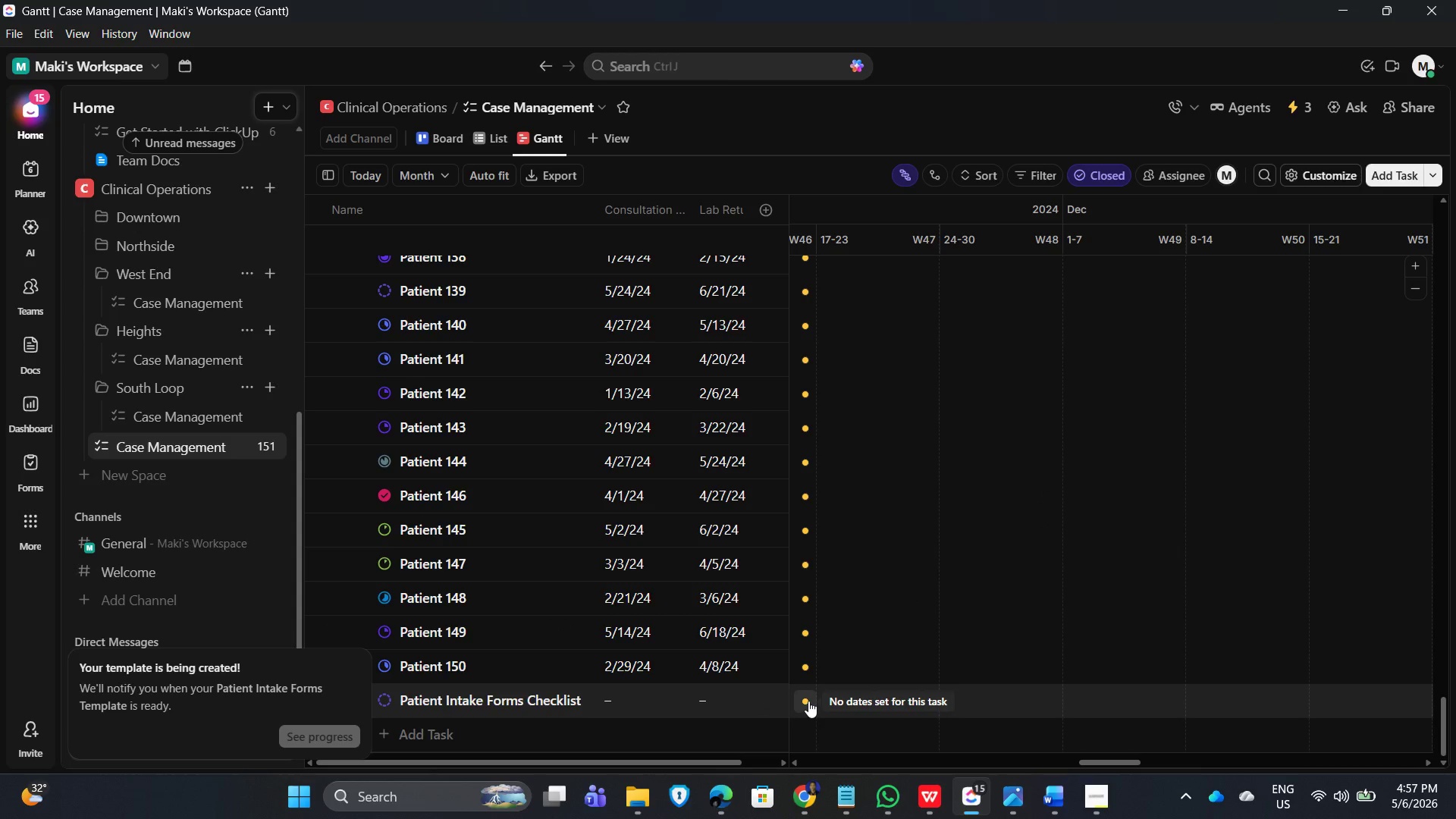 
left_click_drag(start_coordinate=[808, 701], to_coordinate=[868, 698])
 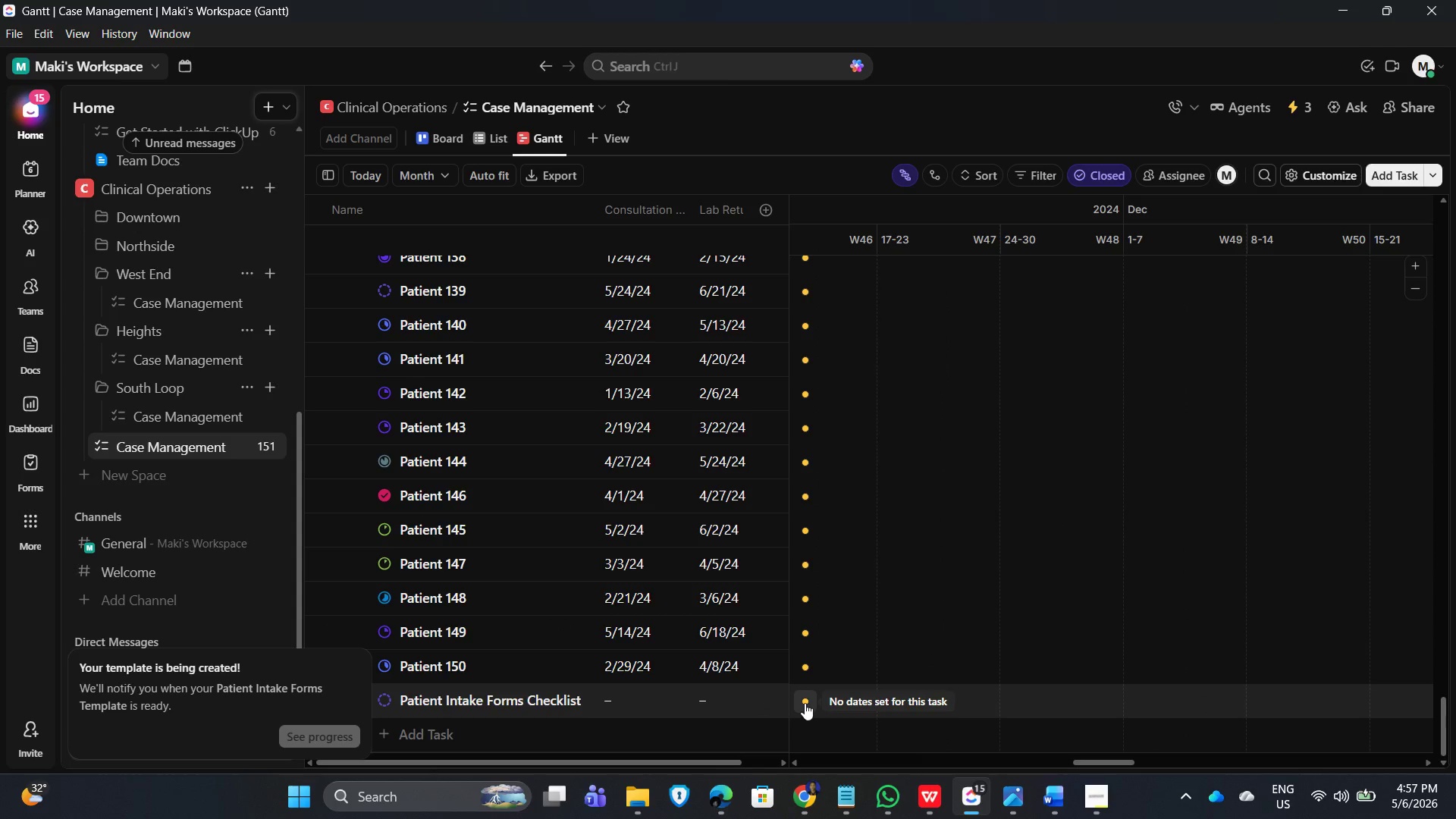 
left_click([803, 702])
 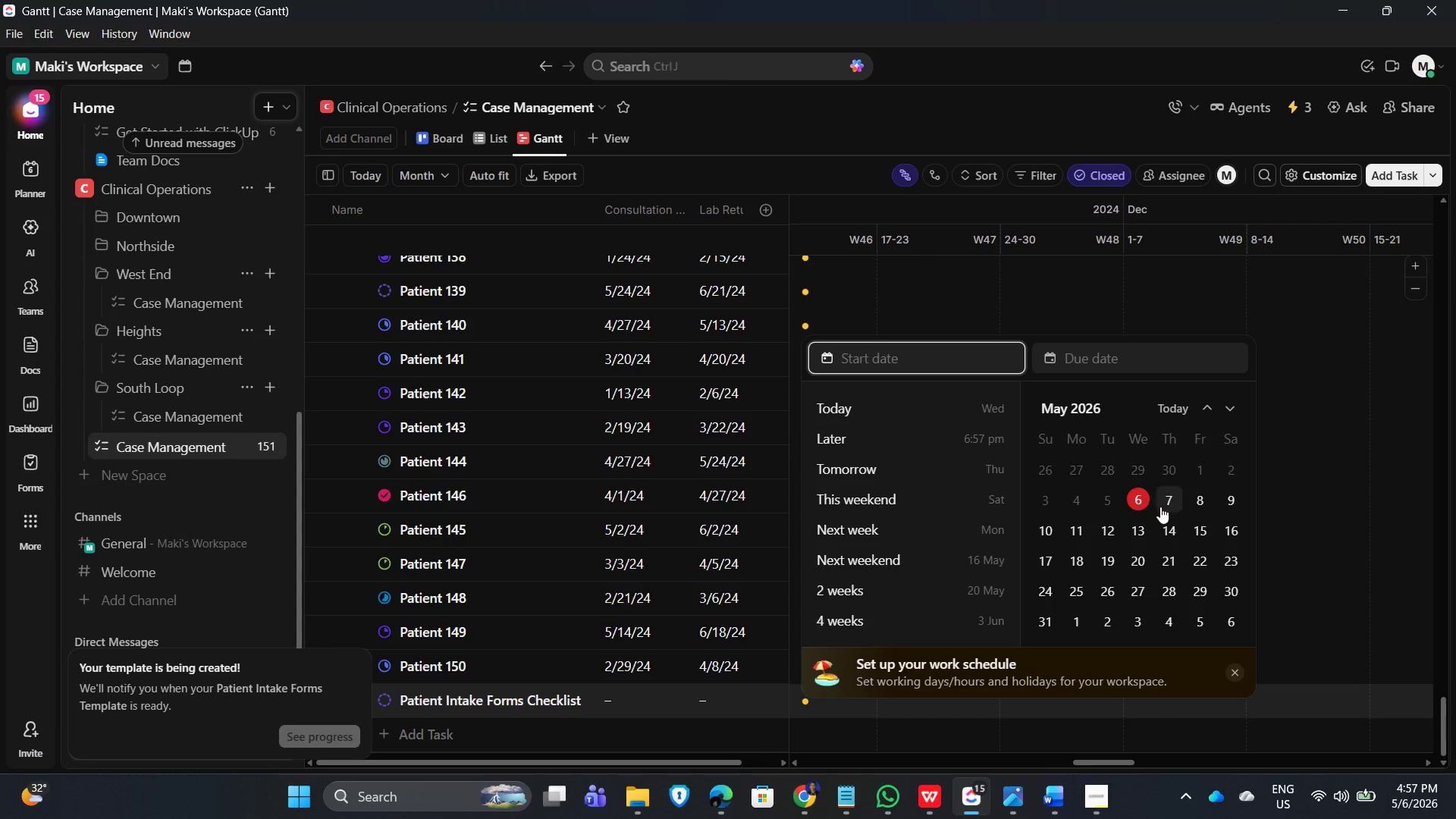 
left_click([1138, 491])
 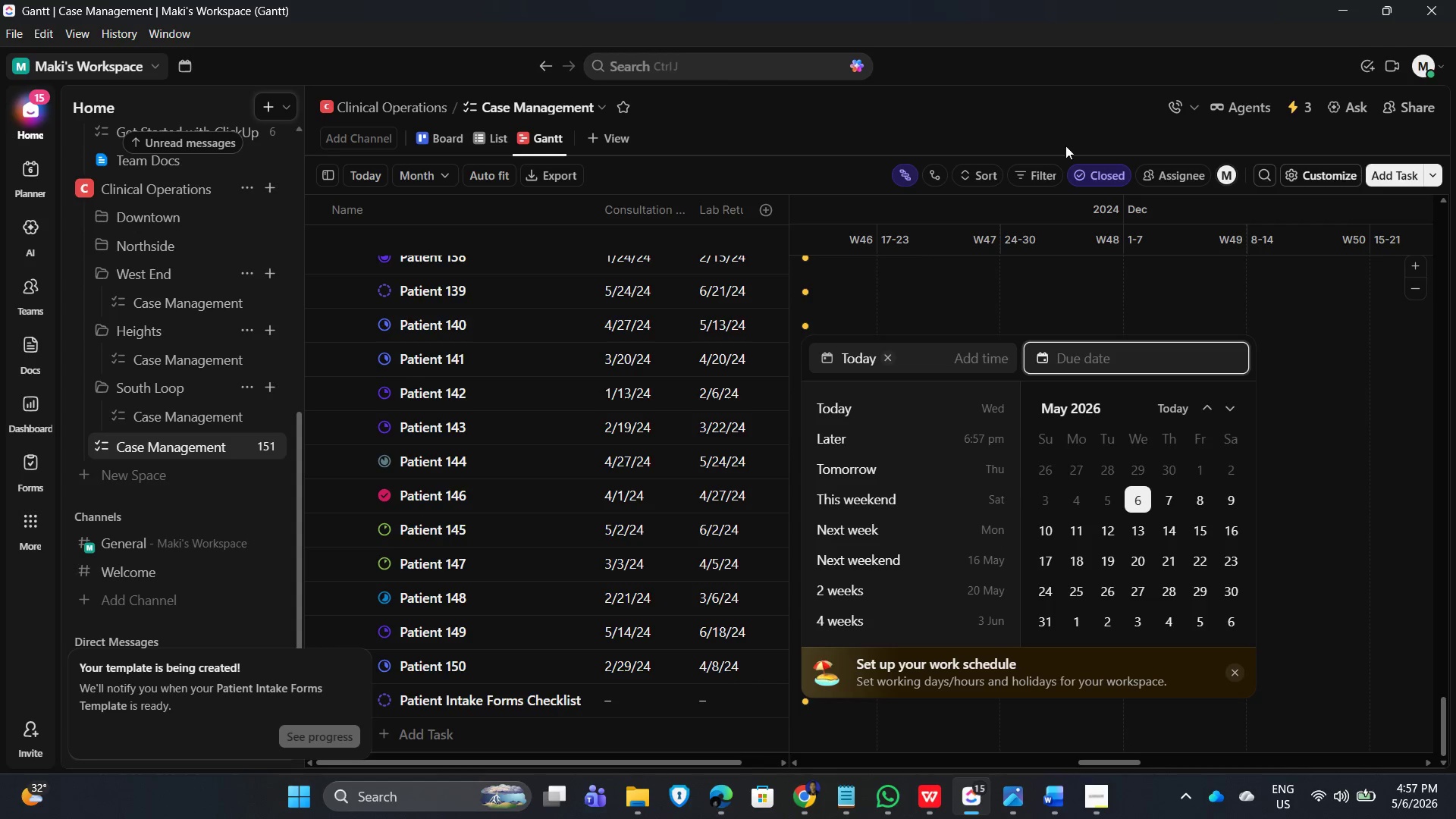 
left_click([998, 105])
 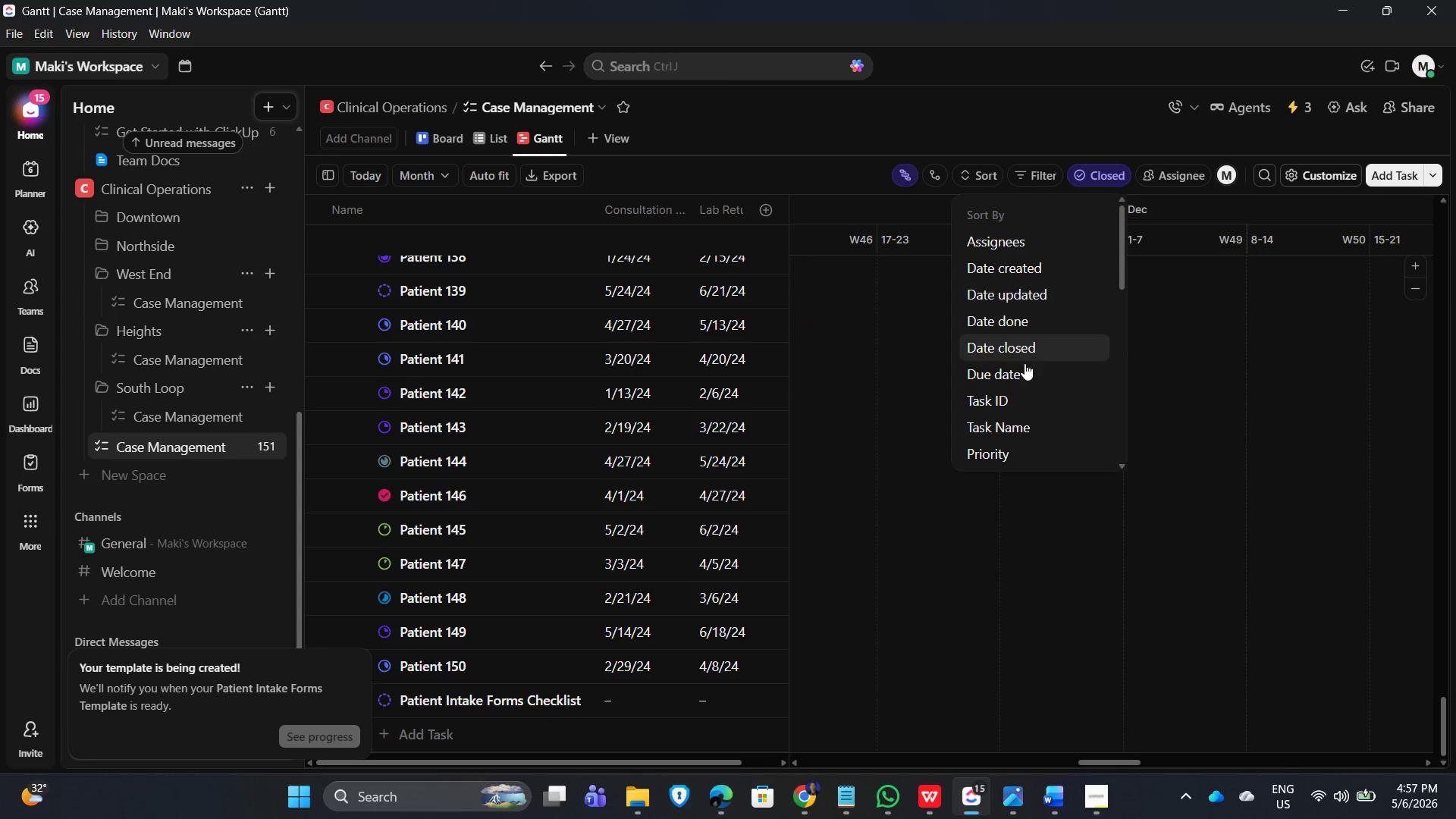 
scroll: coordinate [1065, 340], scroll_direction: down, amount: 9.0
 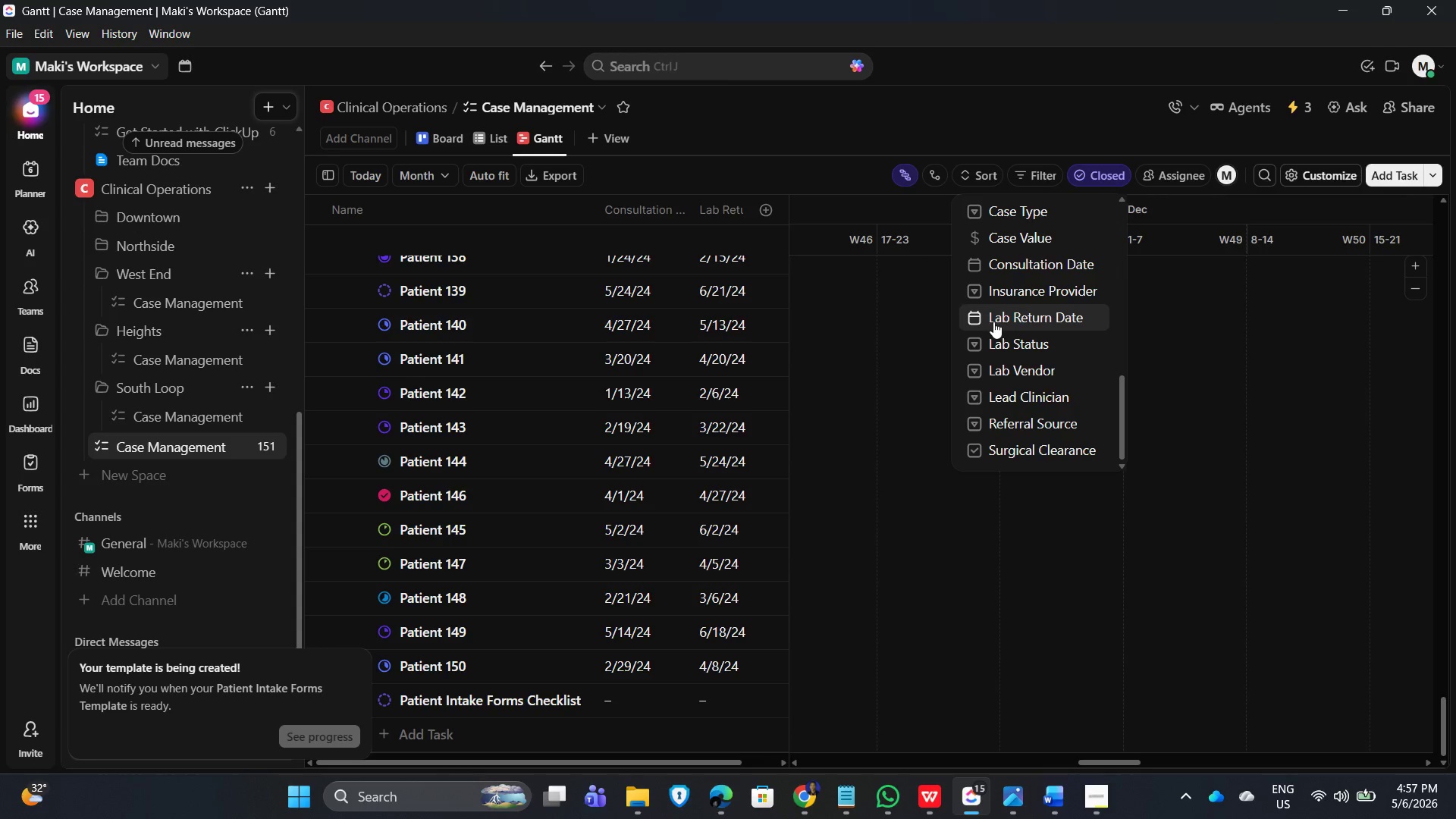 
left_click([983, 265])
 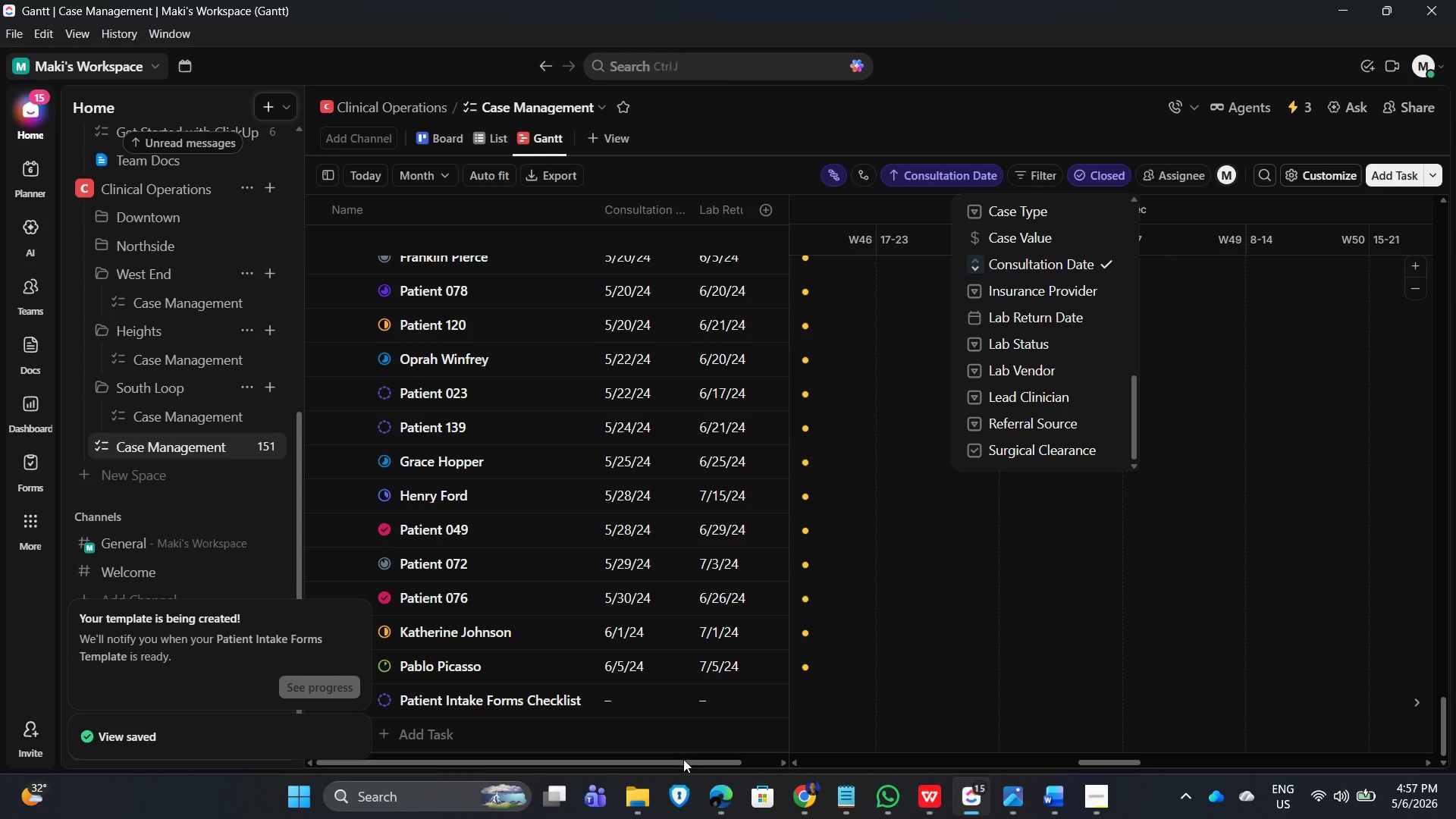 
wait(6.31)
 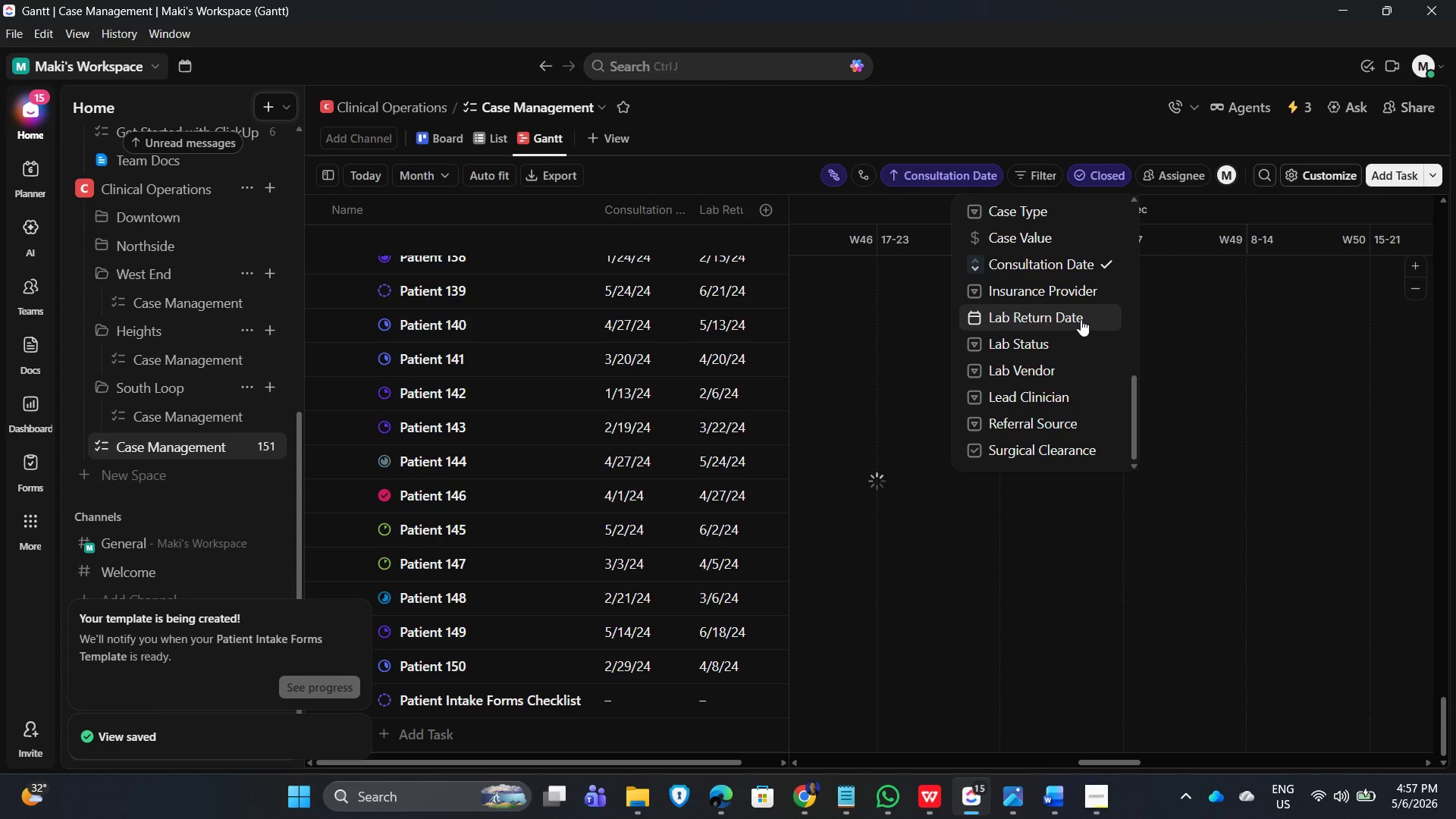 
left_click_drag(start_coordinate=[1116, 764], to_coordinate=[1076, 764])
 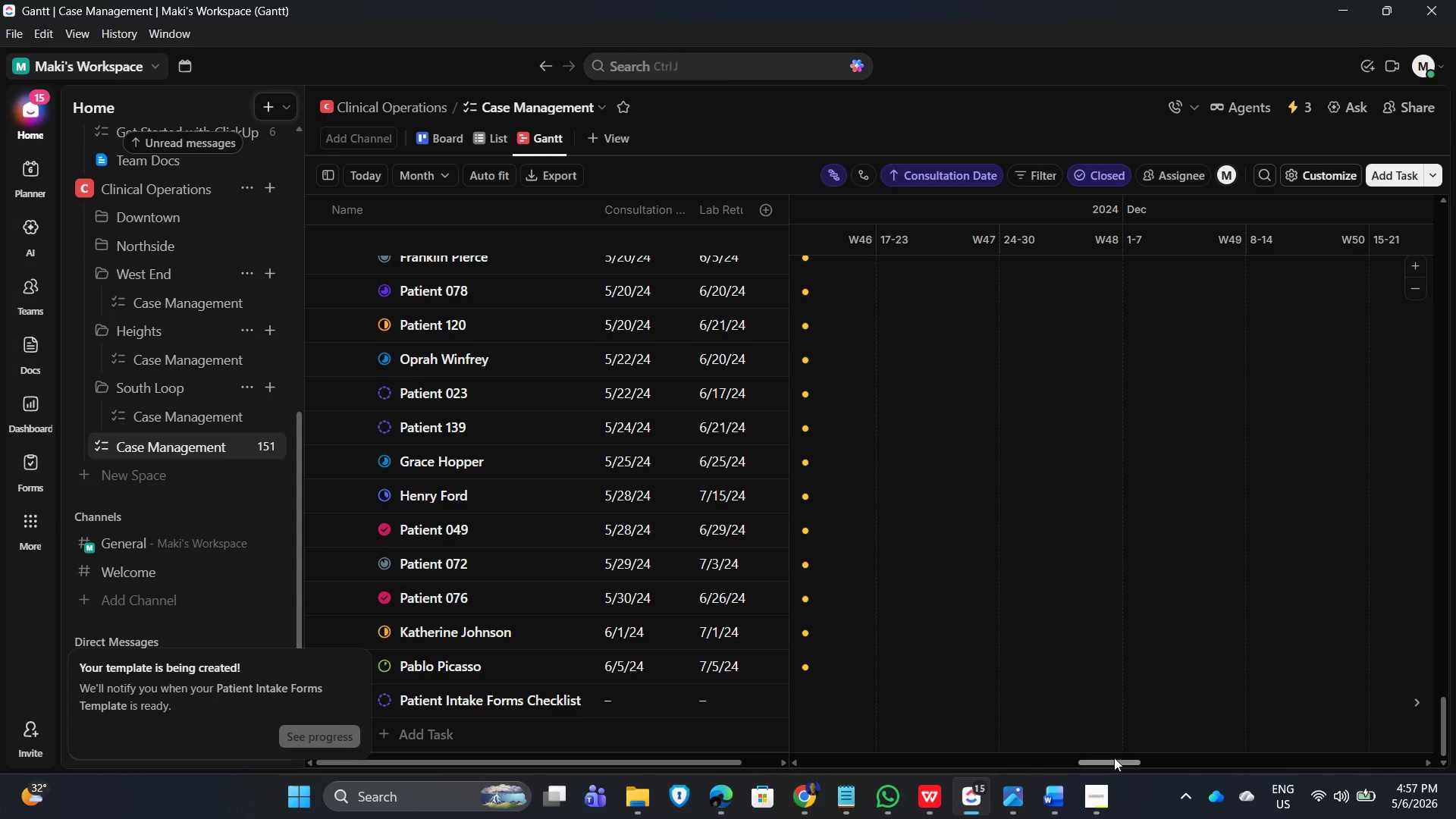 
left_click_drag(start_coordinate=[1111, 758], to_coordinate=[849, 769])
 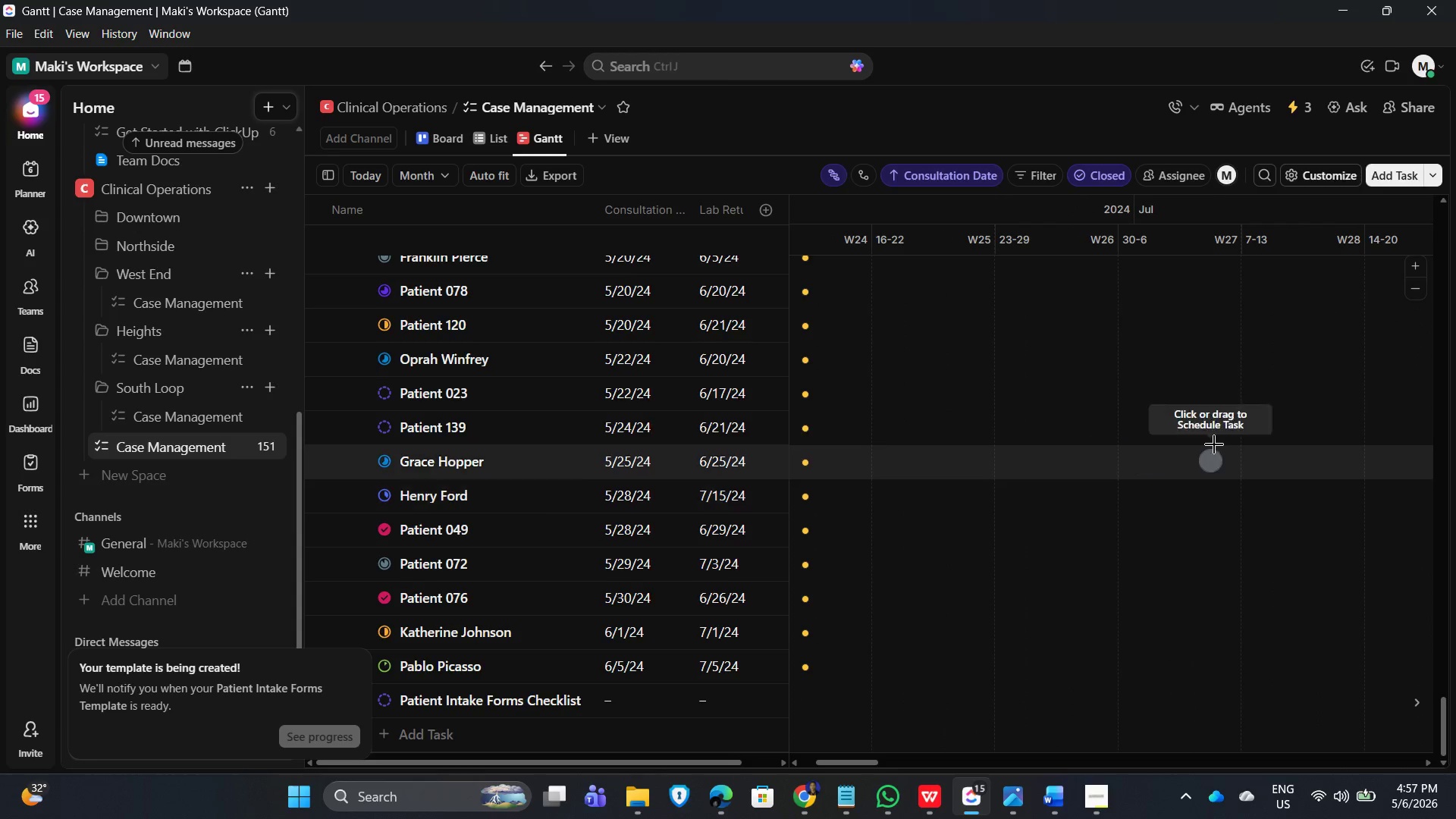 
scroll: coordinate [1241, 448], scroll_direction: up, amount: 28.0
 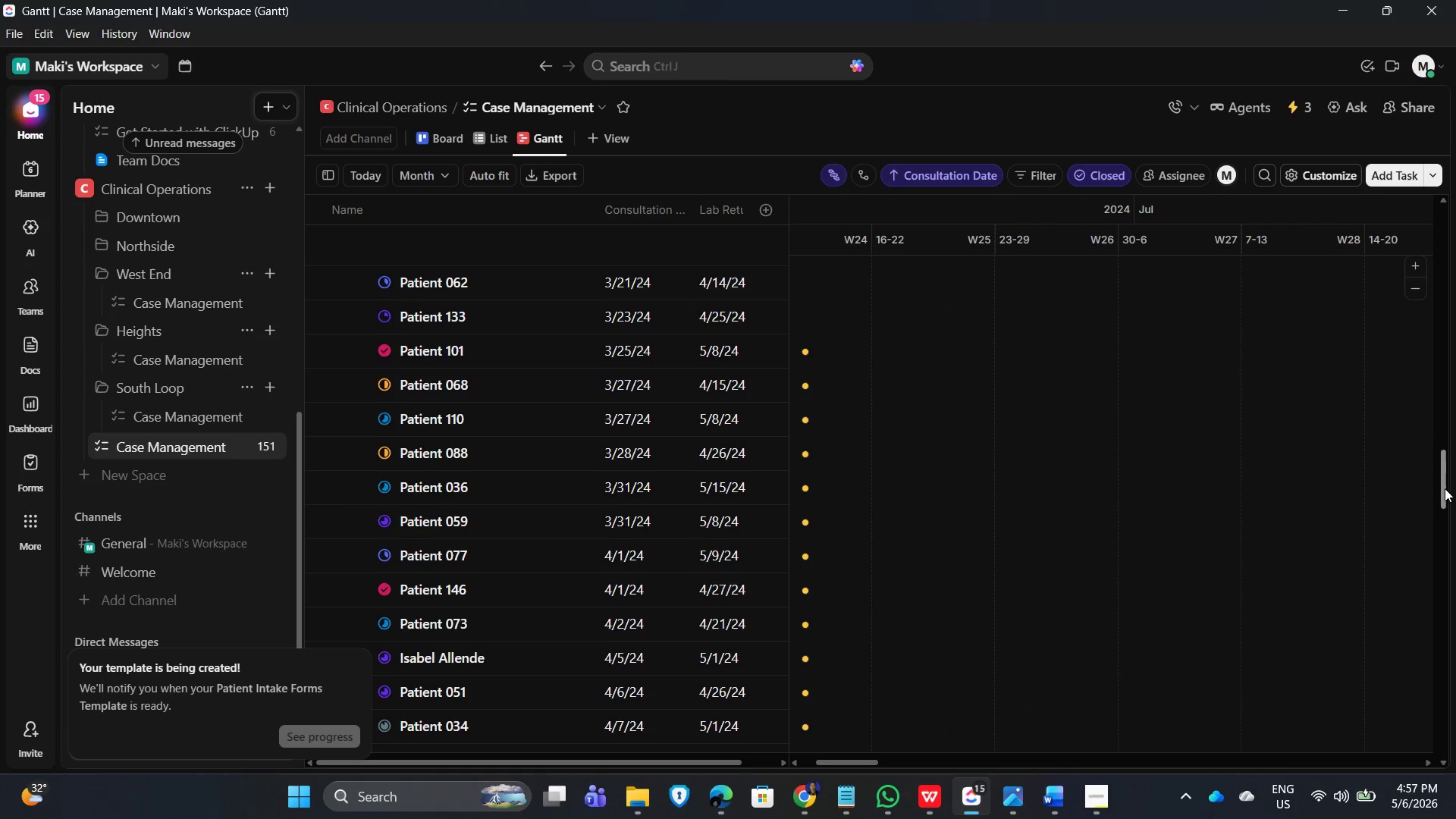 
left_click_drag(start_coordinate=[1445, 487], to_coordinate=[1454, 203])
 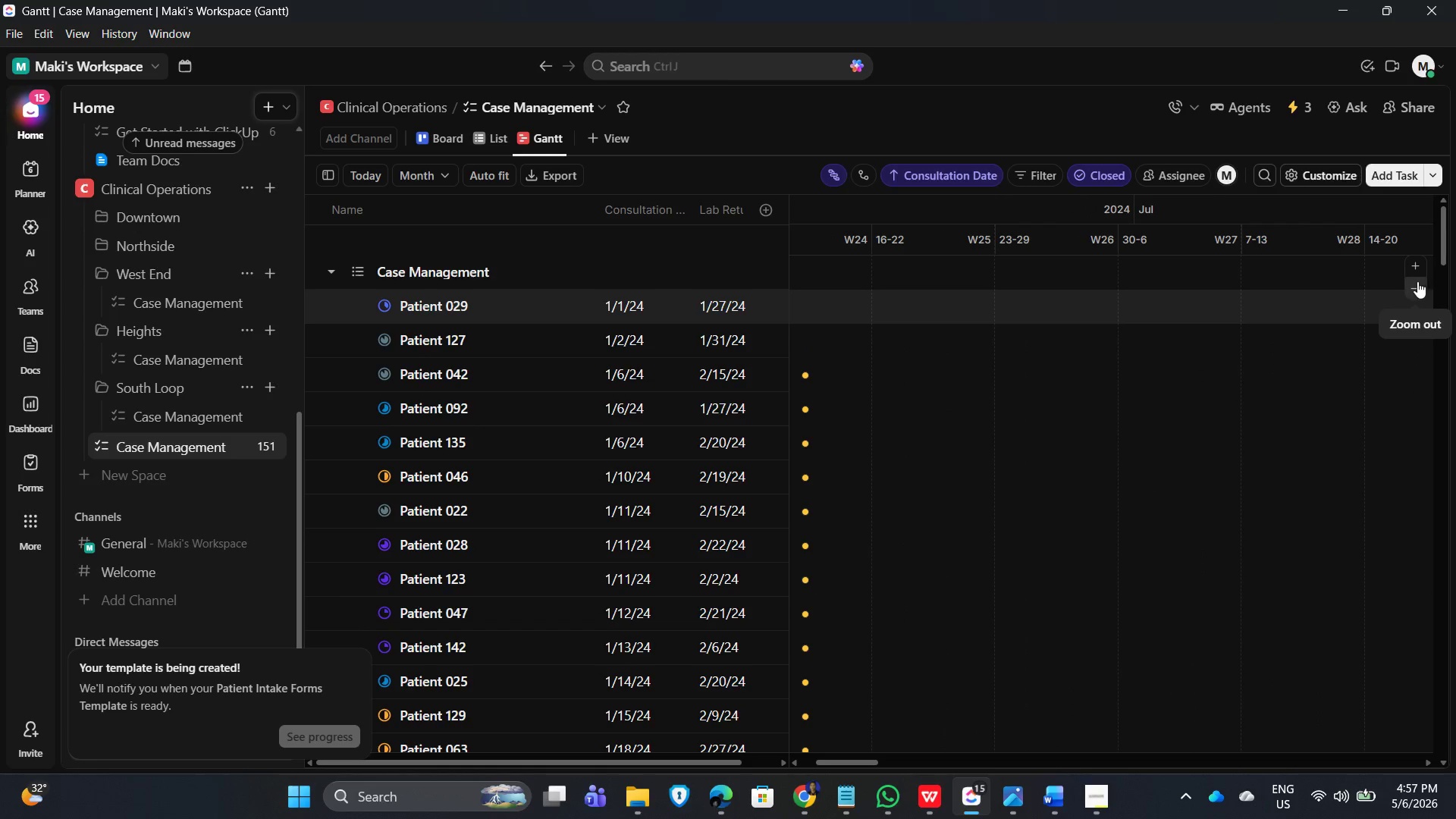 
double_click([1417, 281])
 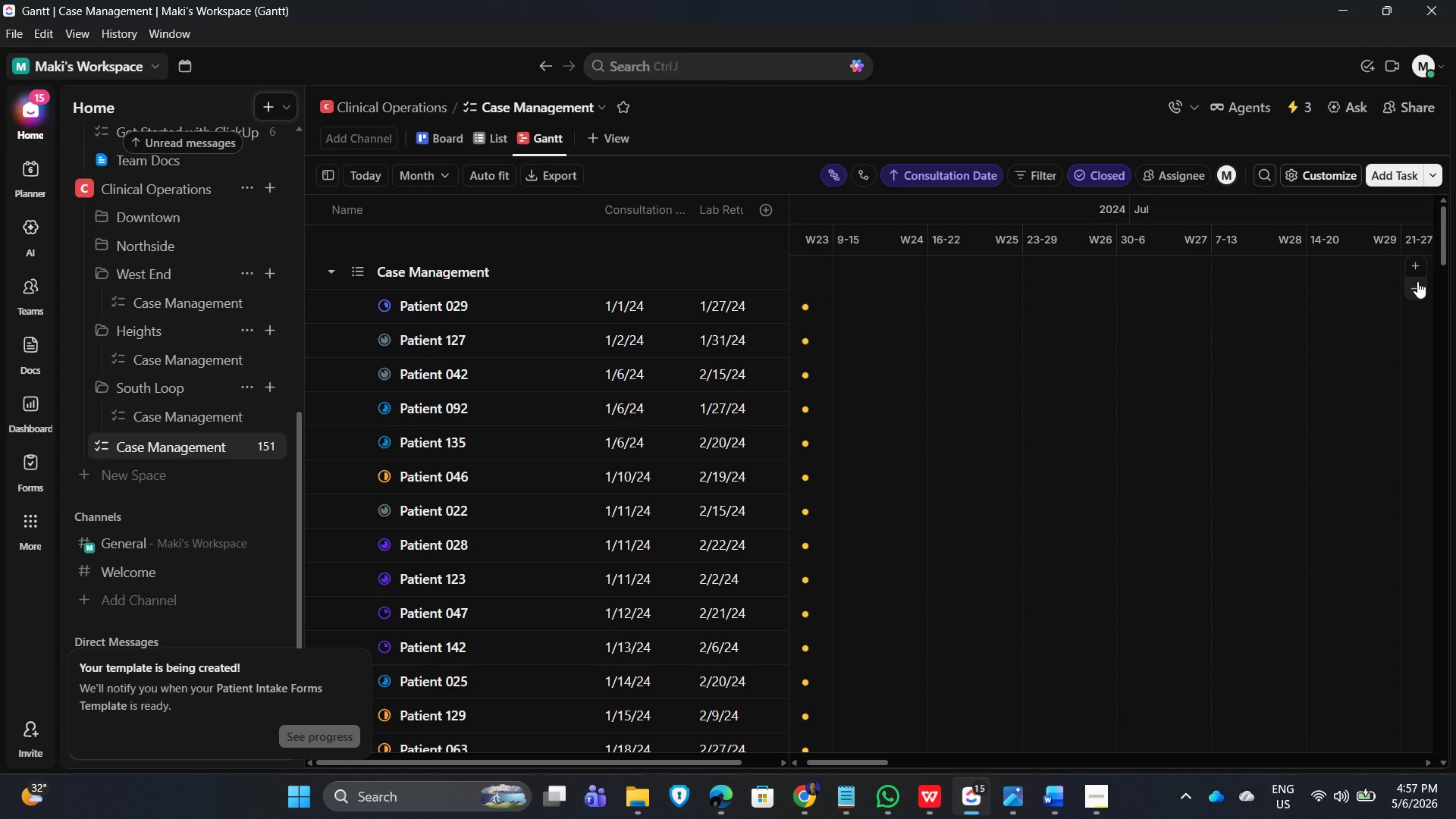 
left_click([1417, 281])
 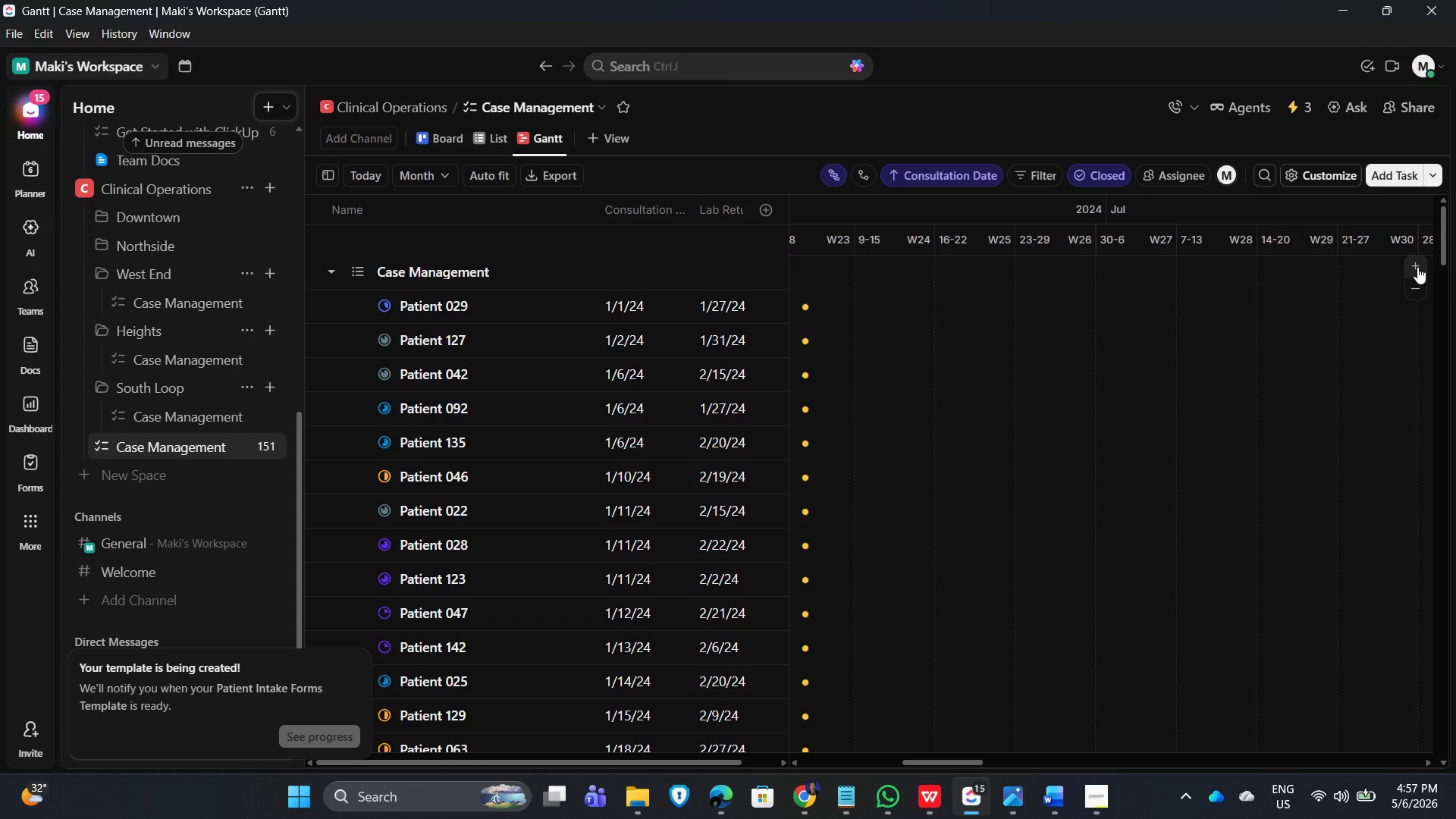 
double_click([1417, 265])
 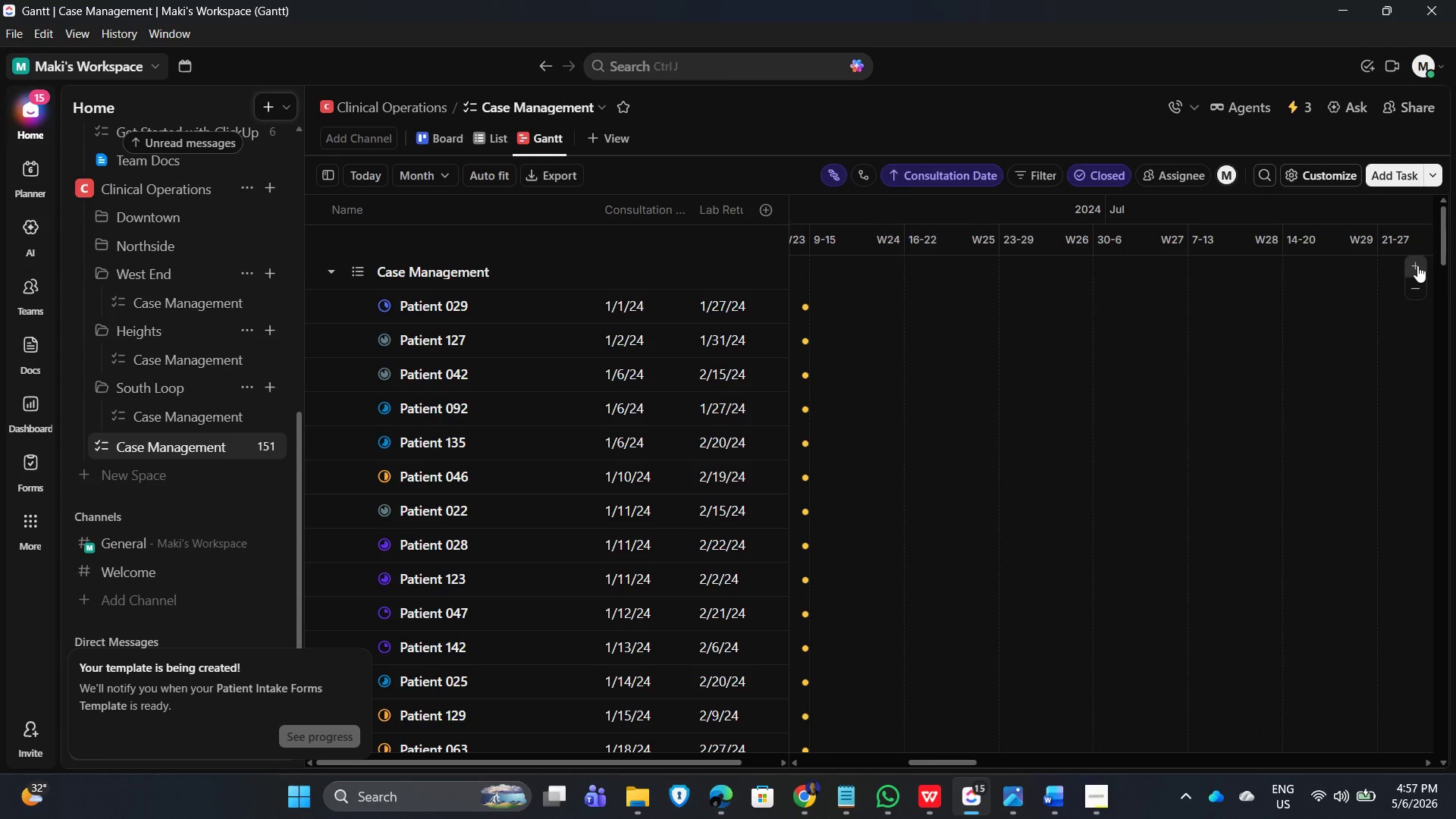 
triple_click([1417, 265])
 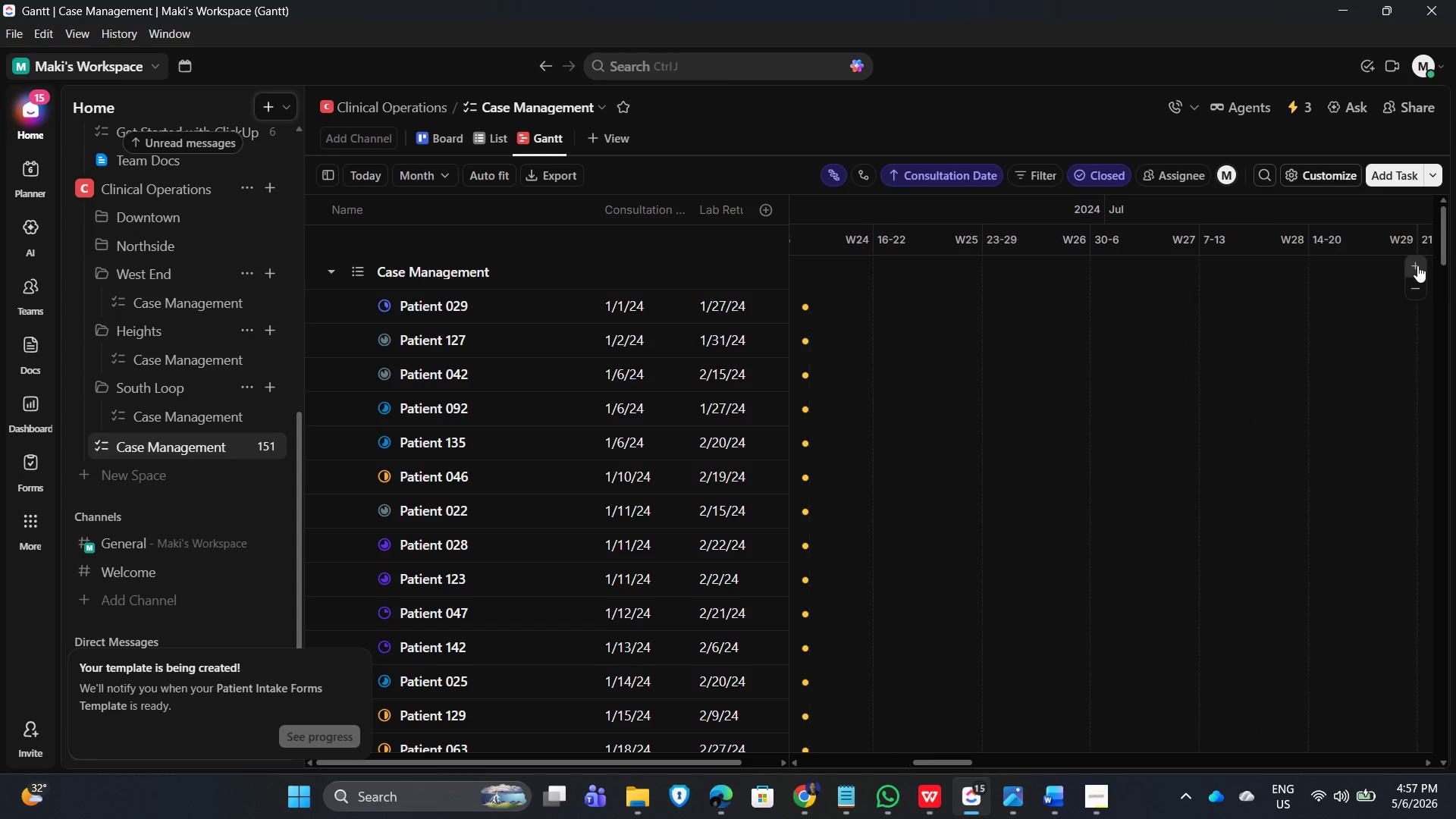 
triple_click([1417, 265])
 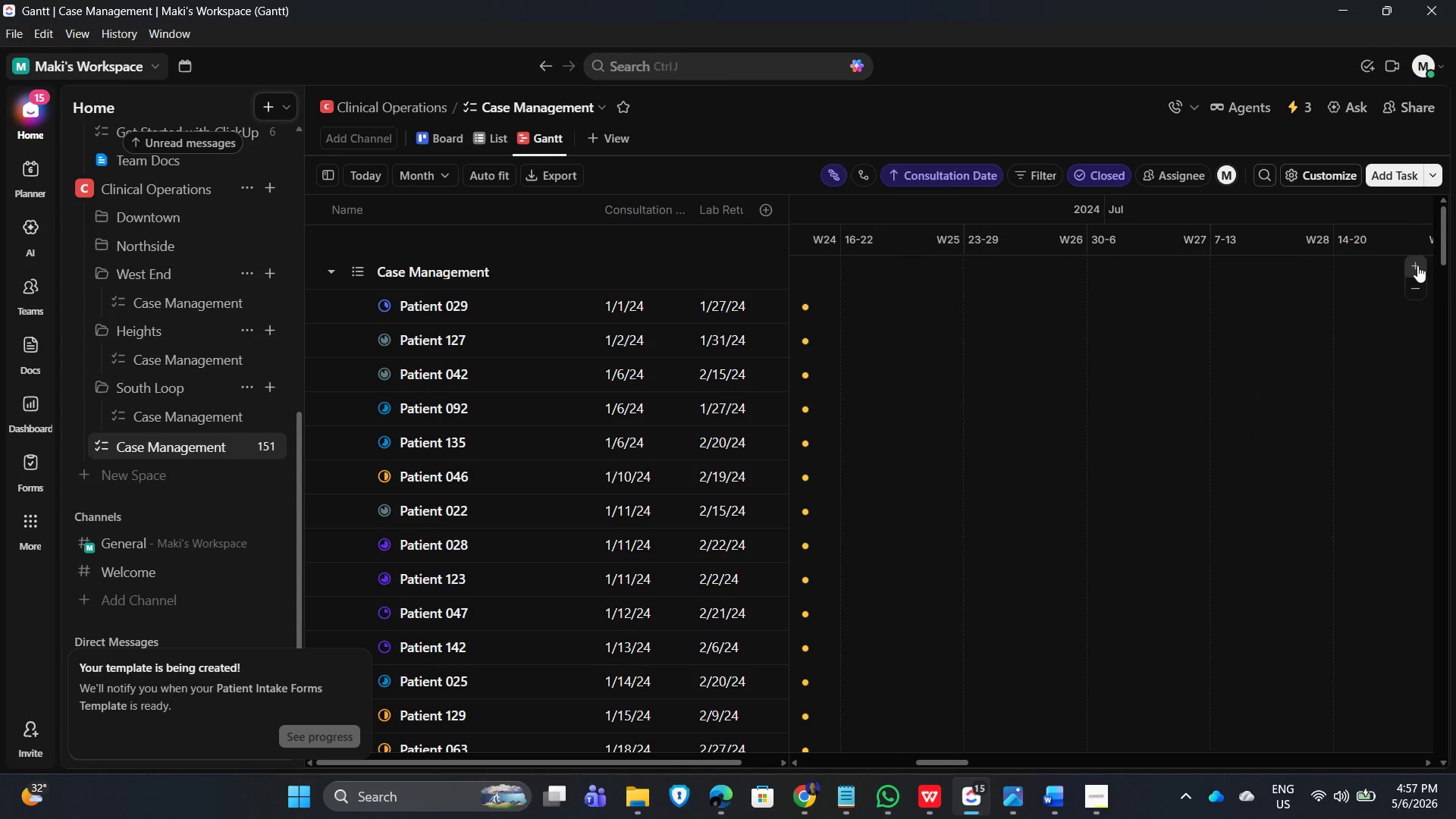 
triple_click([1417, 265])
 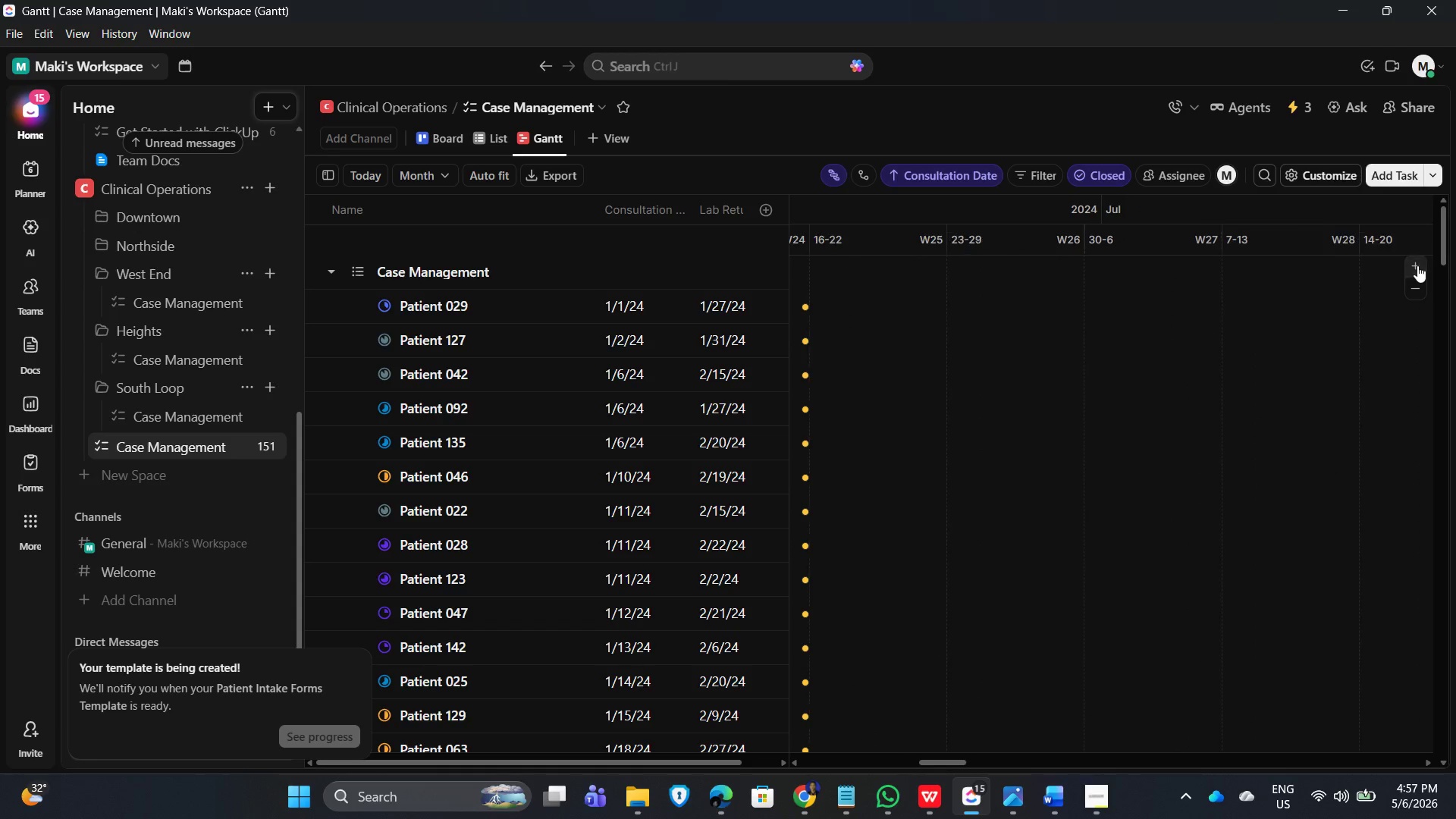 
triple_click([1417, 265])
 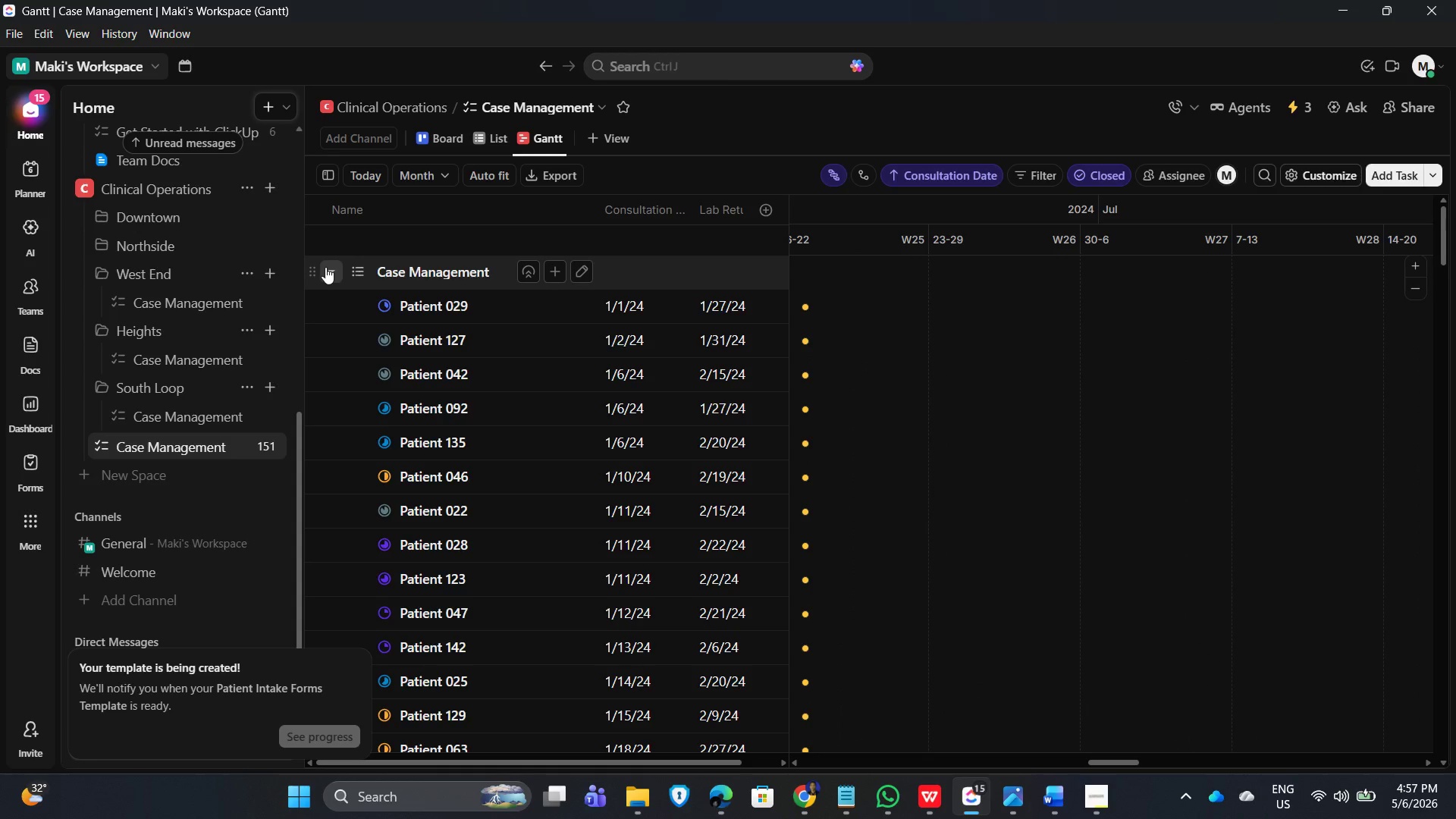 
wait(5.22)
 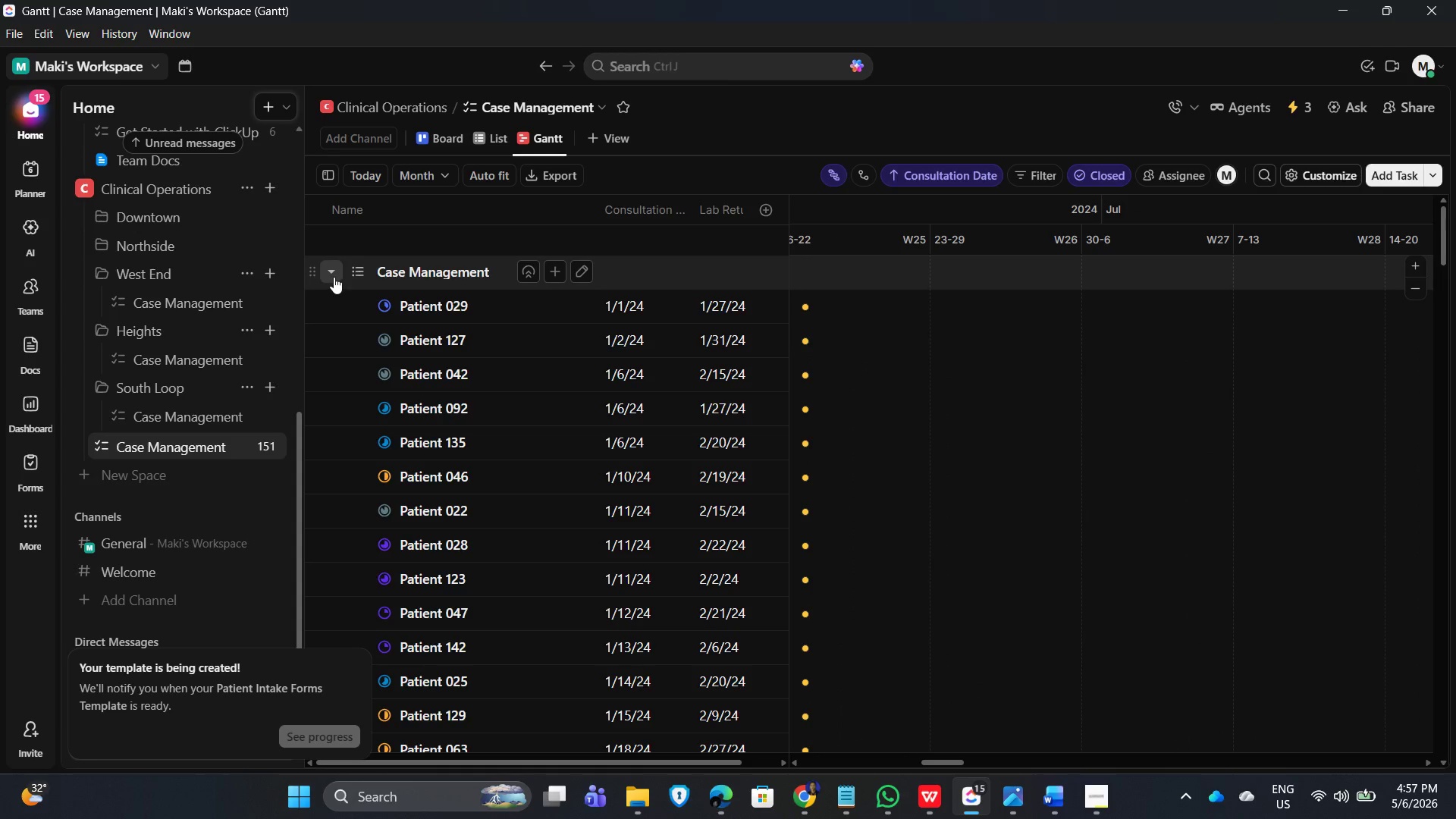 
left_click([406, 301])
 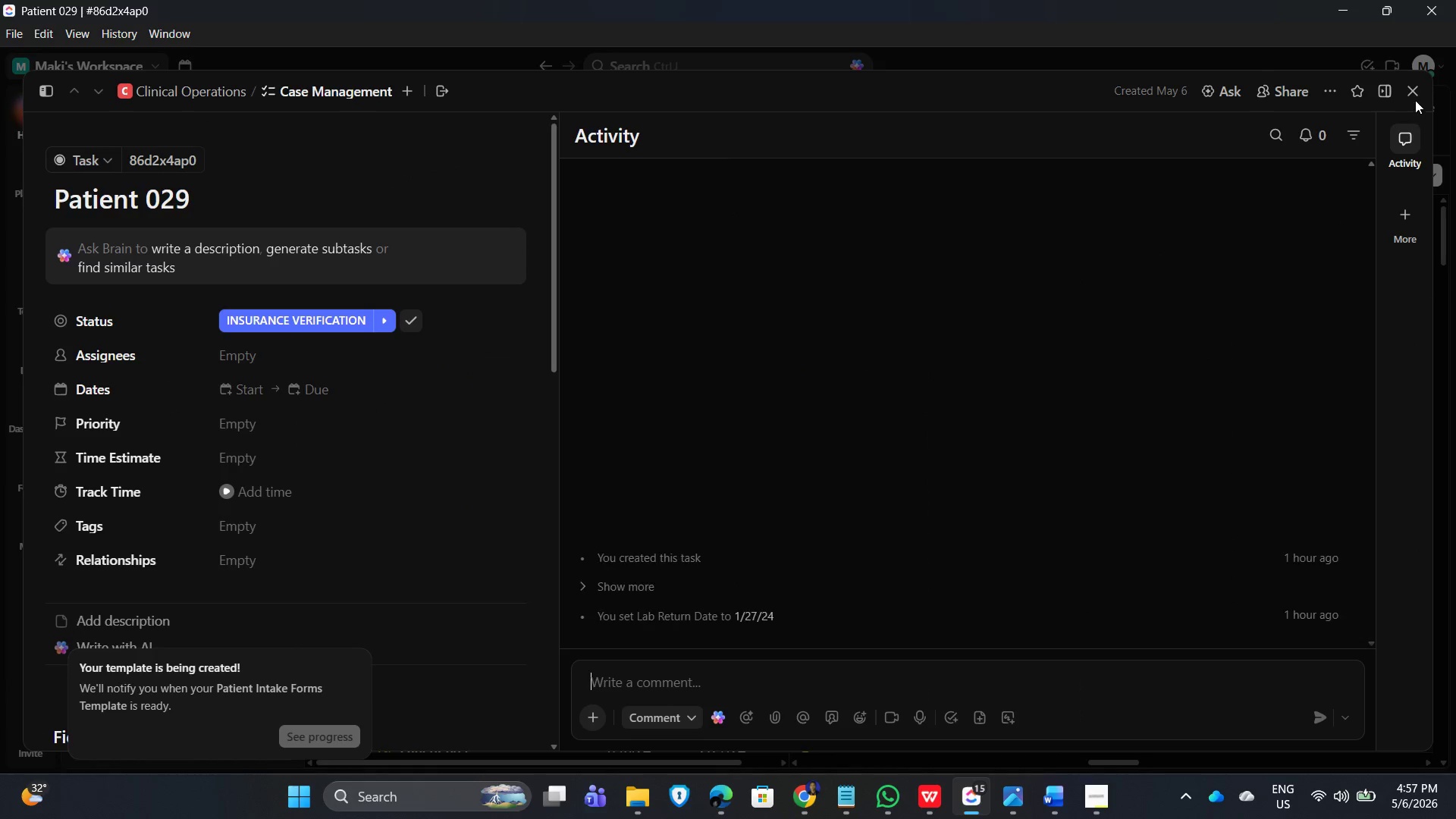 
left_click([1415, 88])
 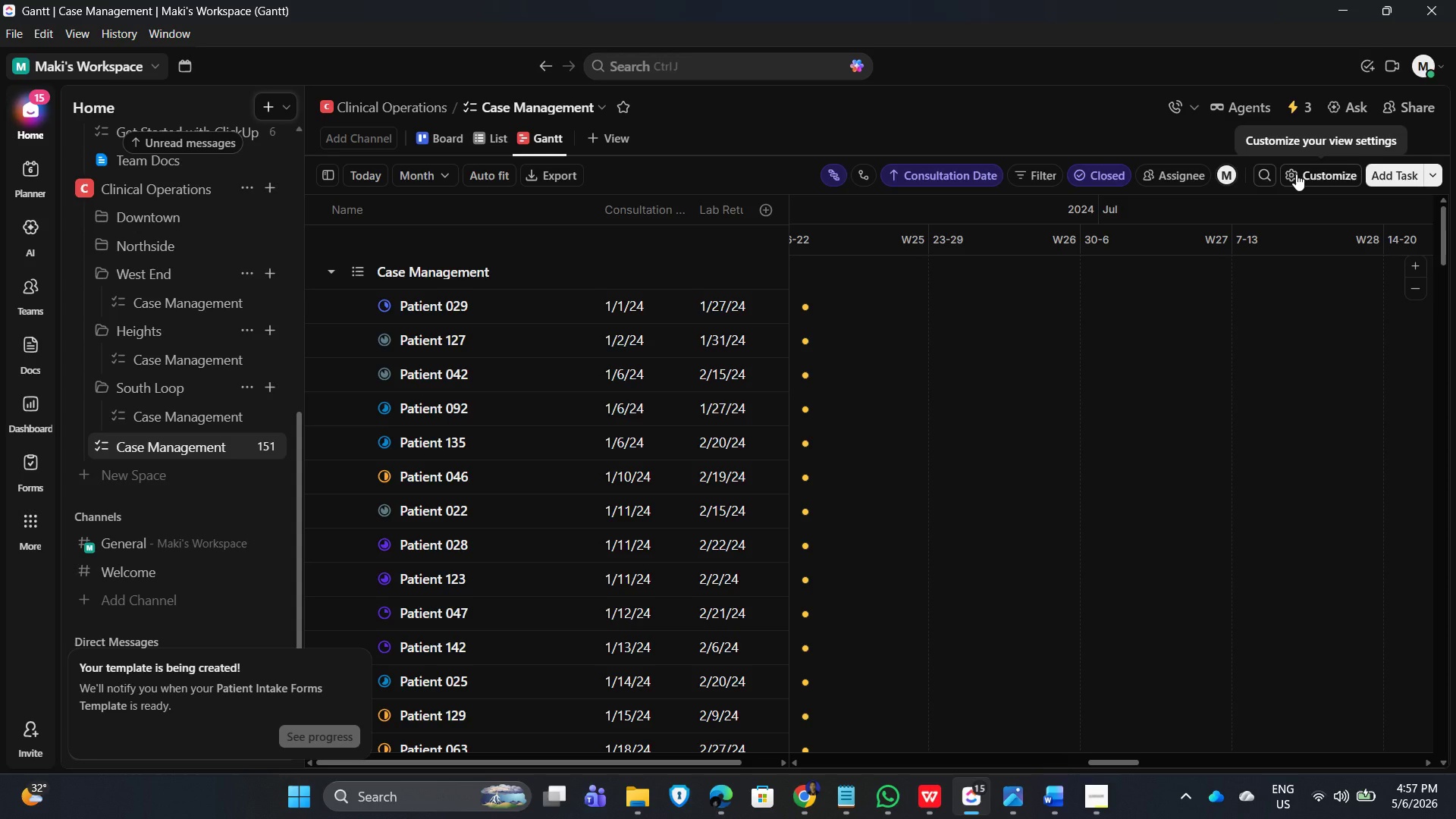 
wait(5.47)
 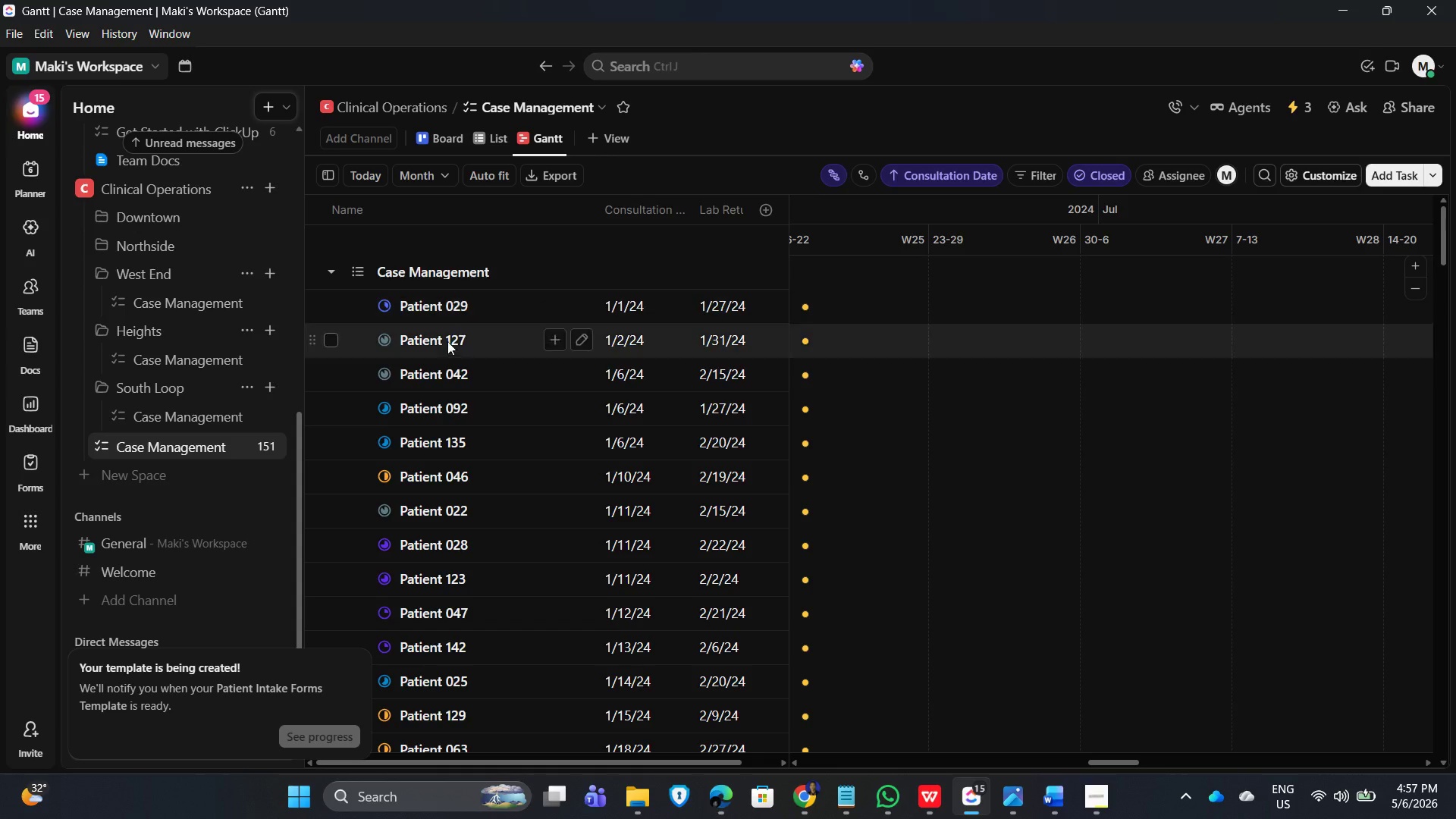 
left_click([1296, 174])
 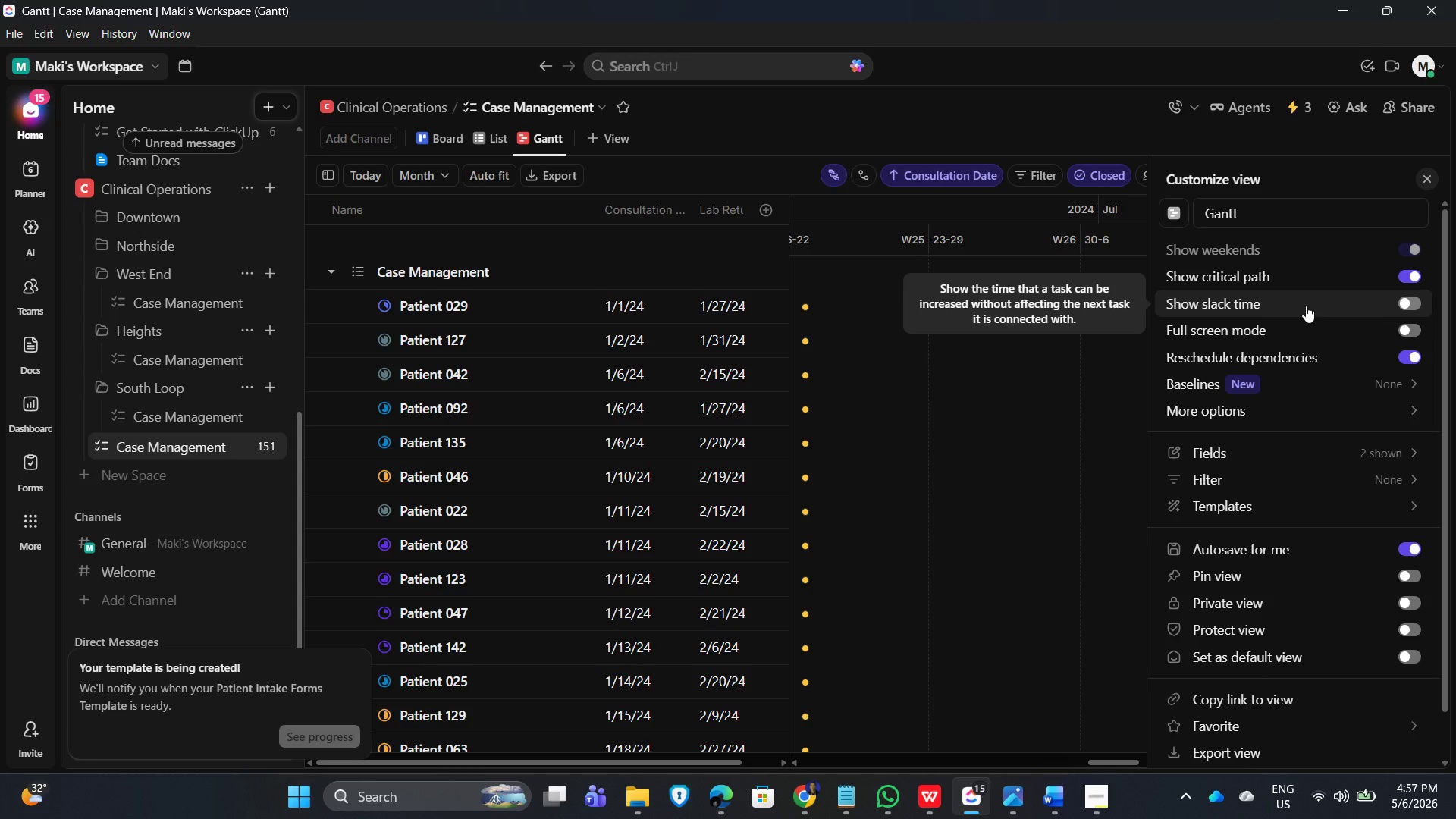 
wait(8.7)
 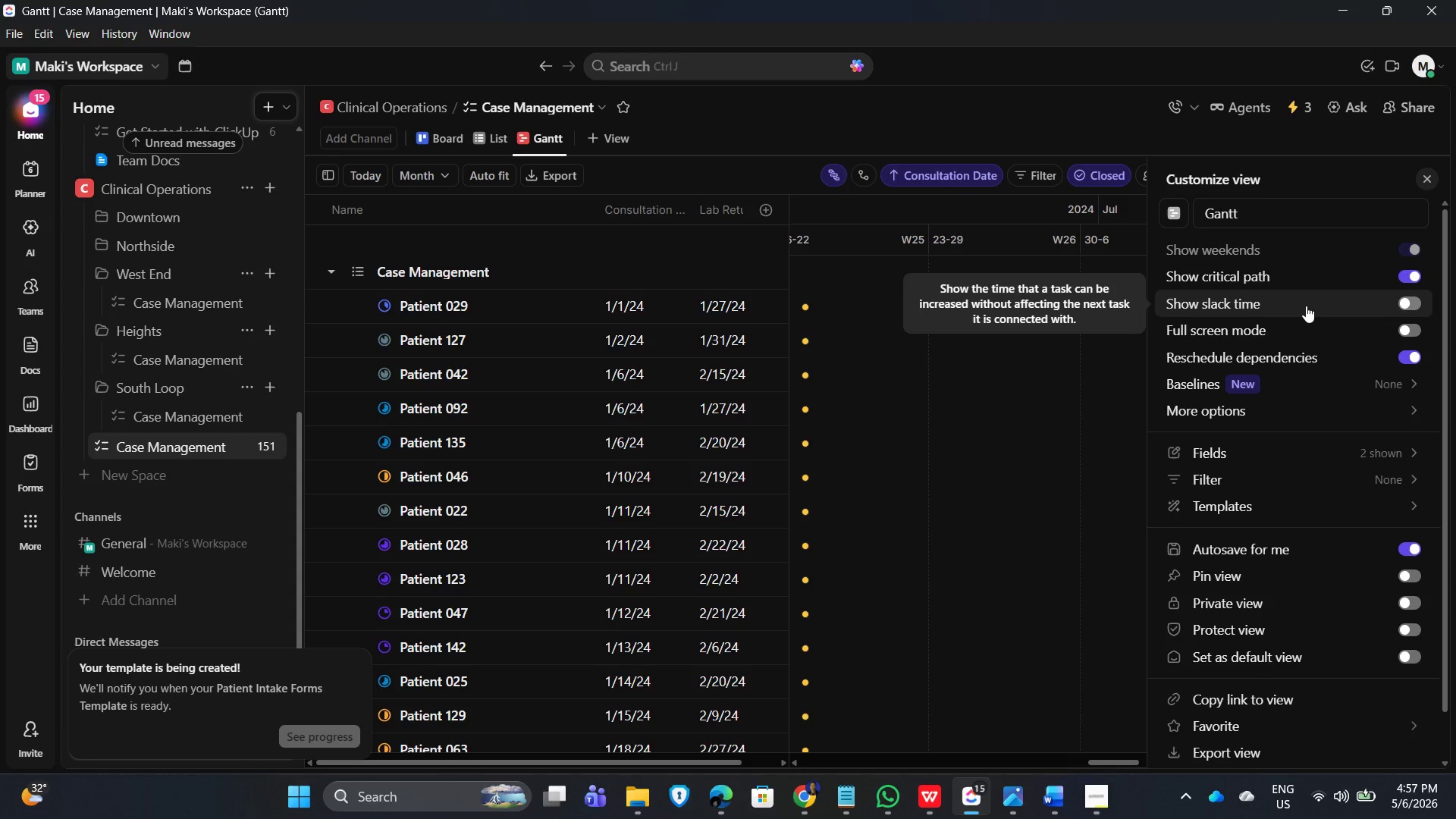 
scroll: coordinate [1296, 550], scroll_direction: down, amount: 4.0
 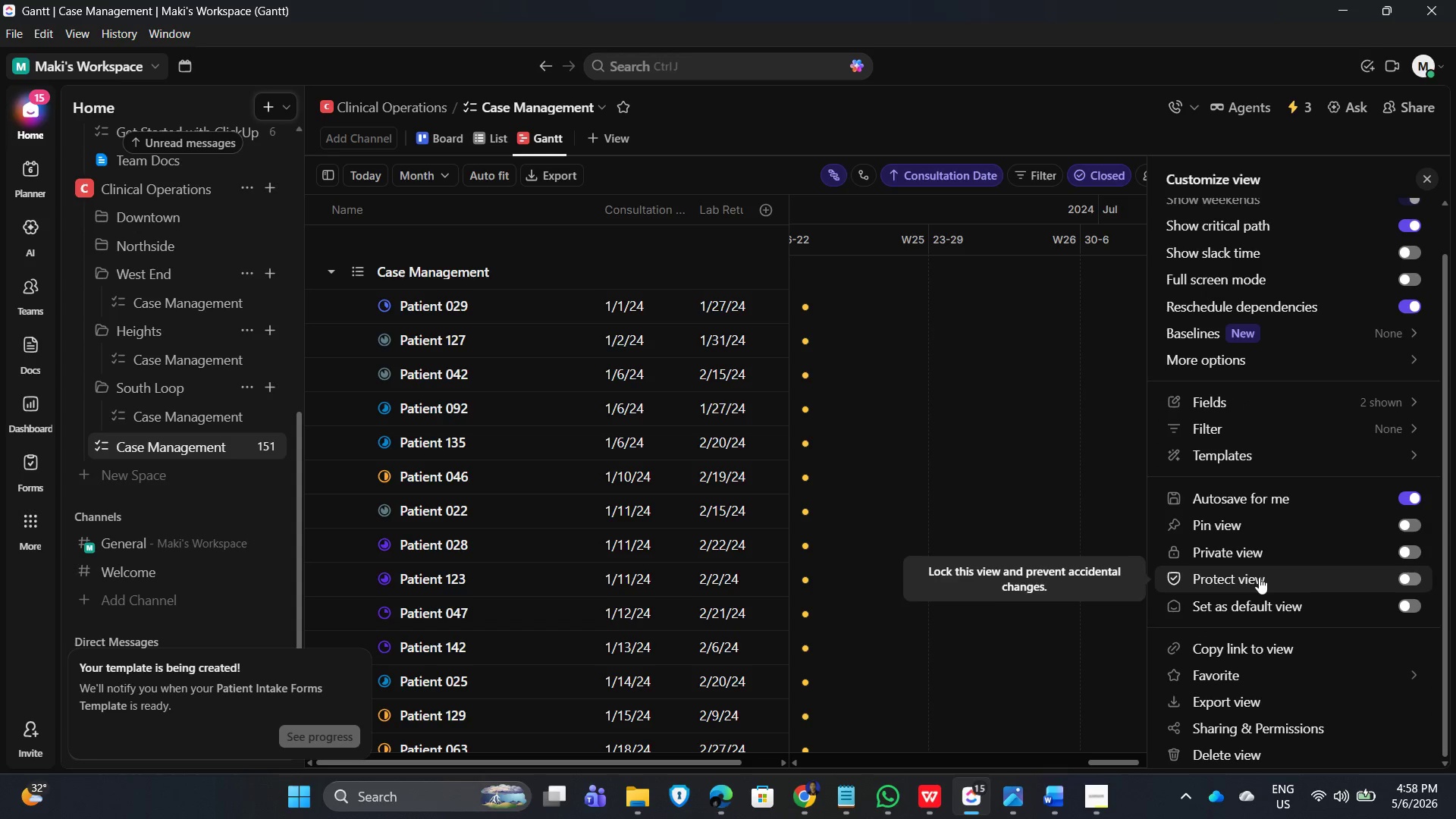 
scroll: coordinate [1266, 406], scroll_direction: up, amount: 2.0
 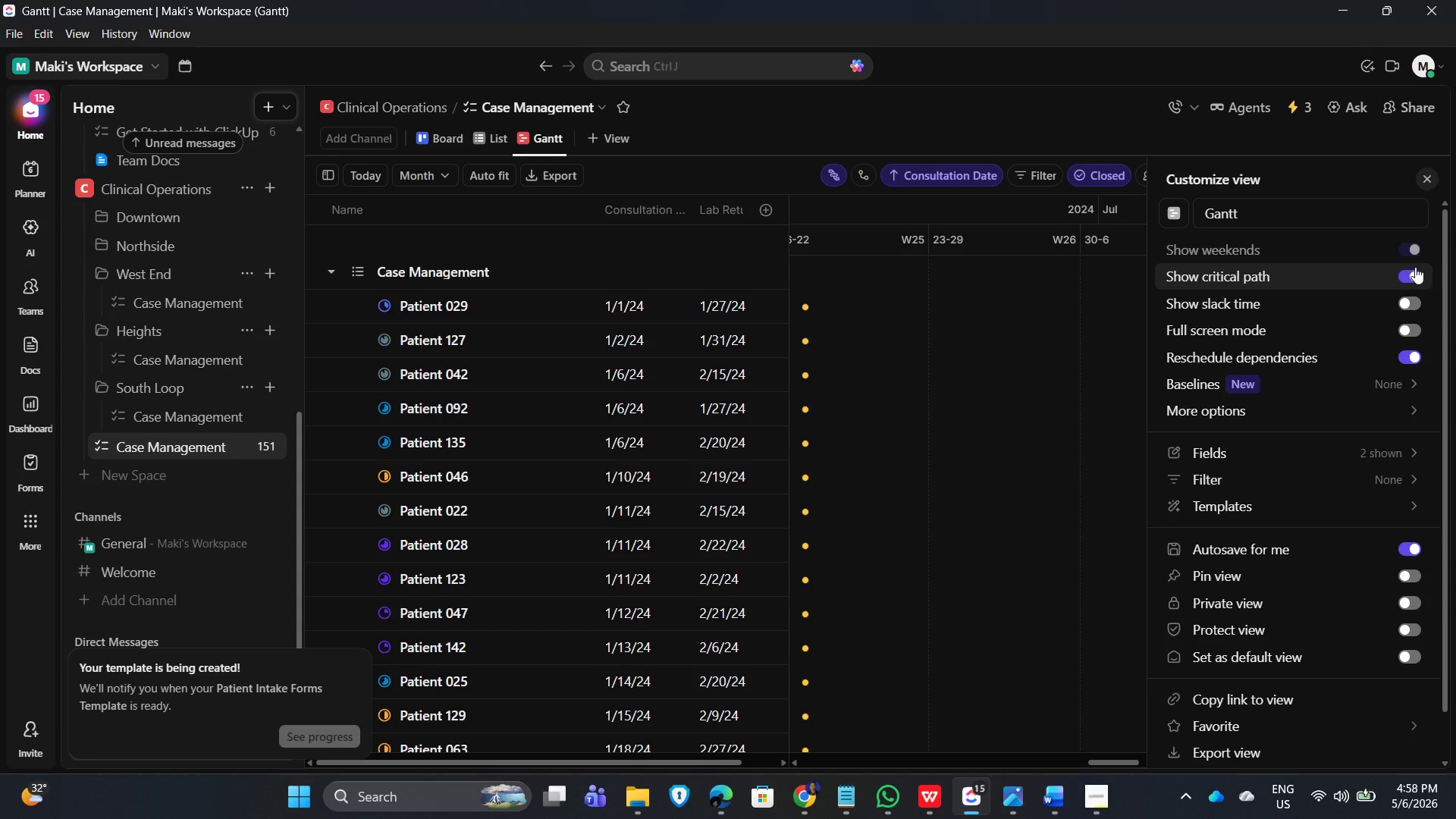 
wait(7.76)
 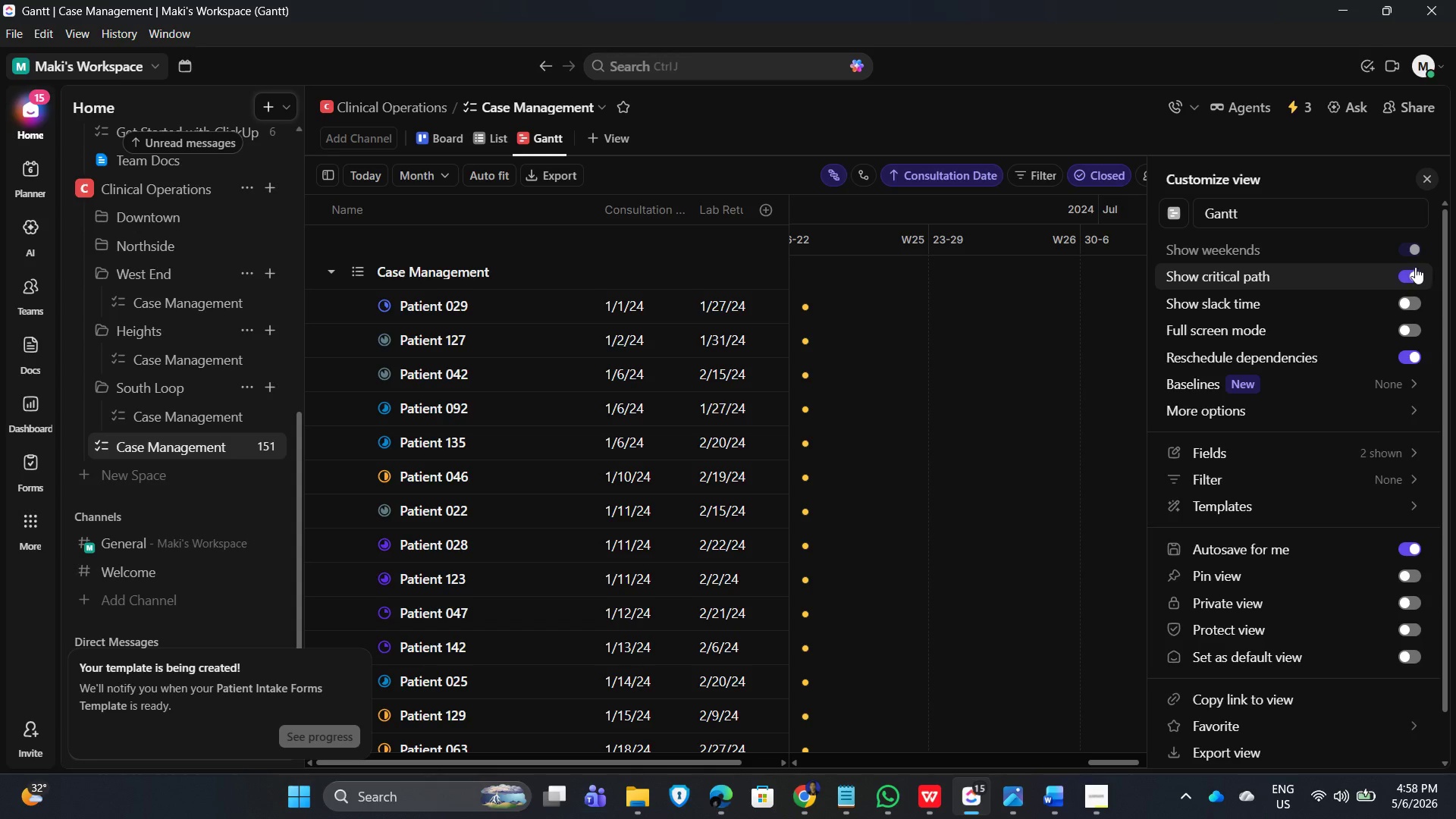 
left_click([1389, 414])
 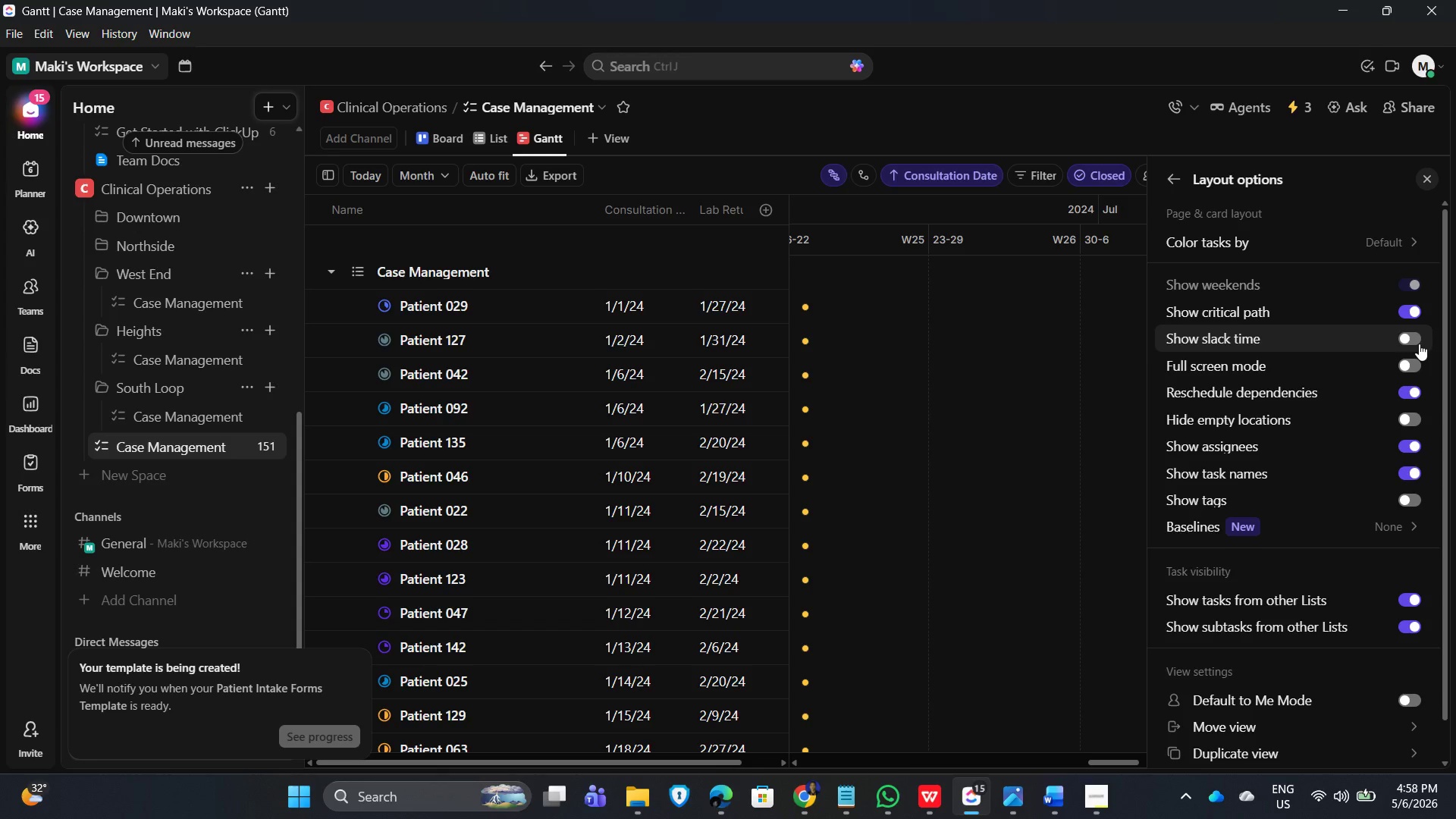 
wait(10.55)
 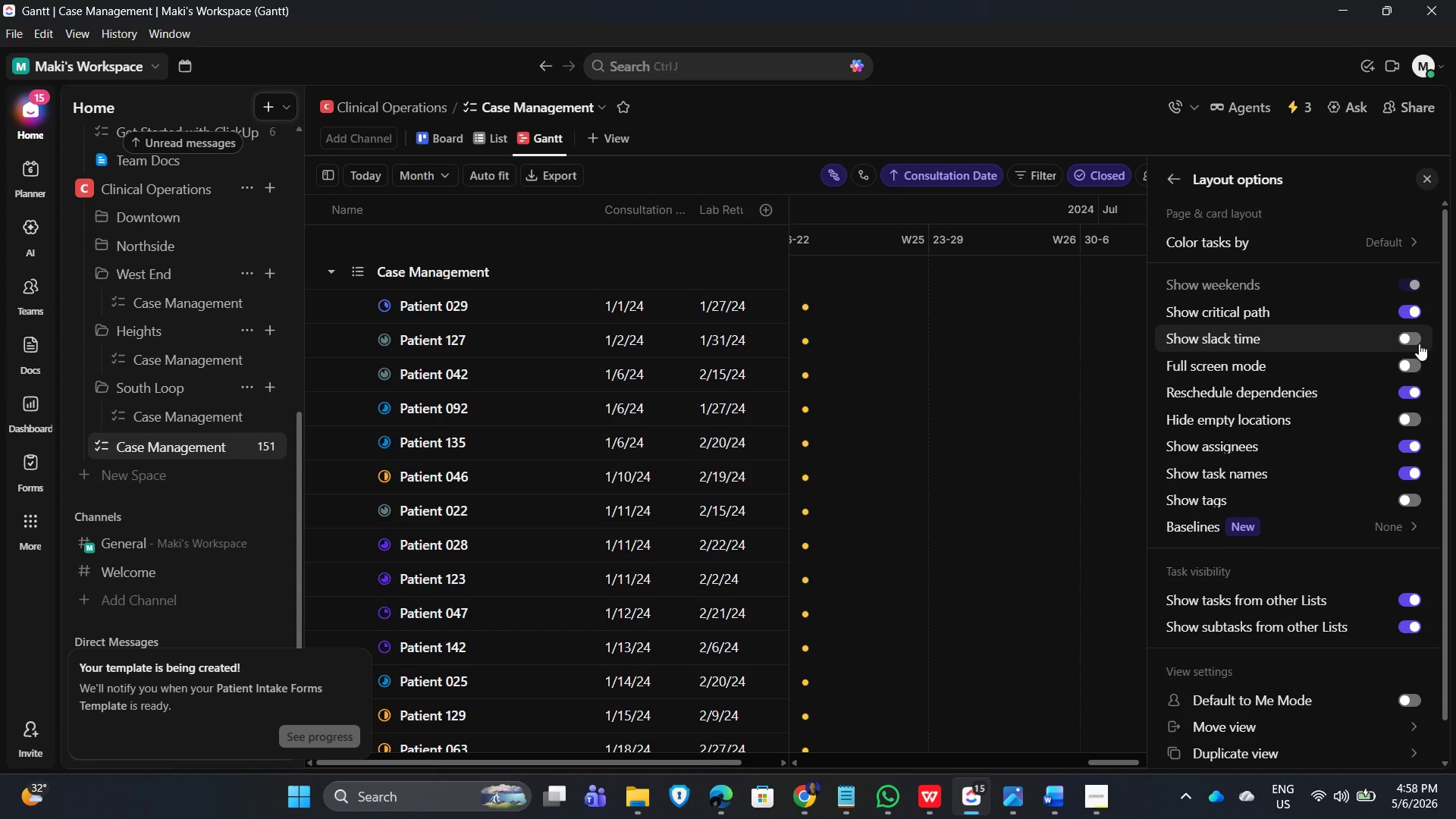 
left_click([1390, 240])
 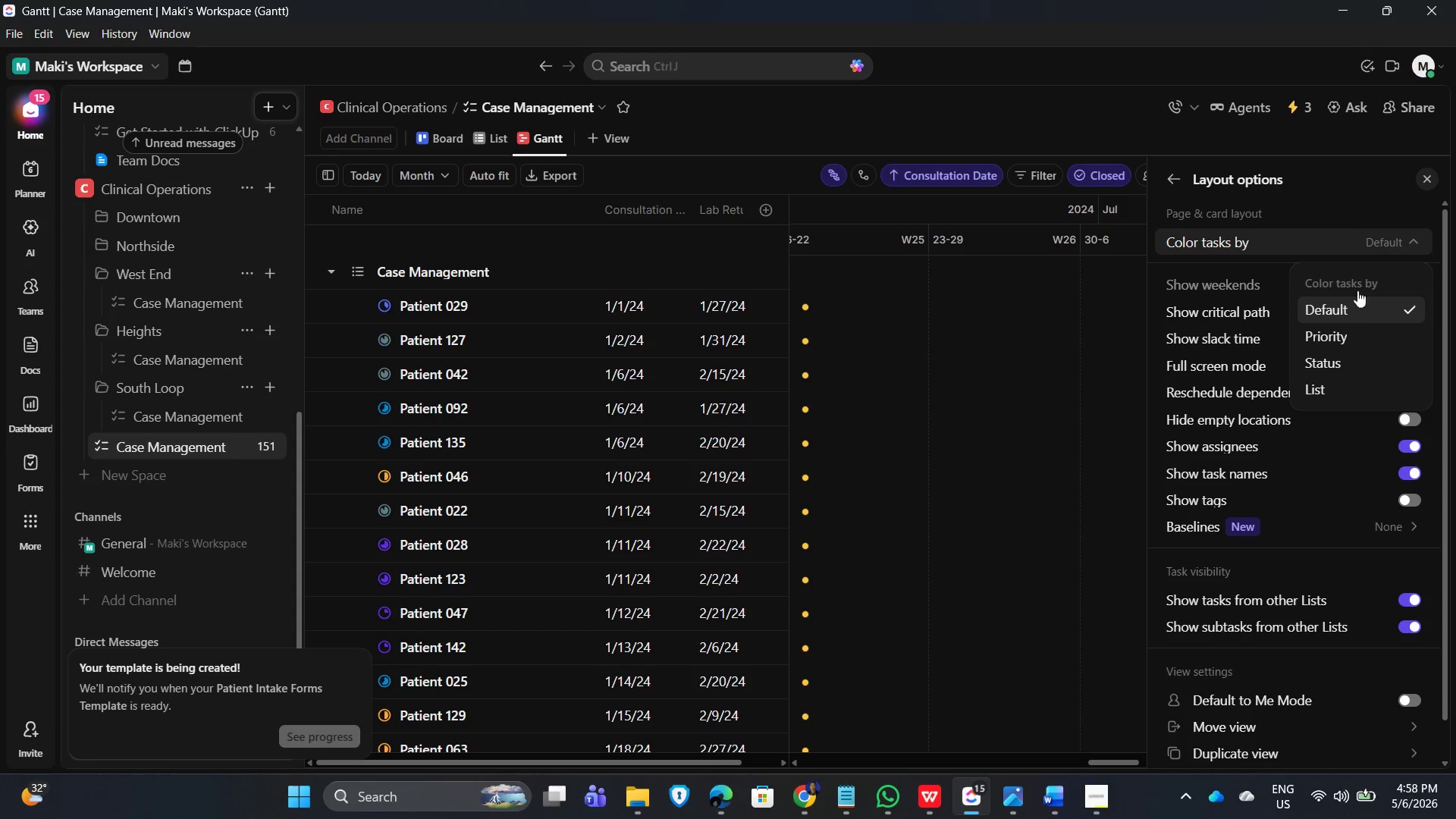 
left_click([1407, 241])
 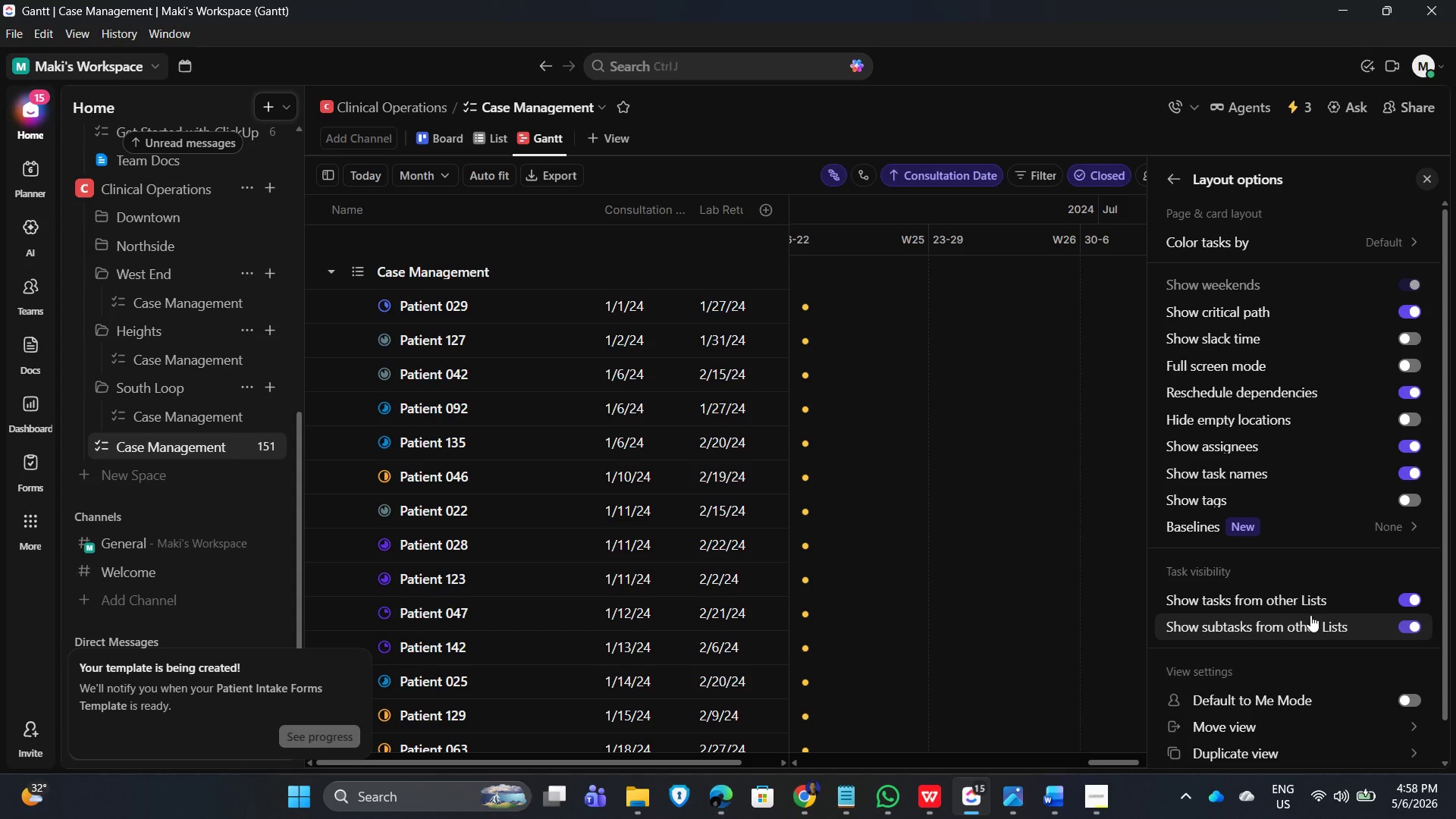 
scroll: coordinate [1310, 615], scroll_direction: down, amount: 1.0
 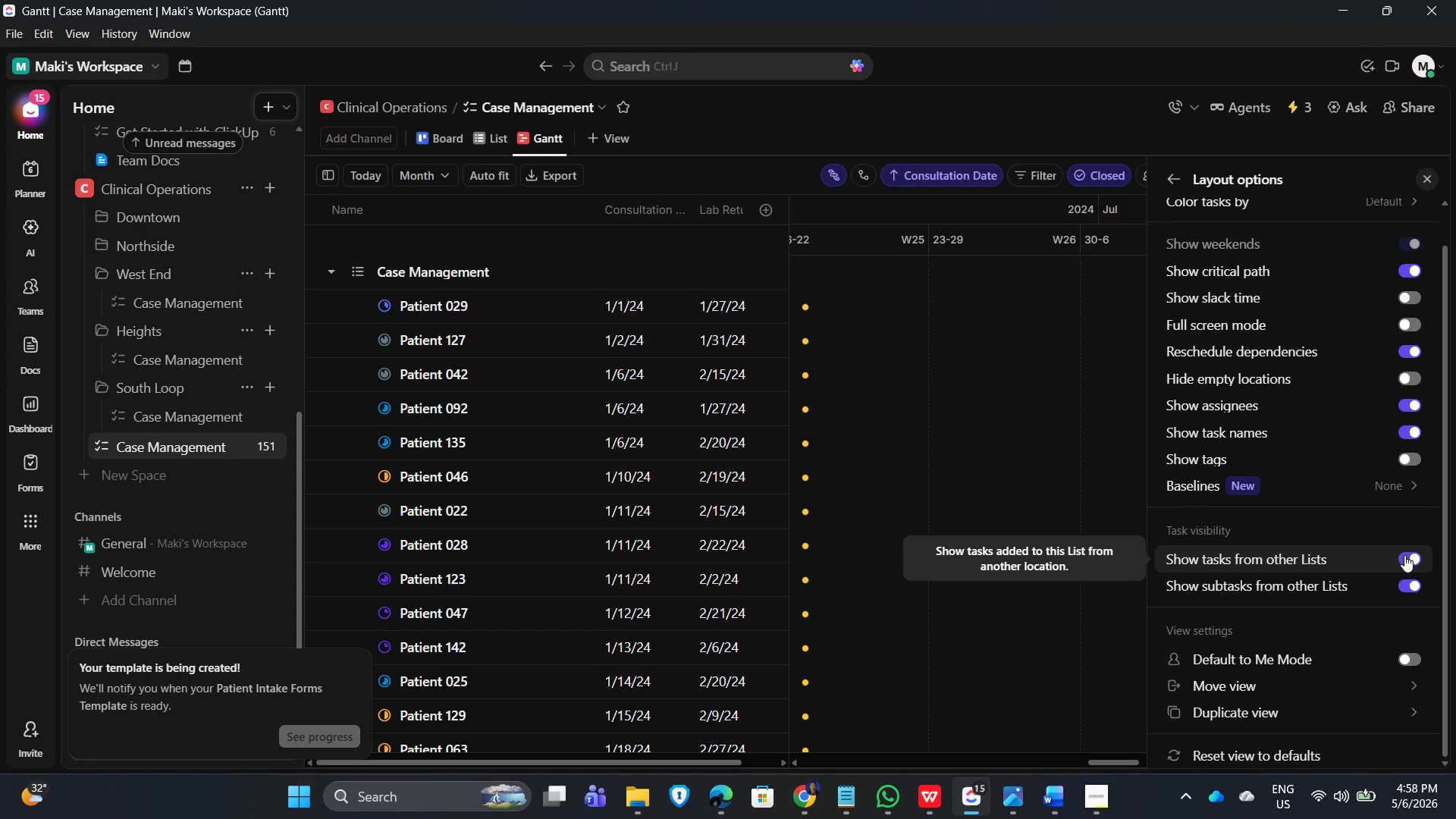 
wait(11.22)
 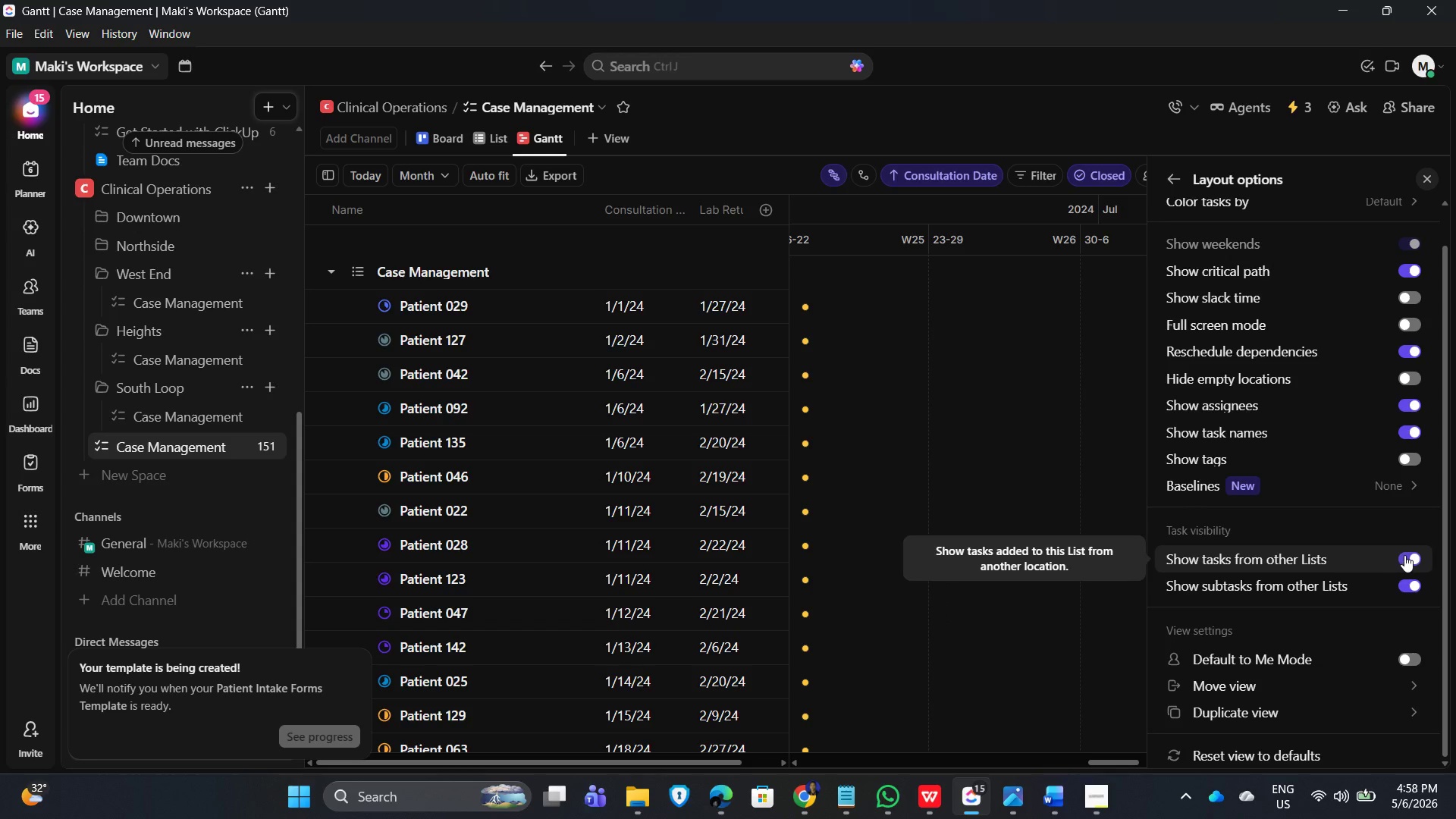 
scroll: coordinate [1252, 739], scroll_direction: down, amount: 6.0
 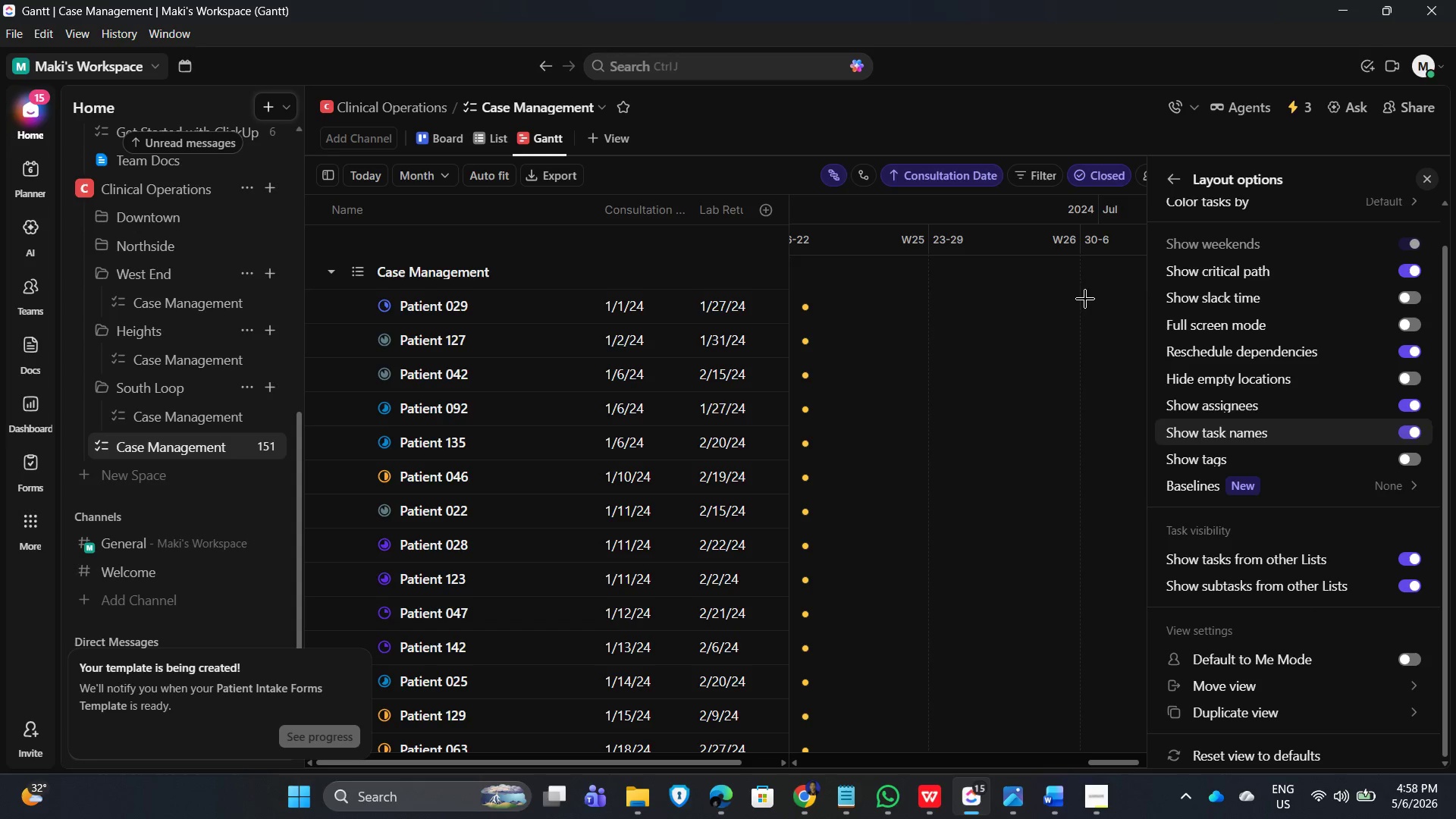 
left_click_drag(start_coordinate=[984, 96], to_coordinate=[987, 96])
 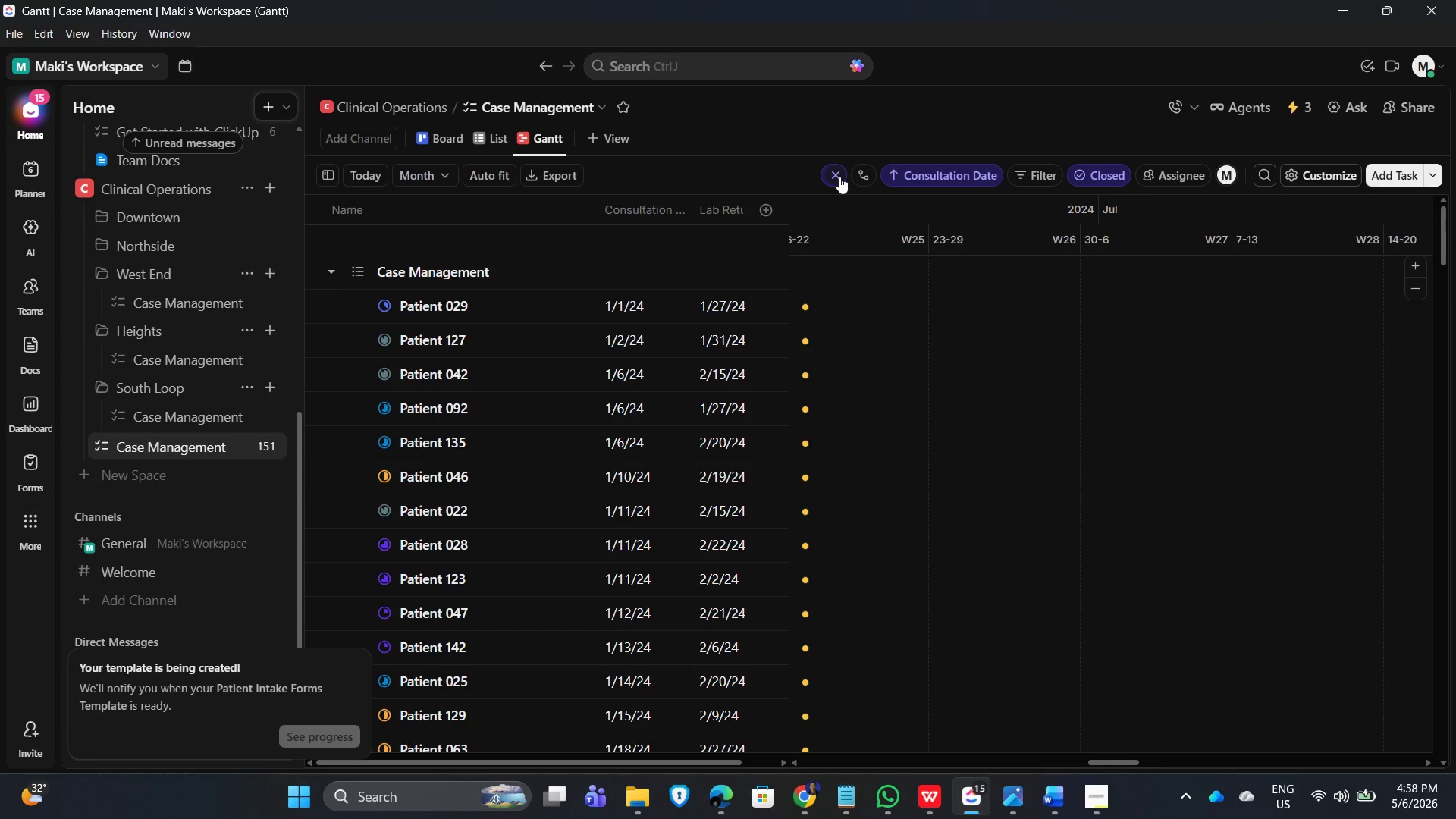 
mouse_move([863, 155])
 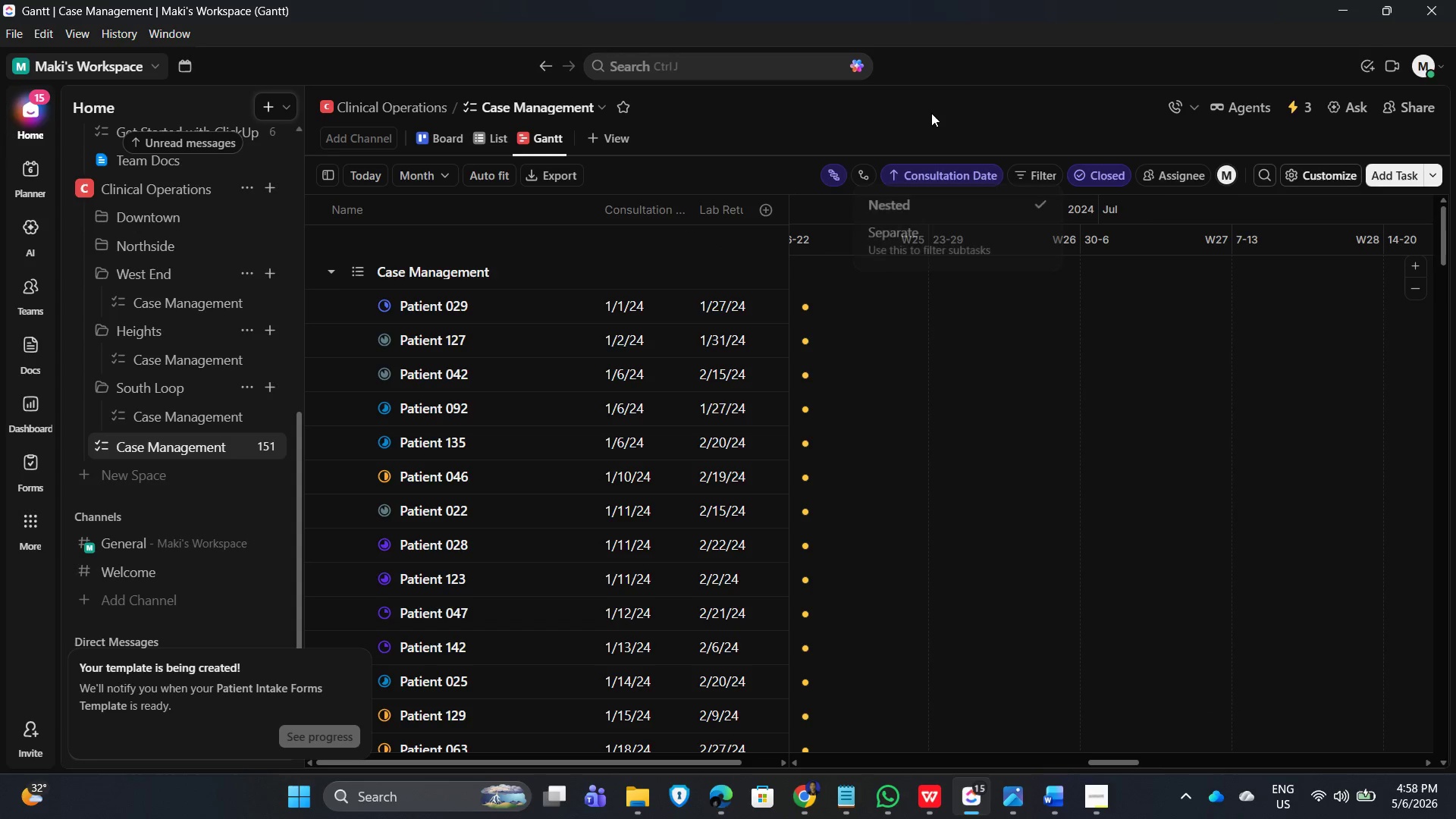 
left_click([931, 113])
 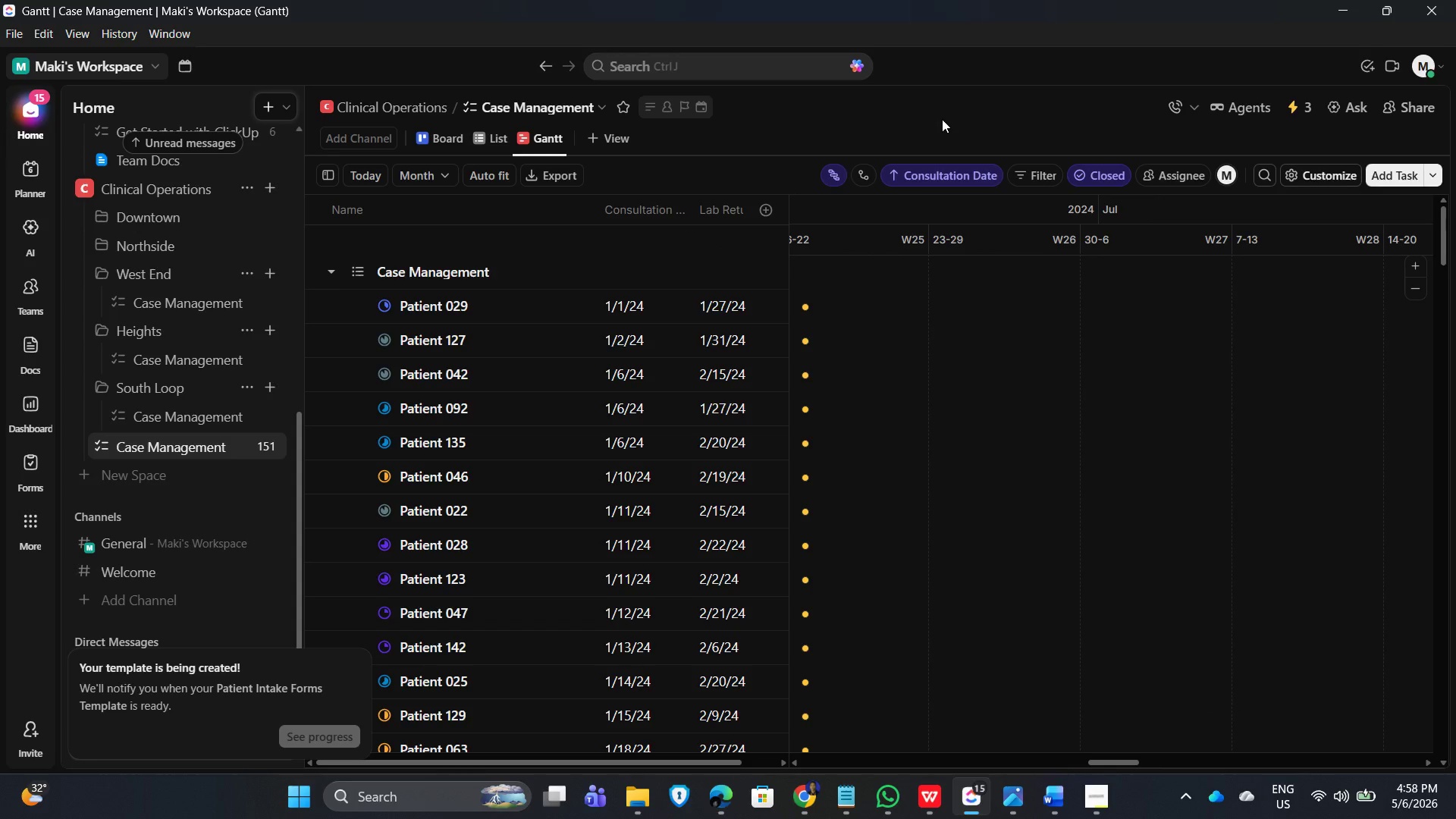 
mouse_move([995, 174])
 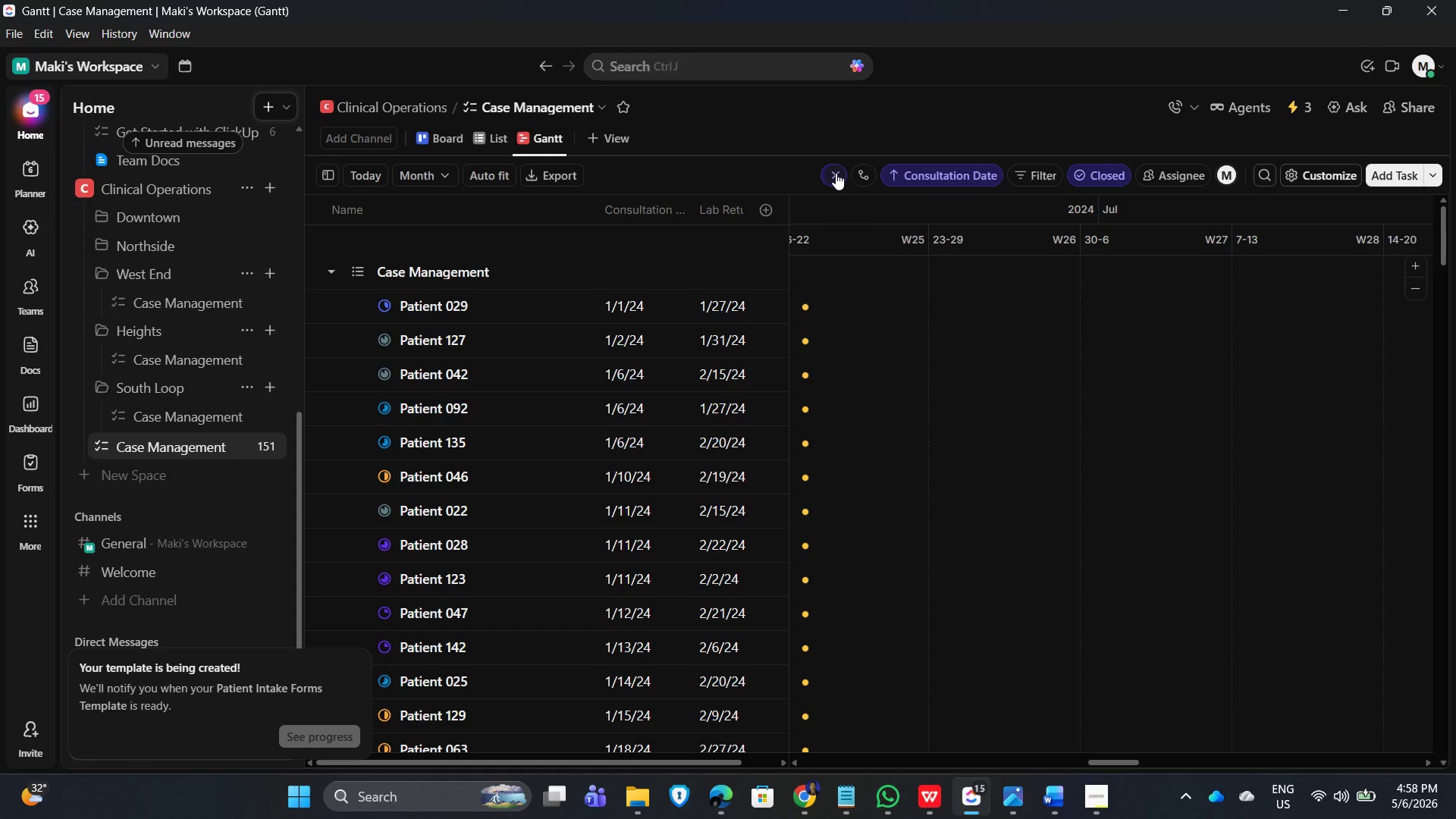 
left_click([836, 173])
 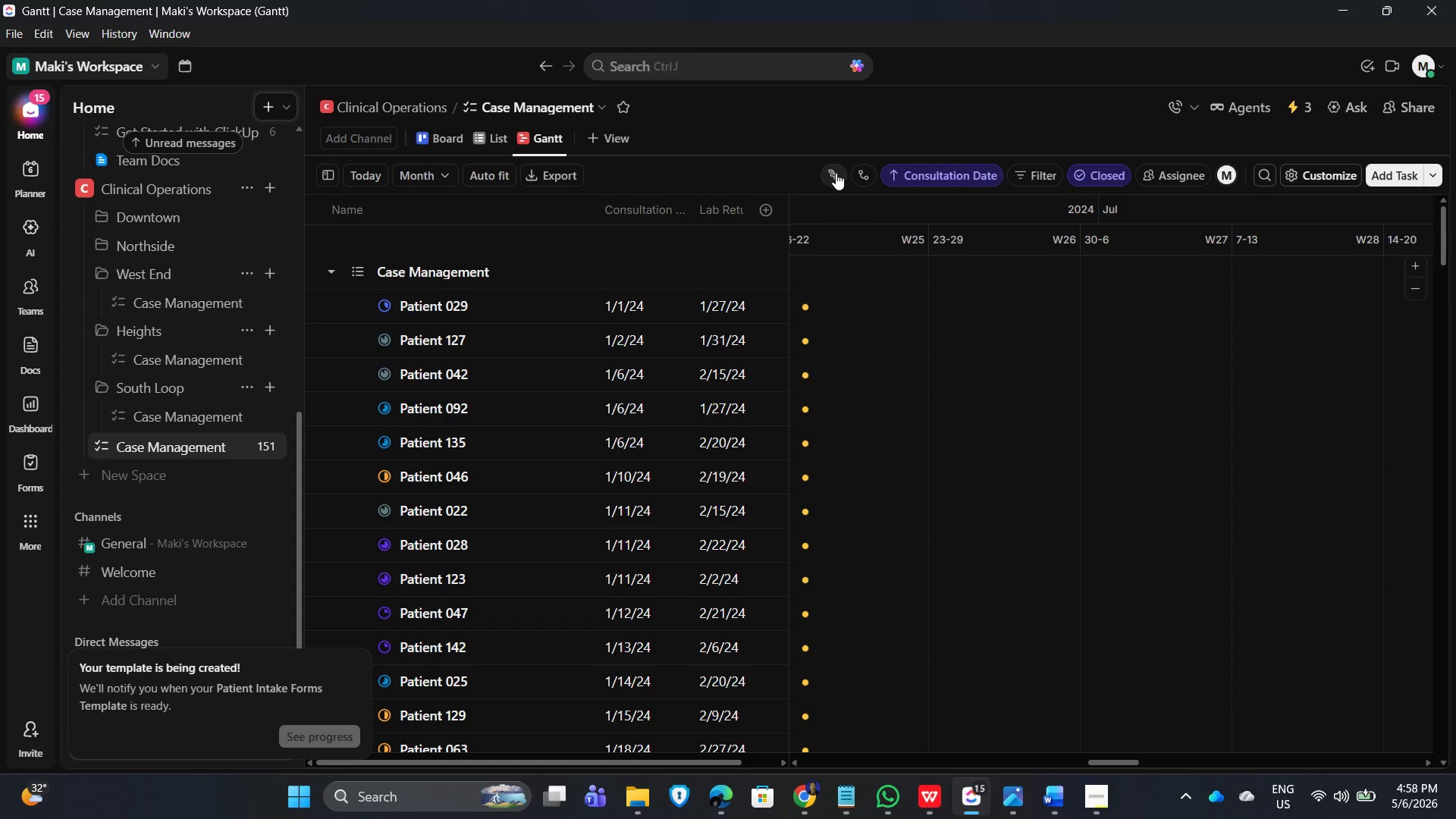 
left_click([836, 173])
 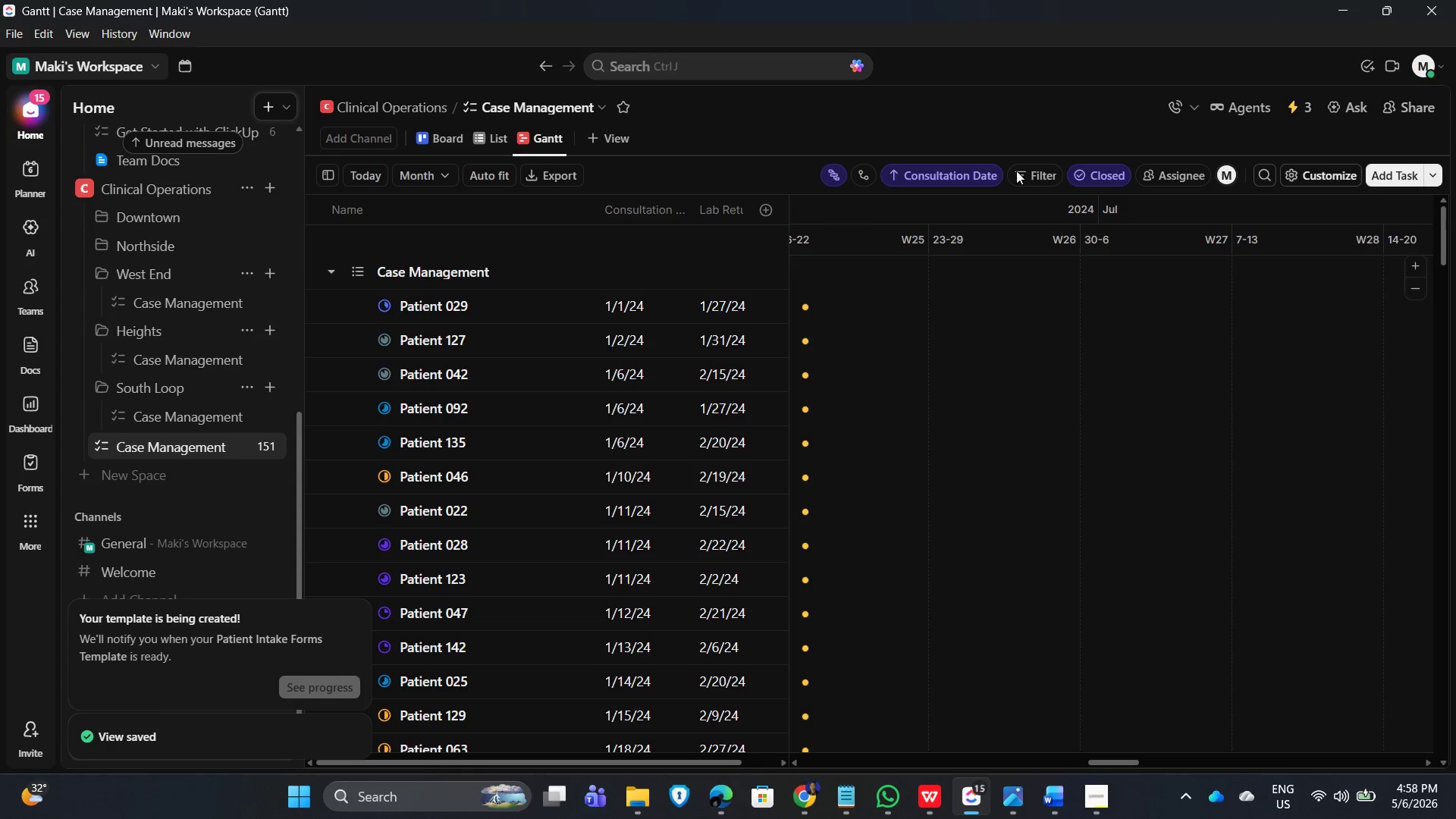 
scroll: coordinate [936, 380], scroll_direction: up, amount: 4.0
 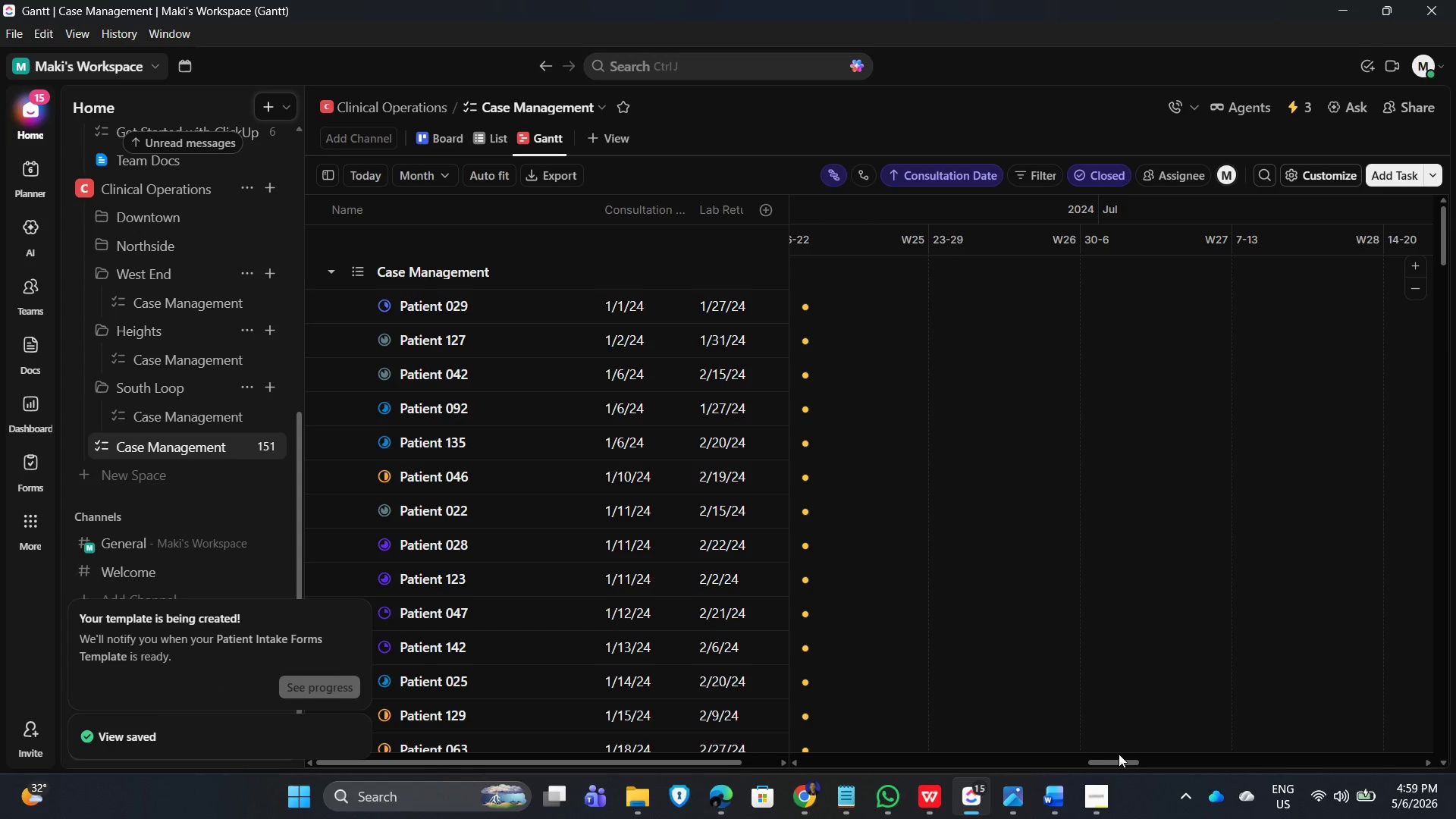 
left_click_drag(start_coordinate=[1114, 764], to_coordinate=[1012, 770])
 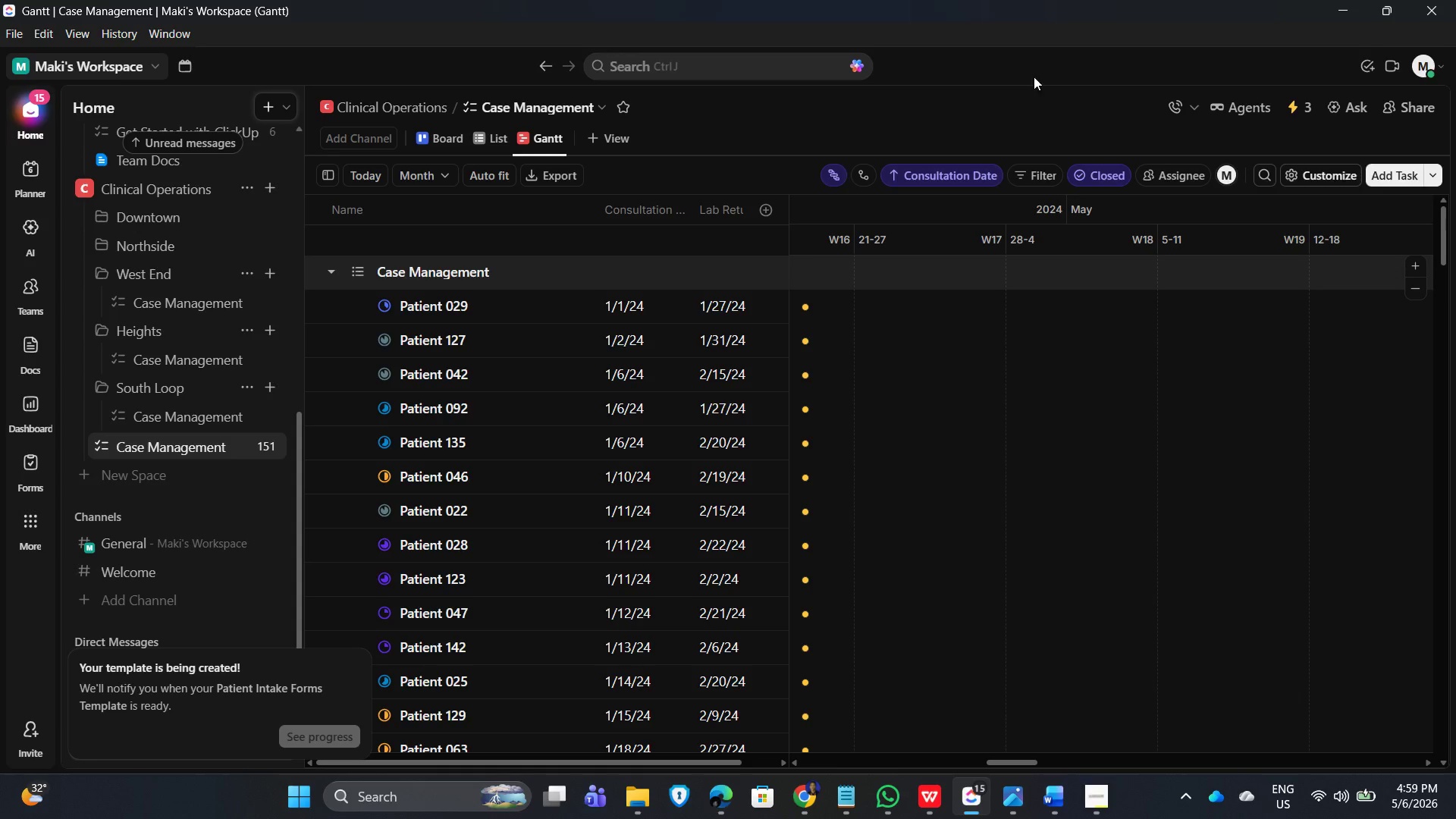 
left_click([1034, 77])
 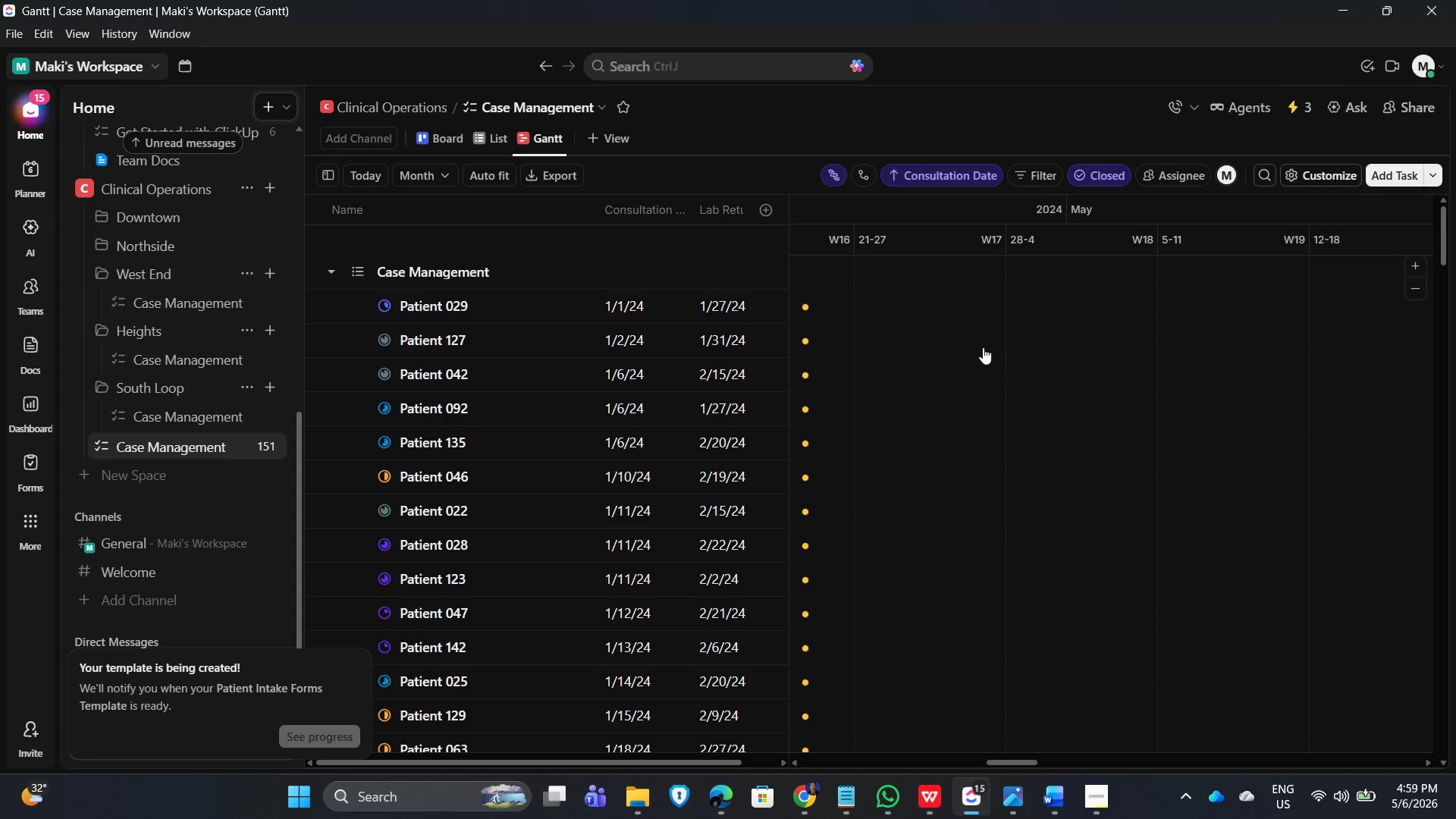 
left_click_drag(start_coordinate=[1444, 238], to_coordinate=[1455, 185])
 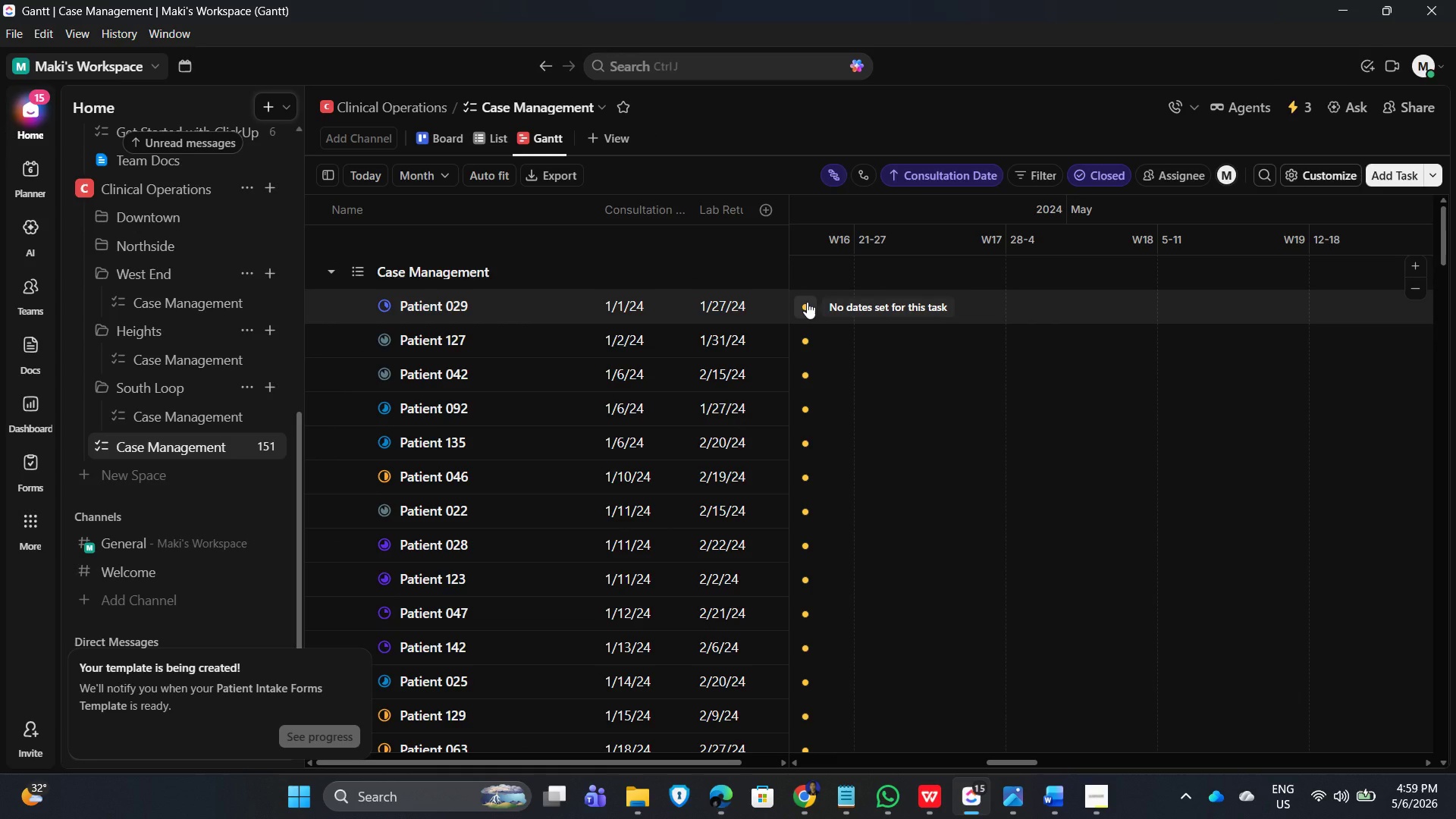 
mouse_move([786, 329])
 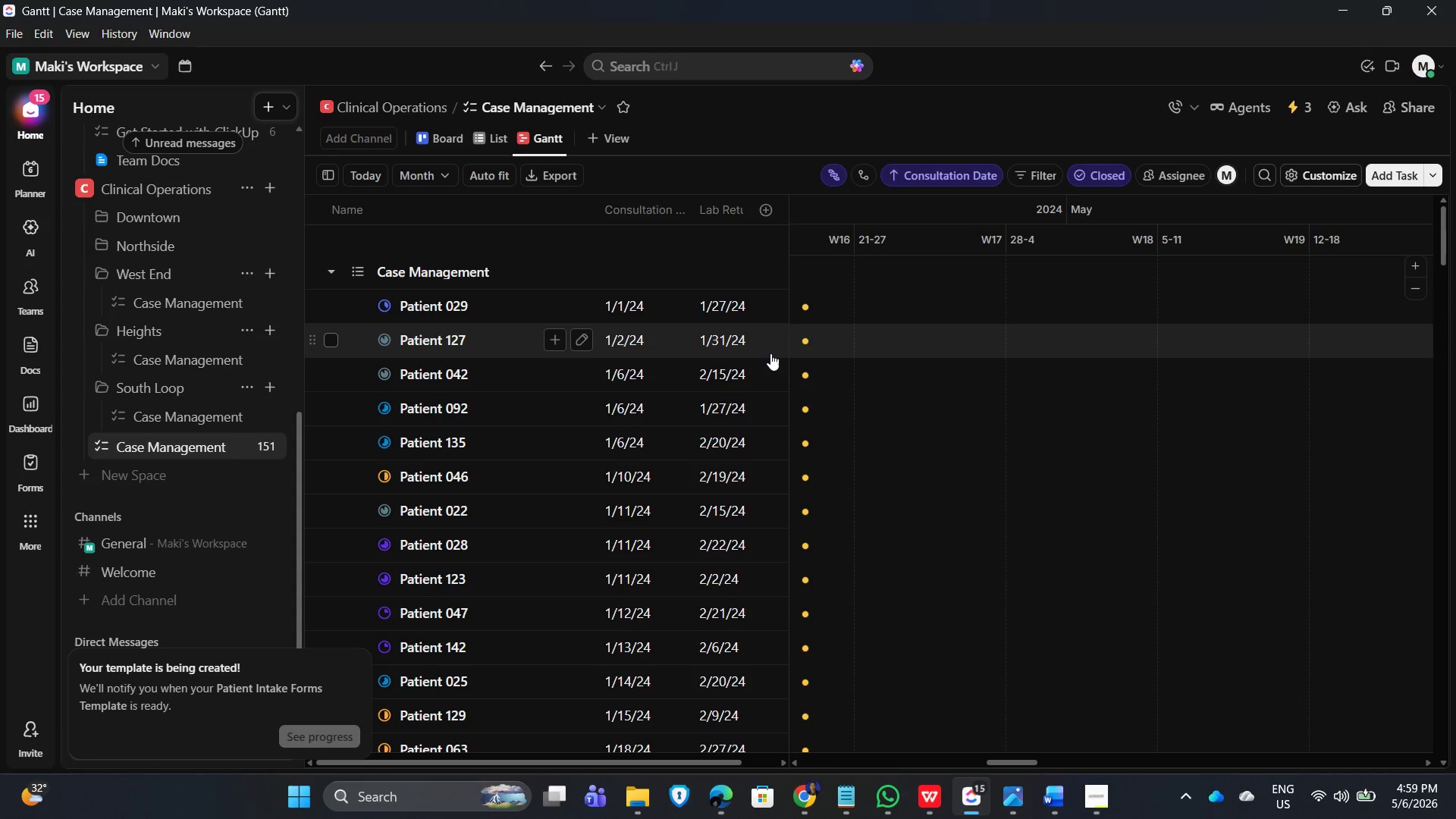 
scroll: coordinate [770, 353], scroll_direction: up, amount: 3.0
 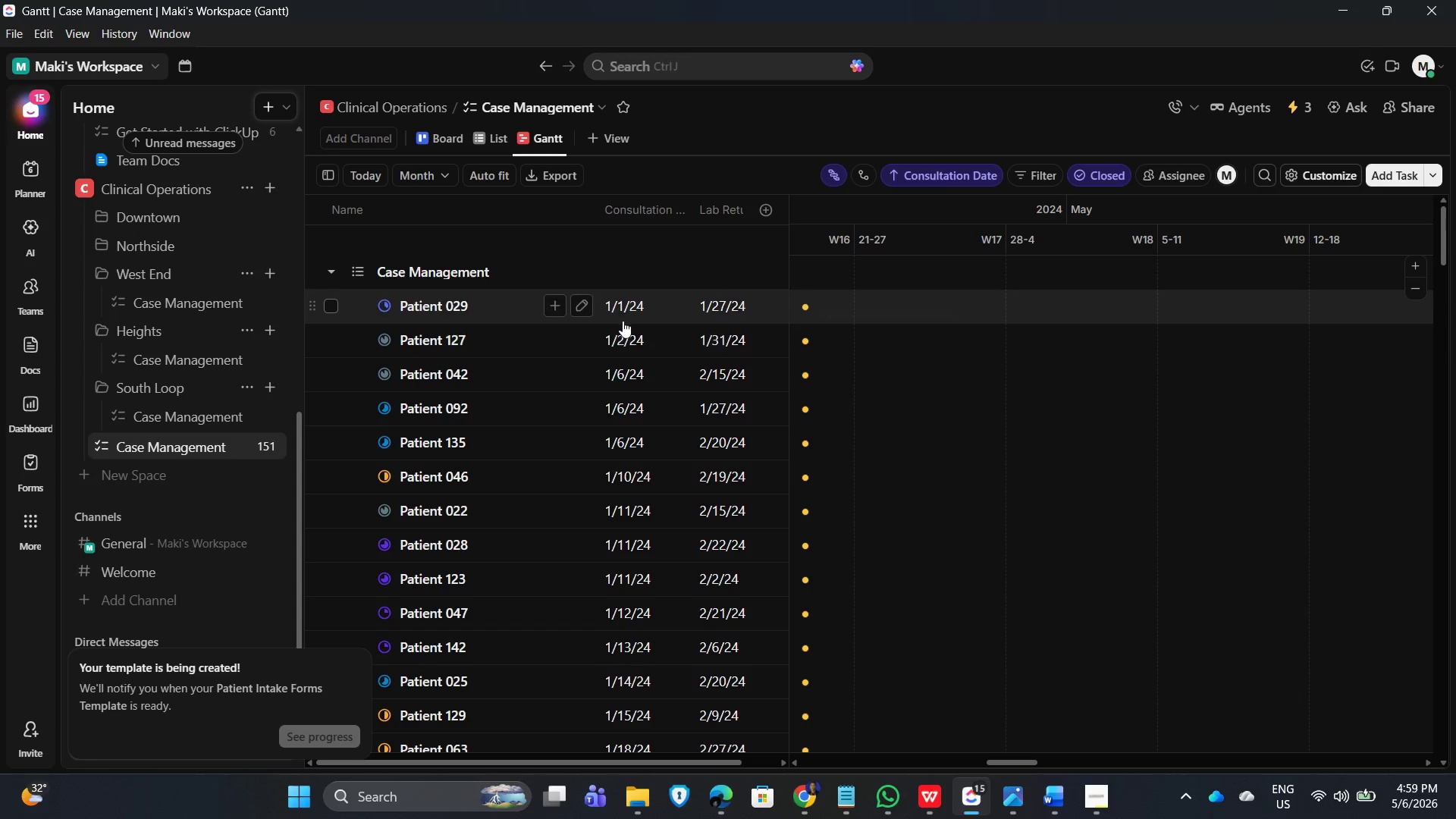 
left_click([438, 306])
 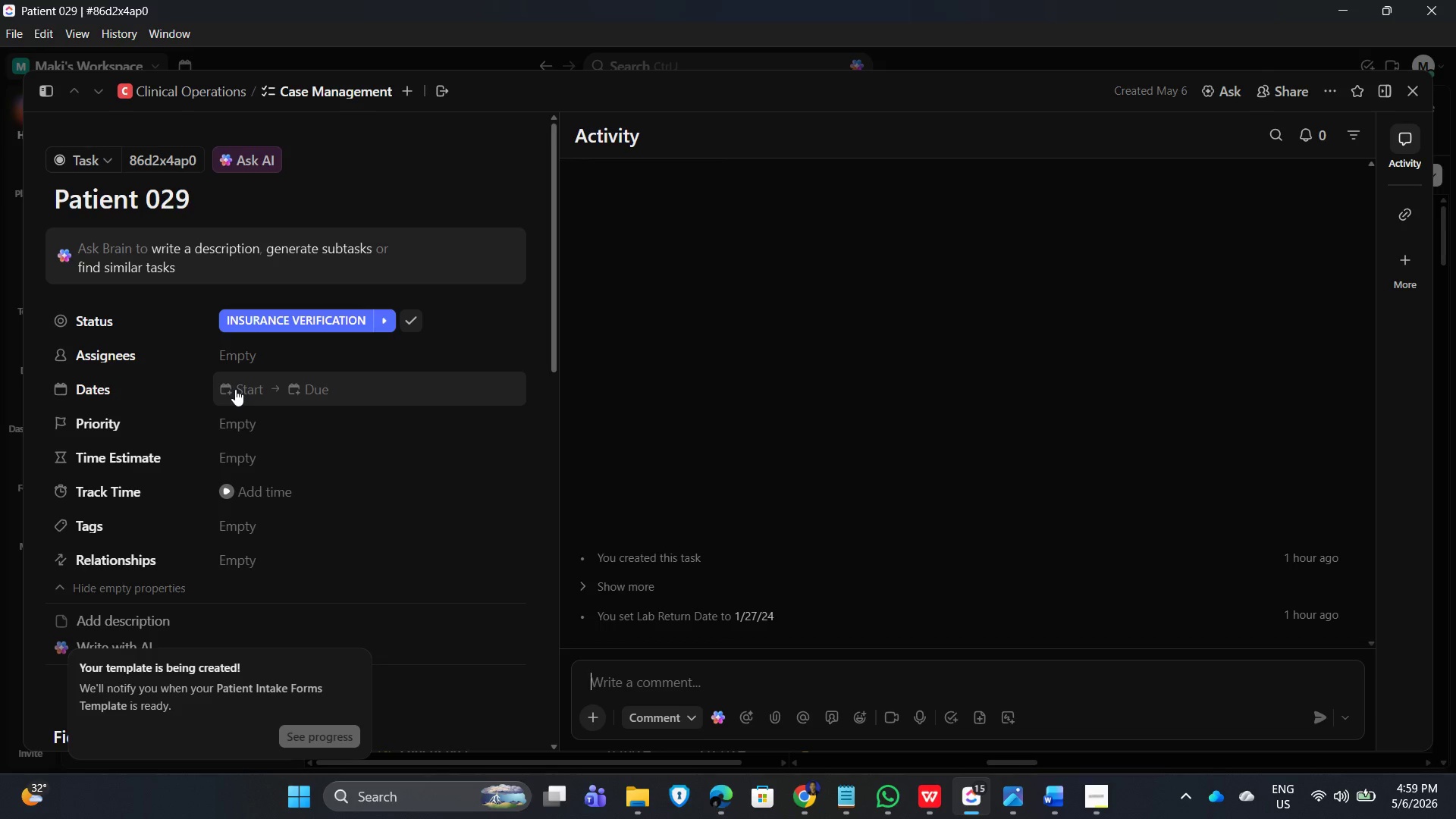 
wait(7.55)
 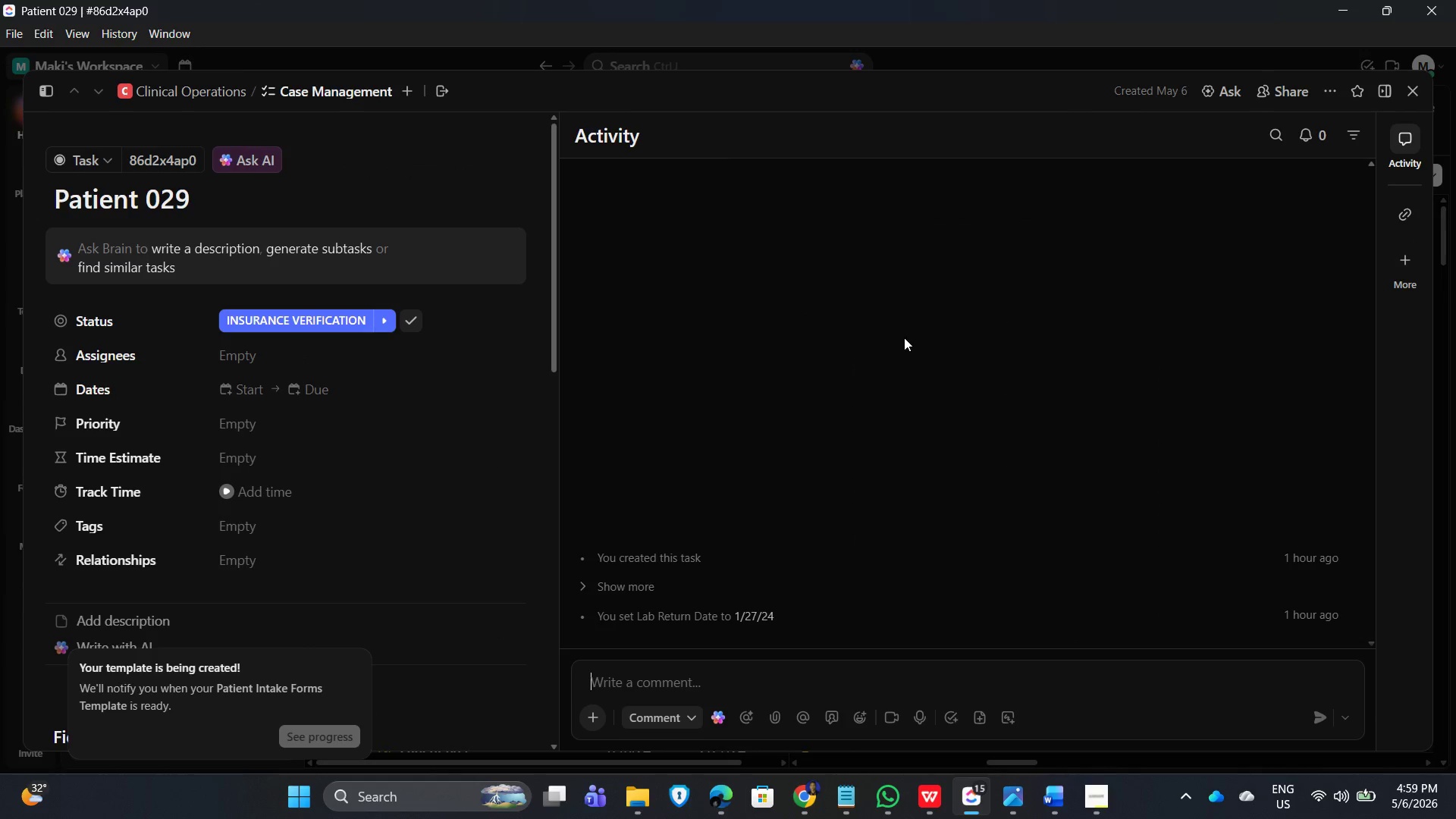 
left_click([235, 389])
 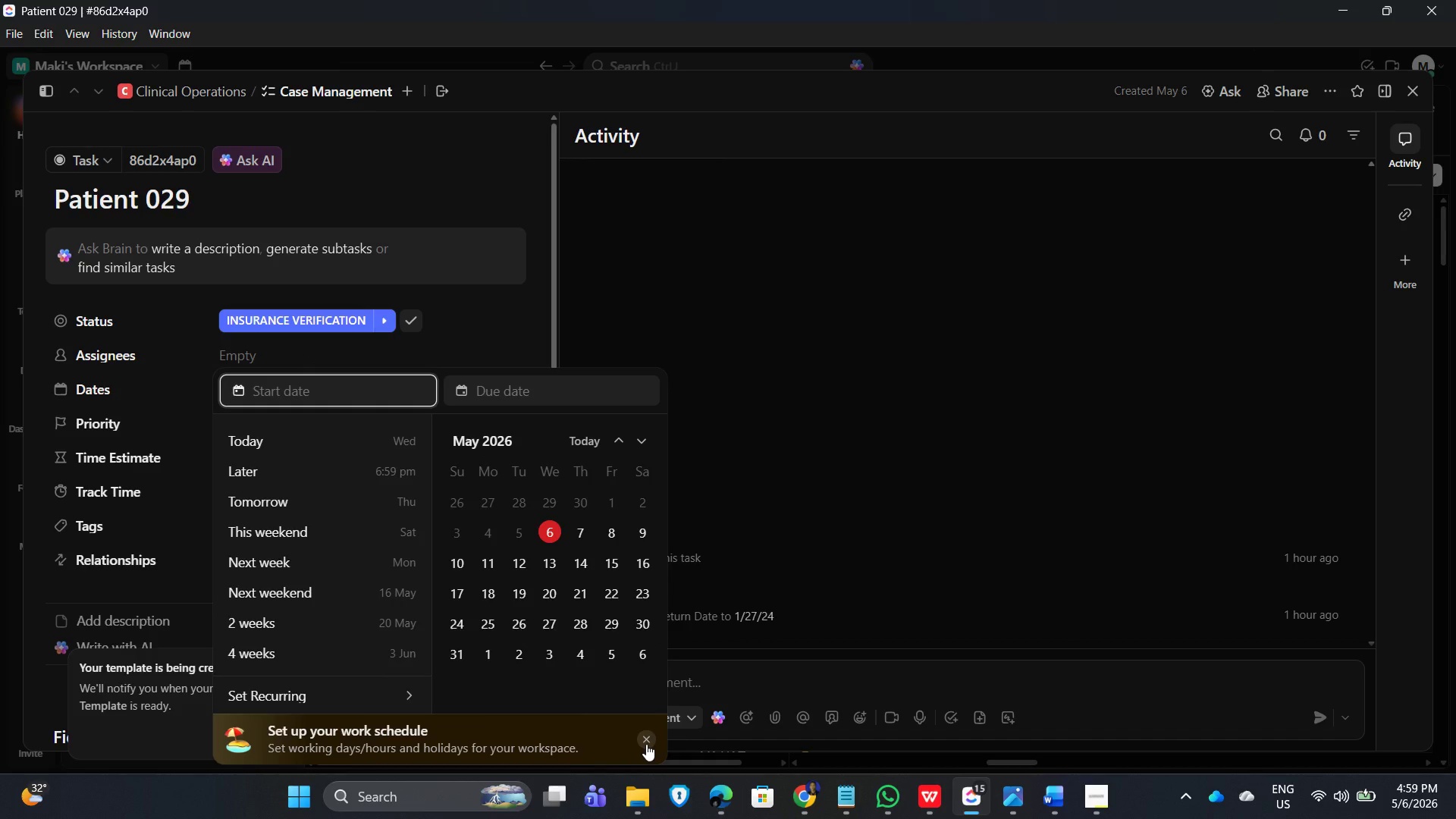 
wait(11.52)
 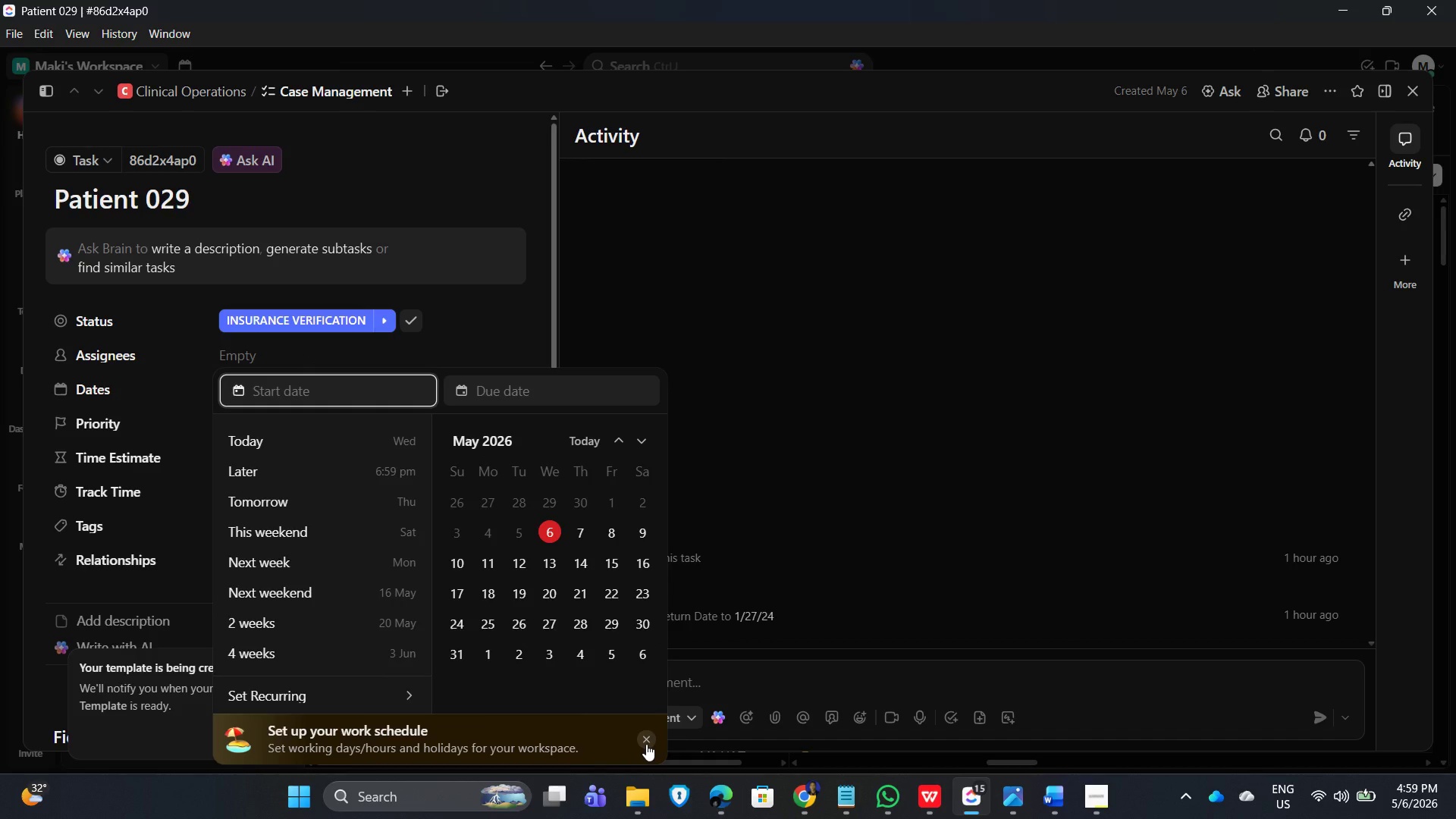 
left_click([356, 729])
 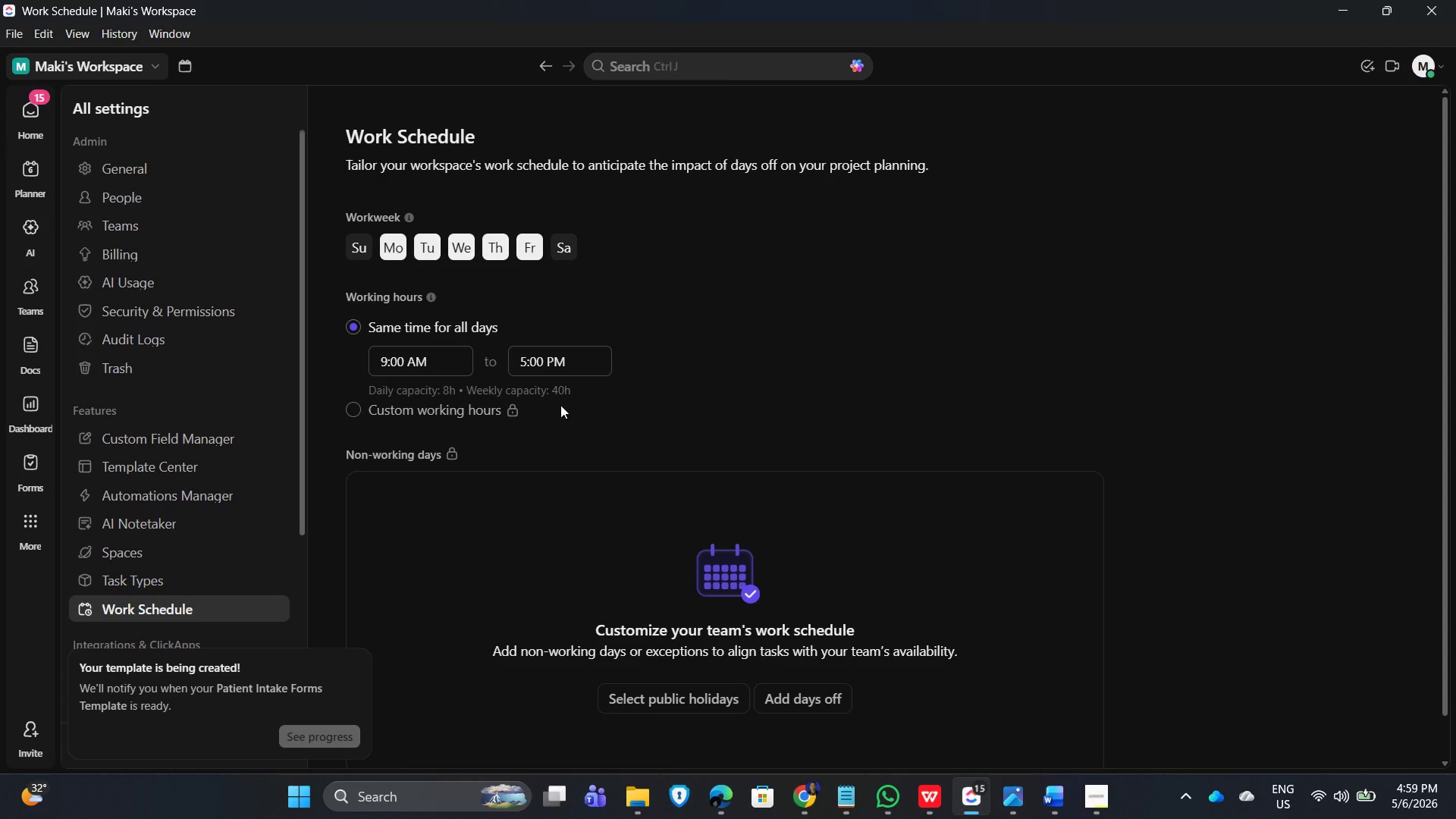 
wait(13.73)
 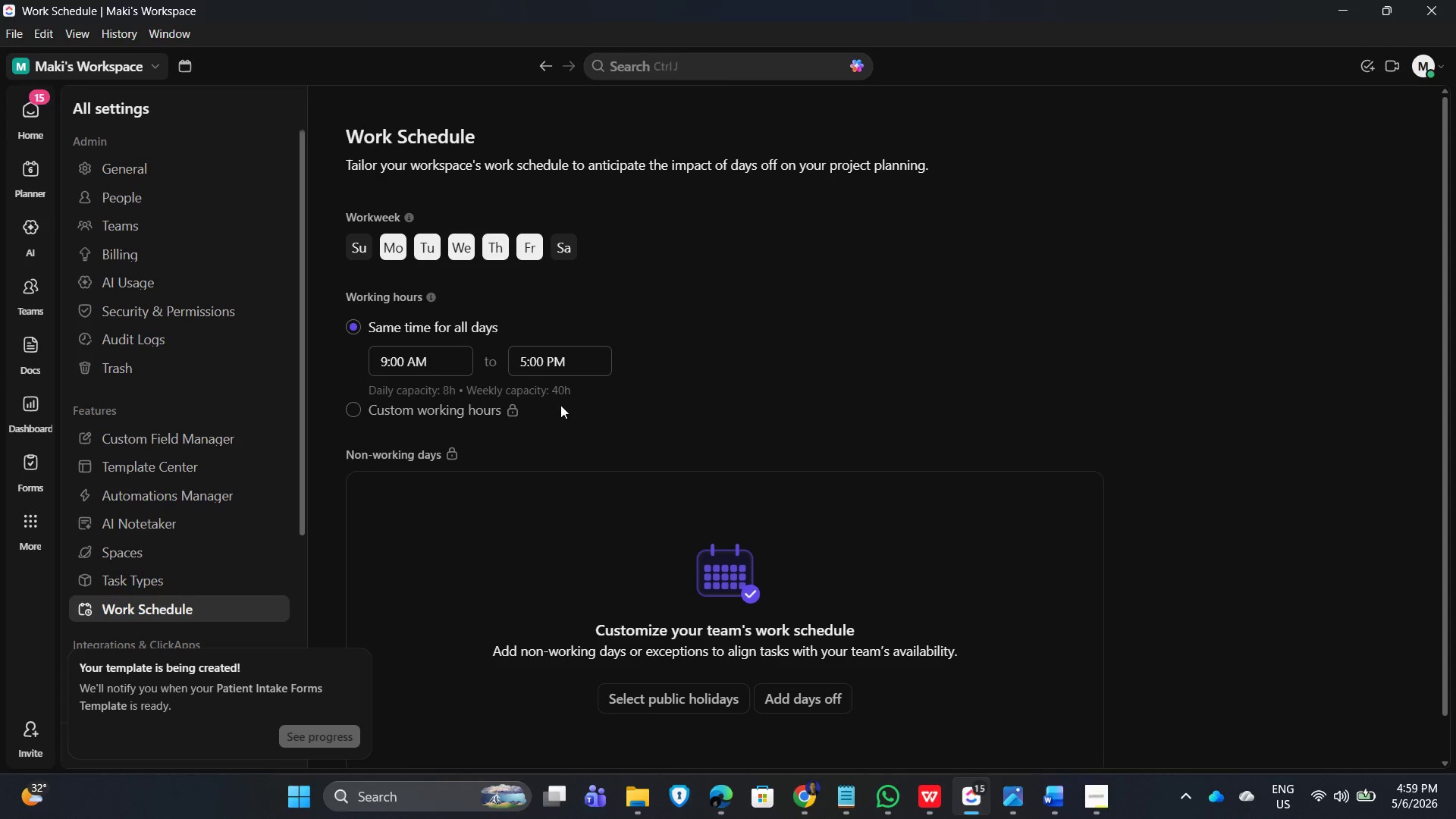 
left_click([27, 103])
 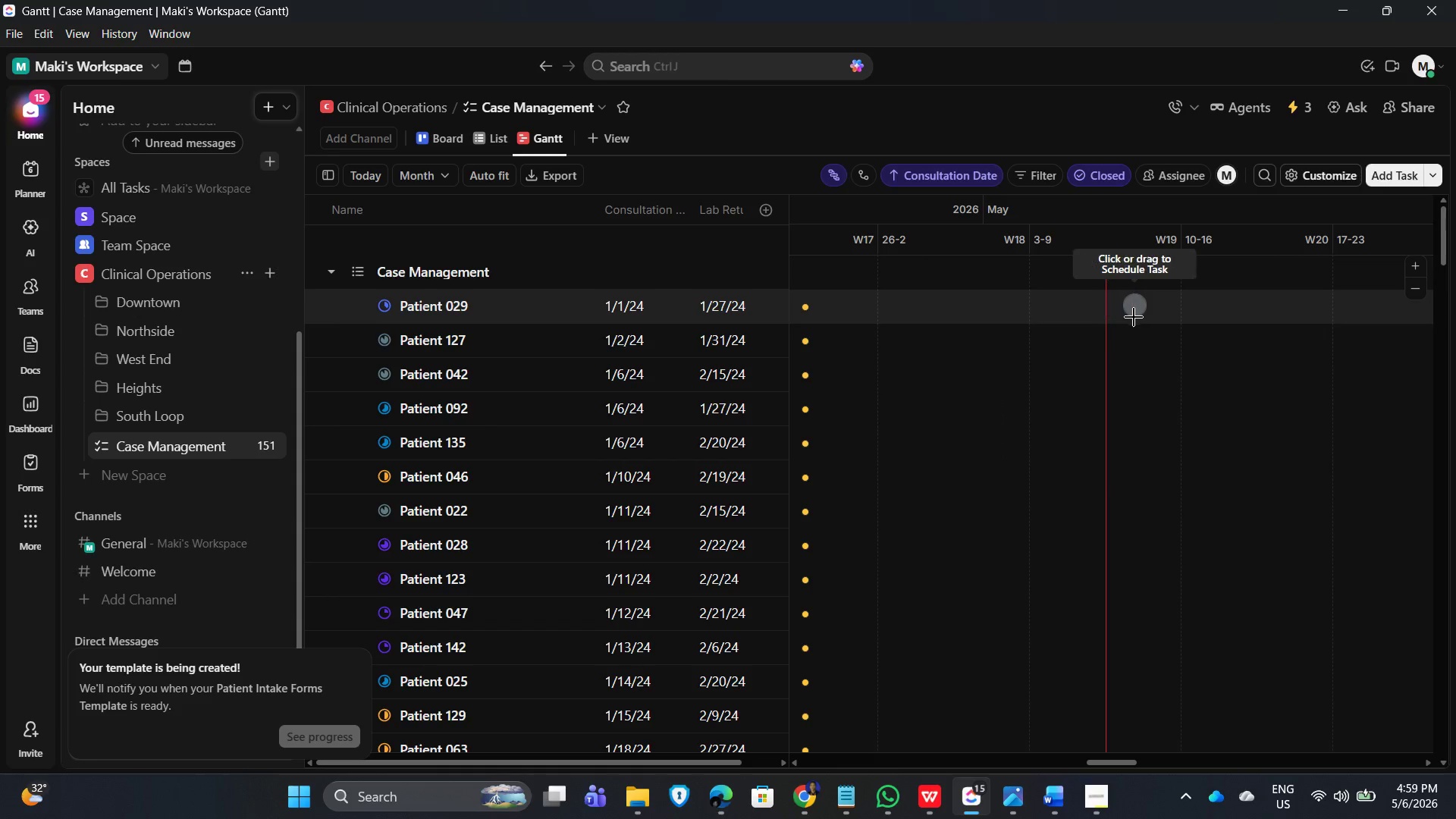 
wait(5.89)
 